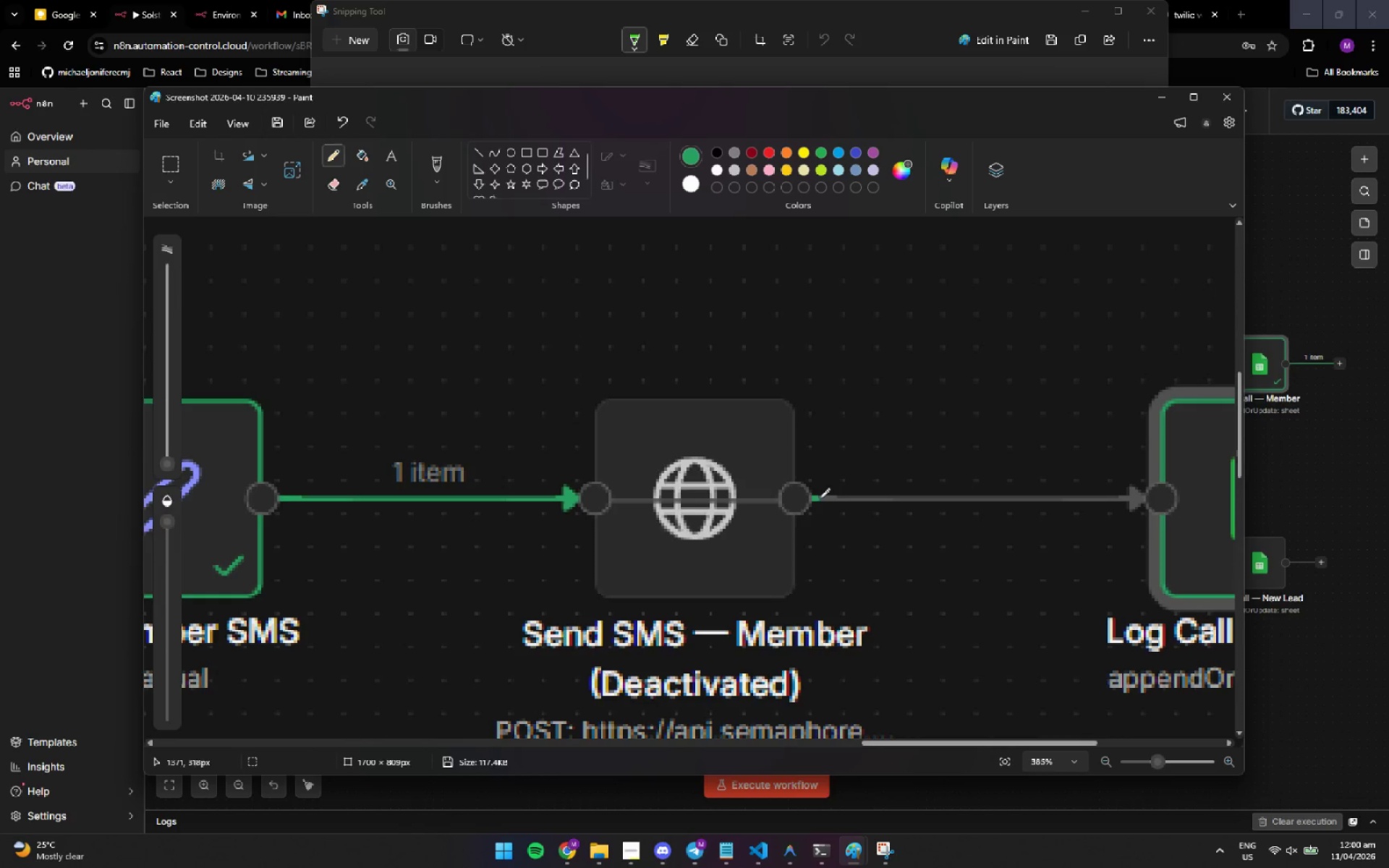 
left_click([820, 499])
 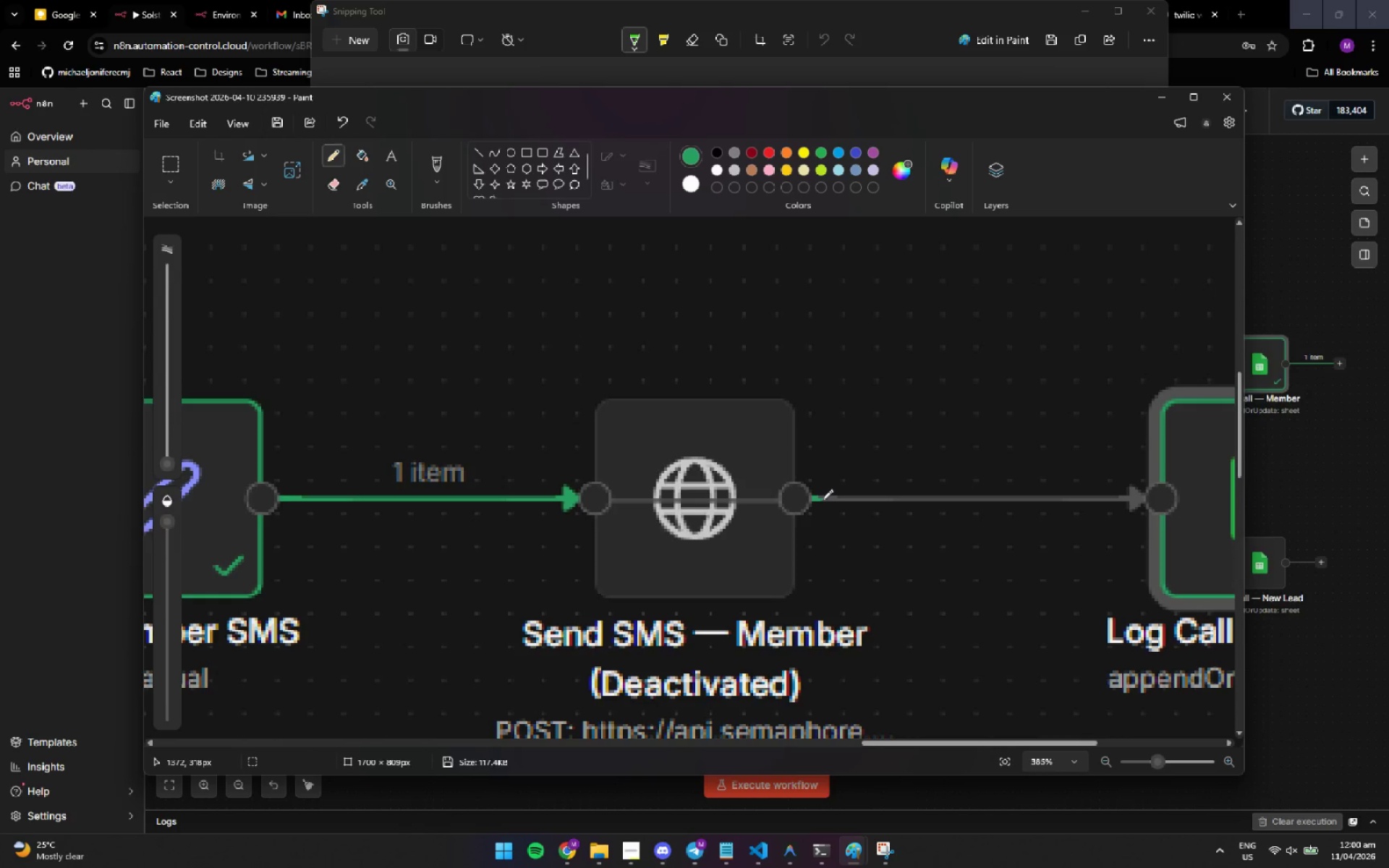 
left_click([823, 500])
 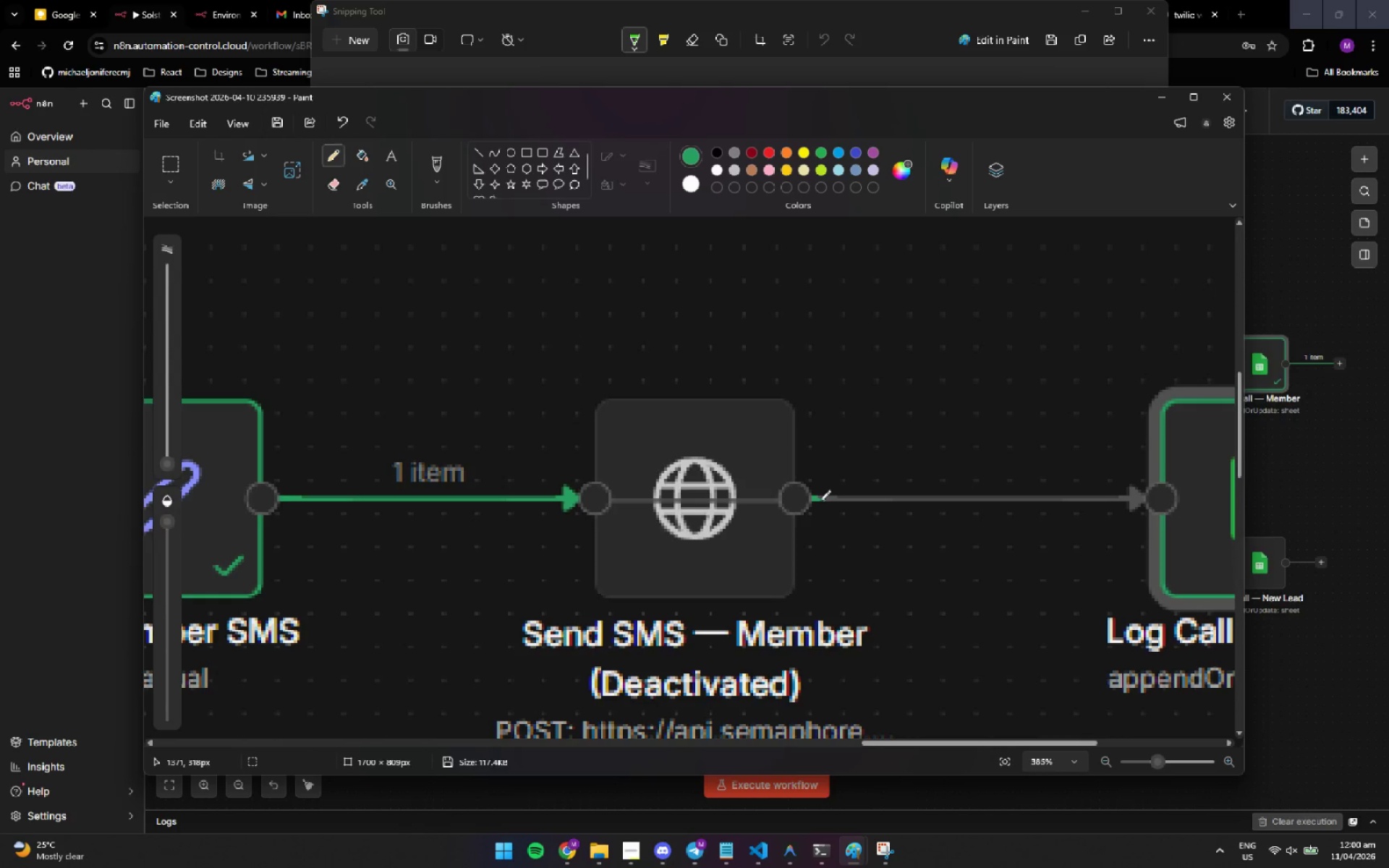 
left_click([820, 501])
 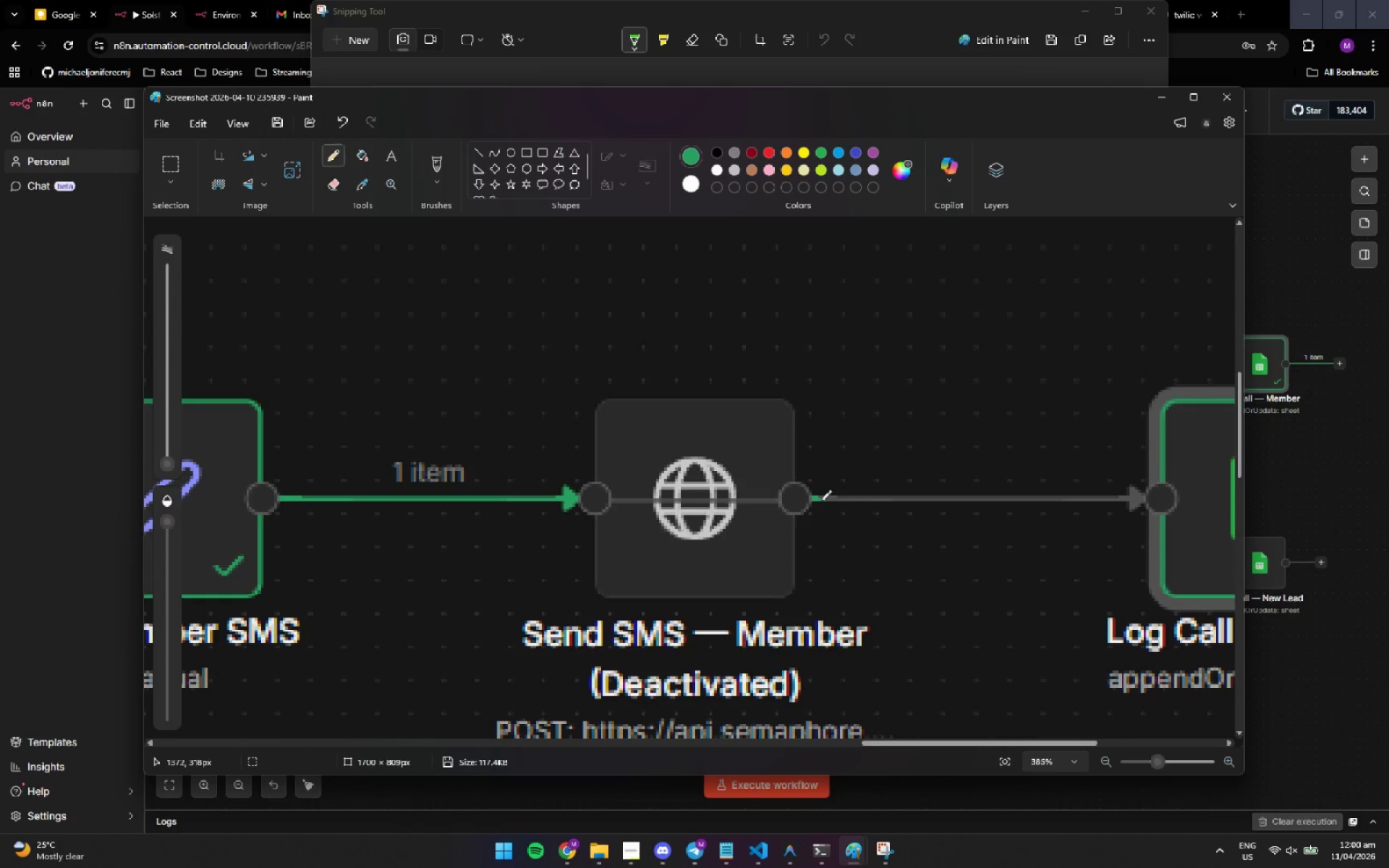 
left_click([822, 501])
 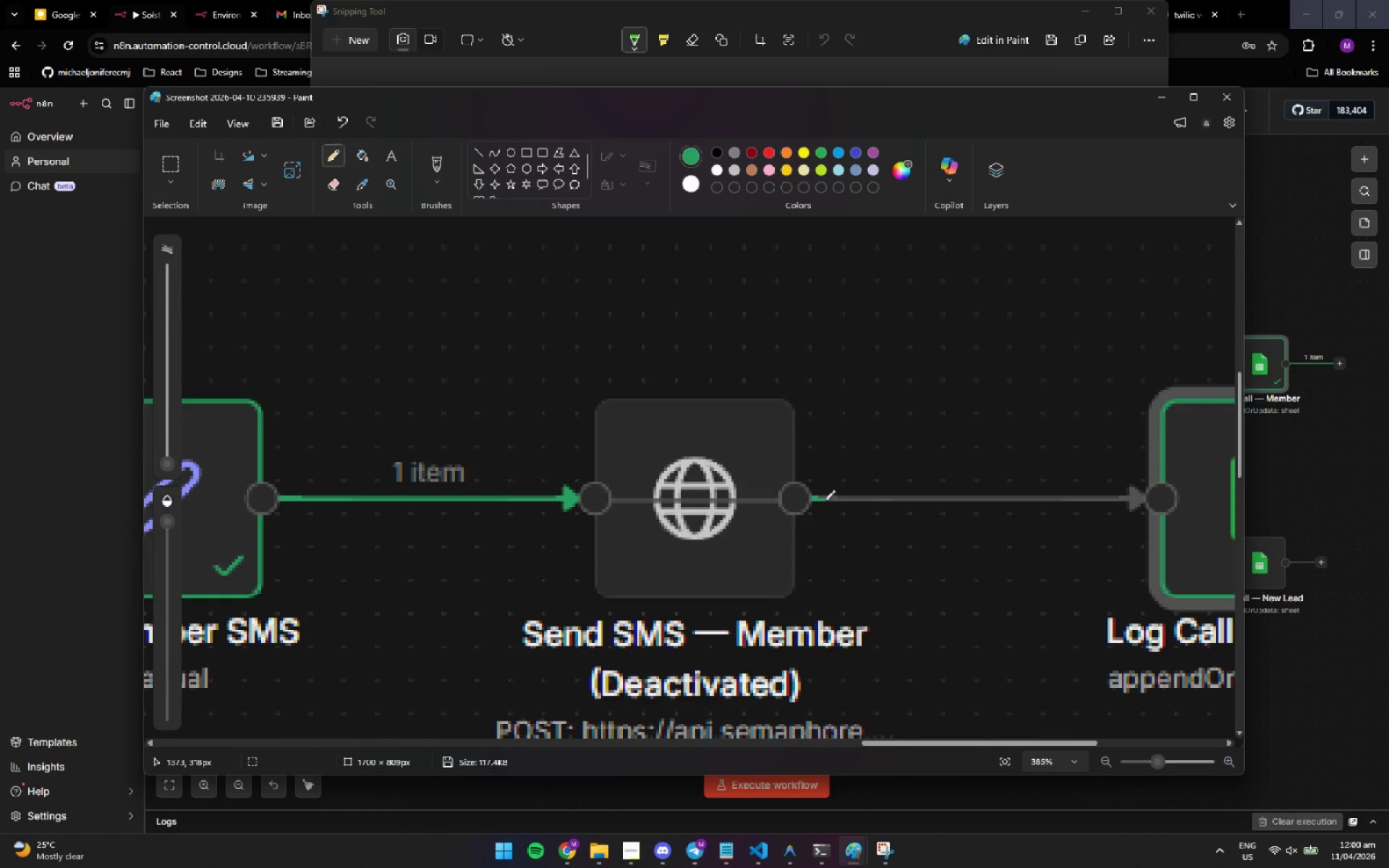 
left_click([825, 501])
 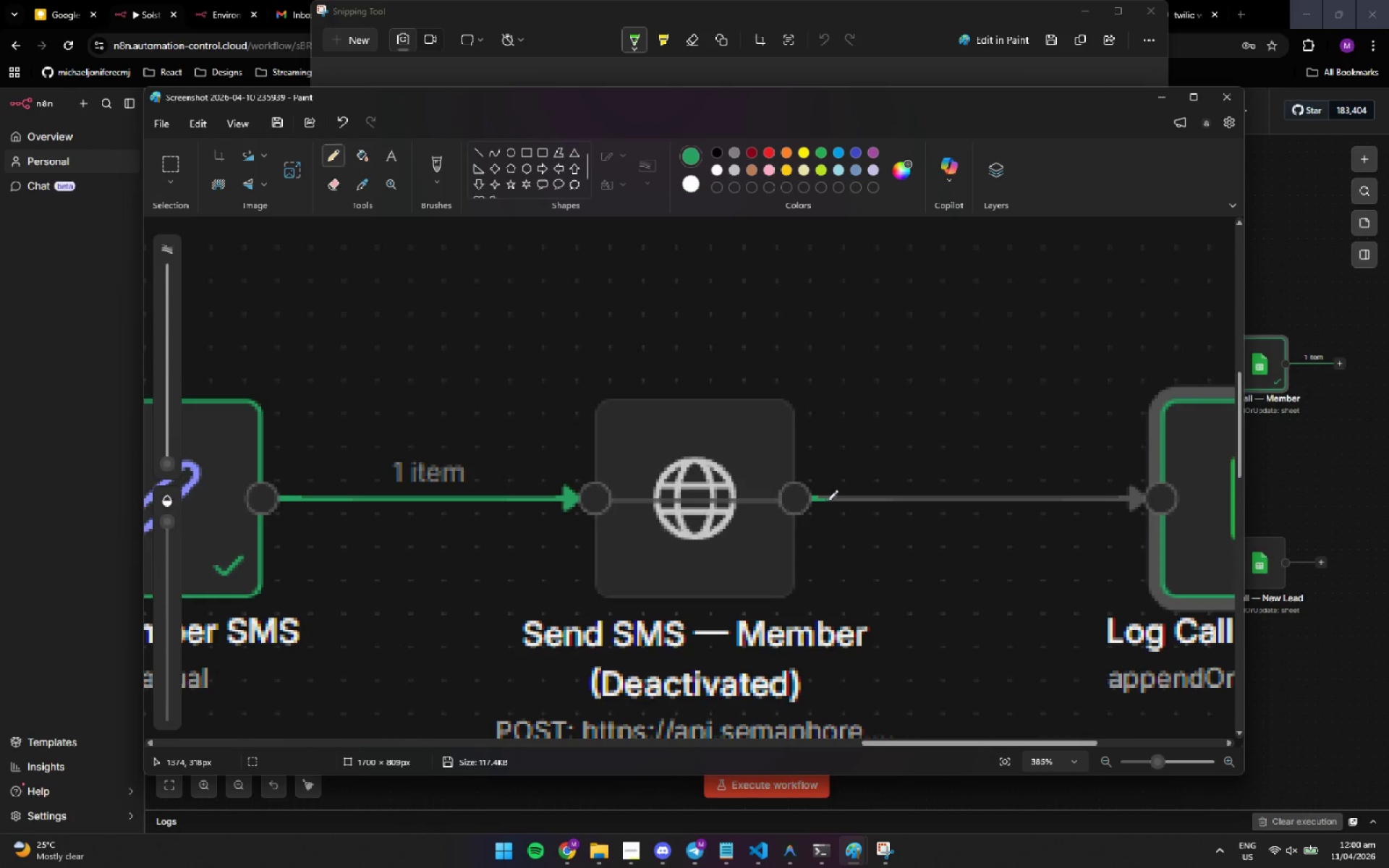 
left_click([828, 501])
 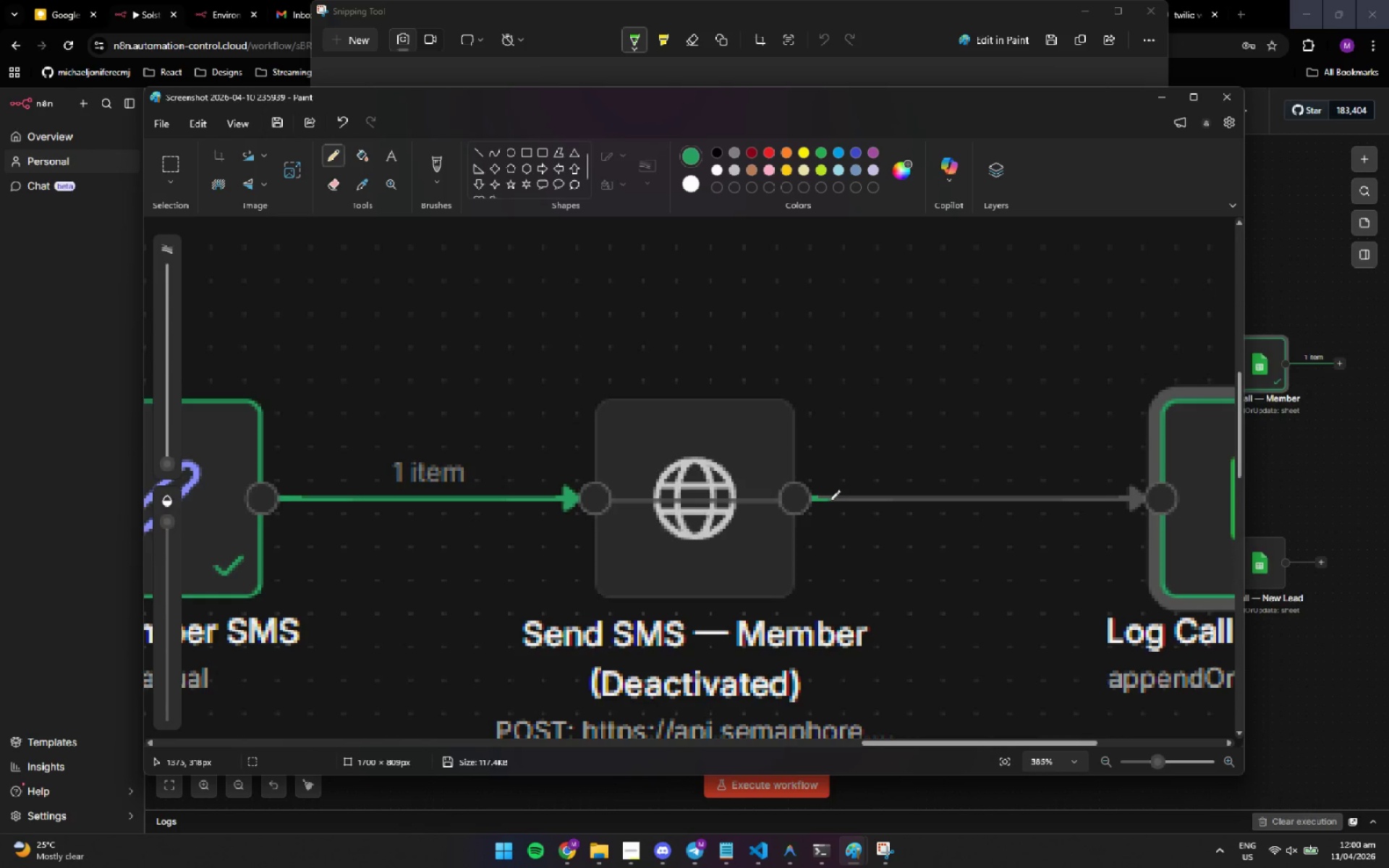 
left_click([830, 501])
 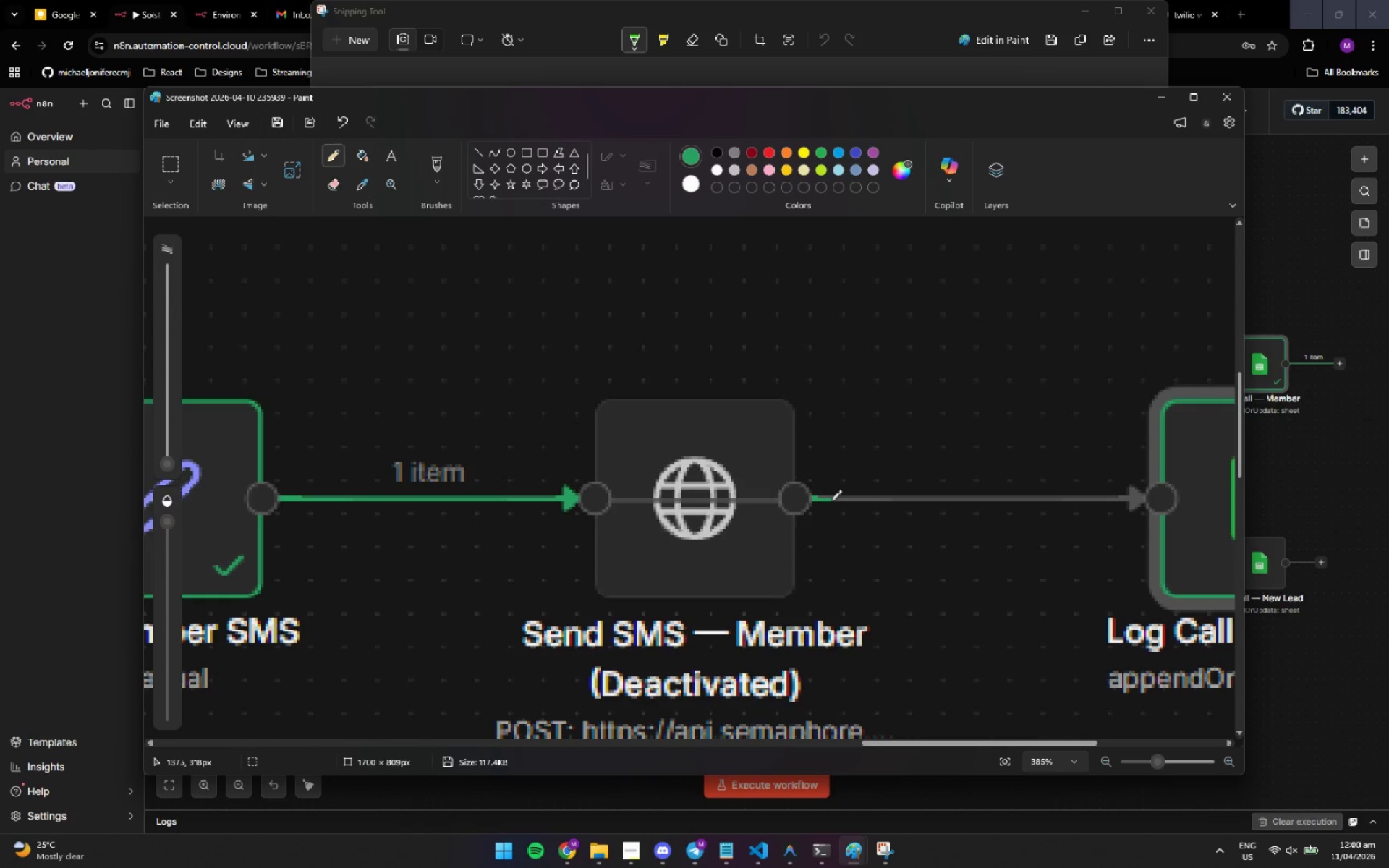 
left_click([831, 501])
 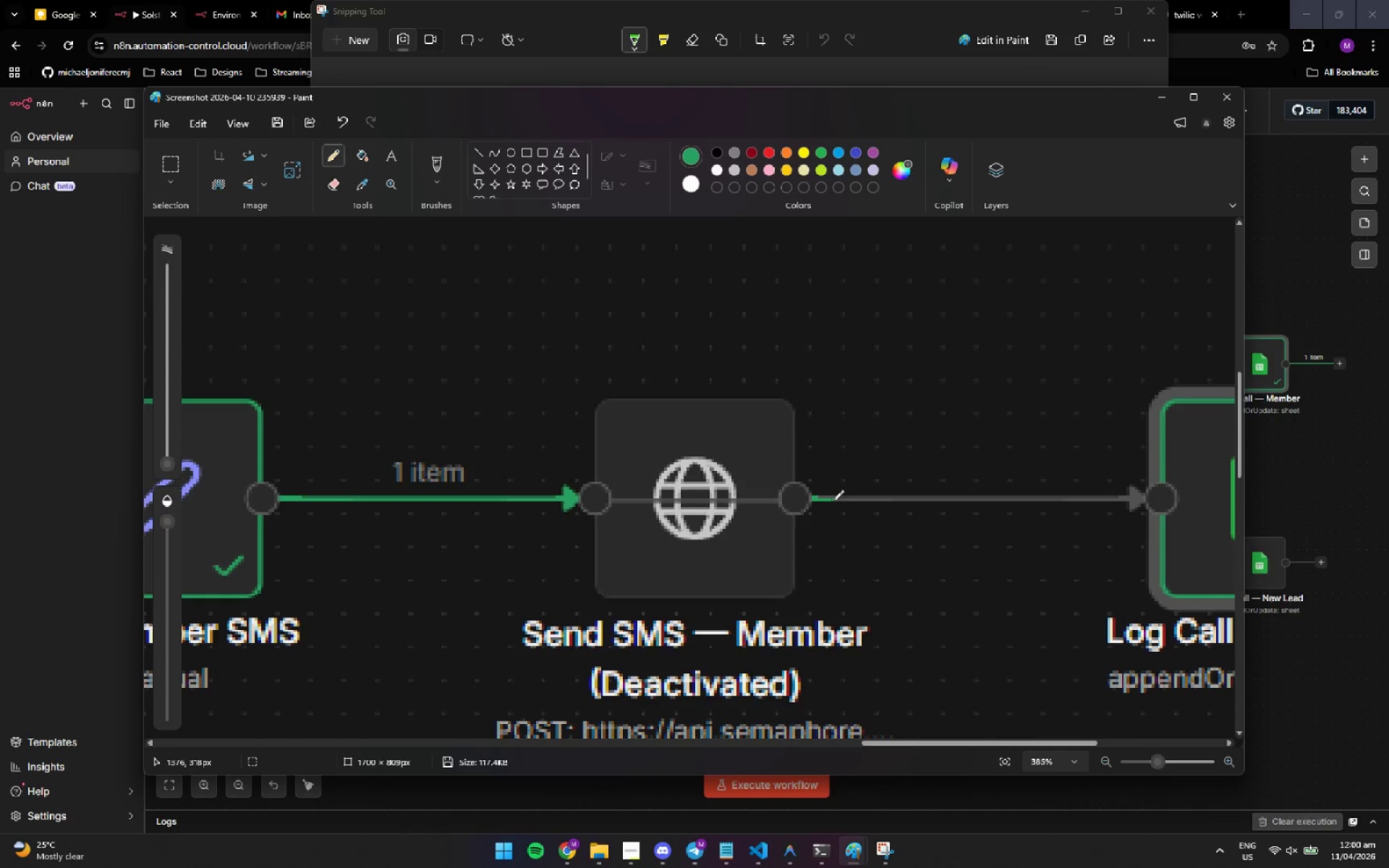 
left_click([833, 501])
 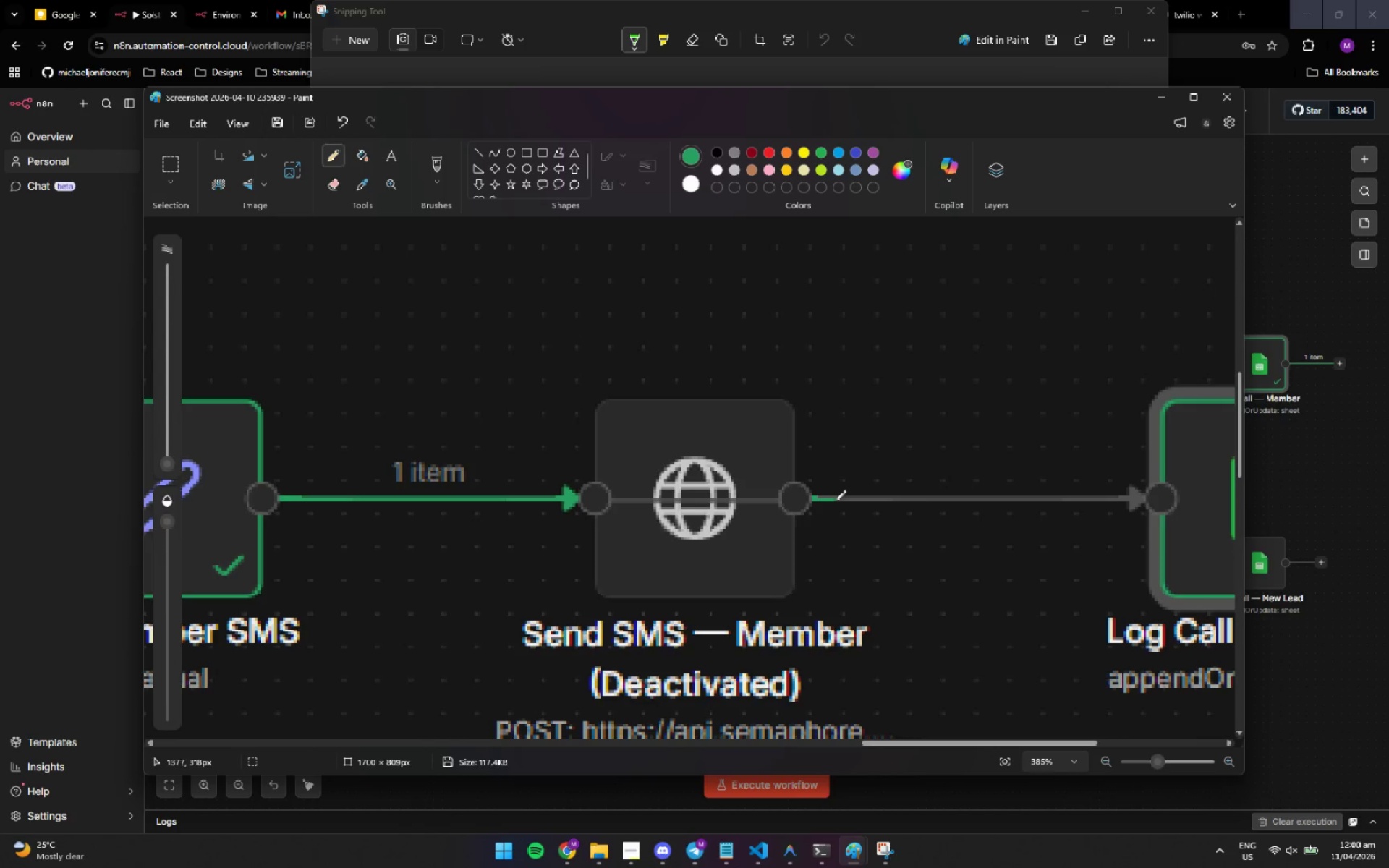 
right_click([836, 501])
 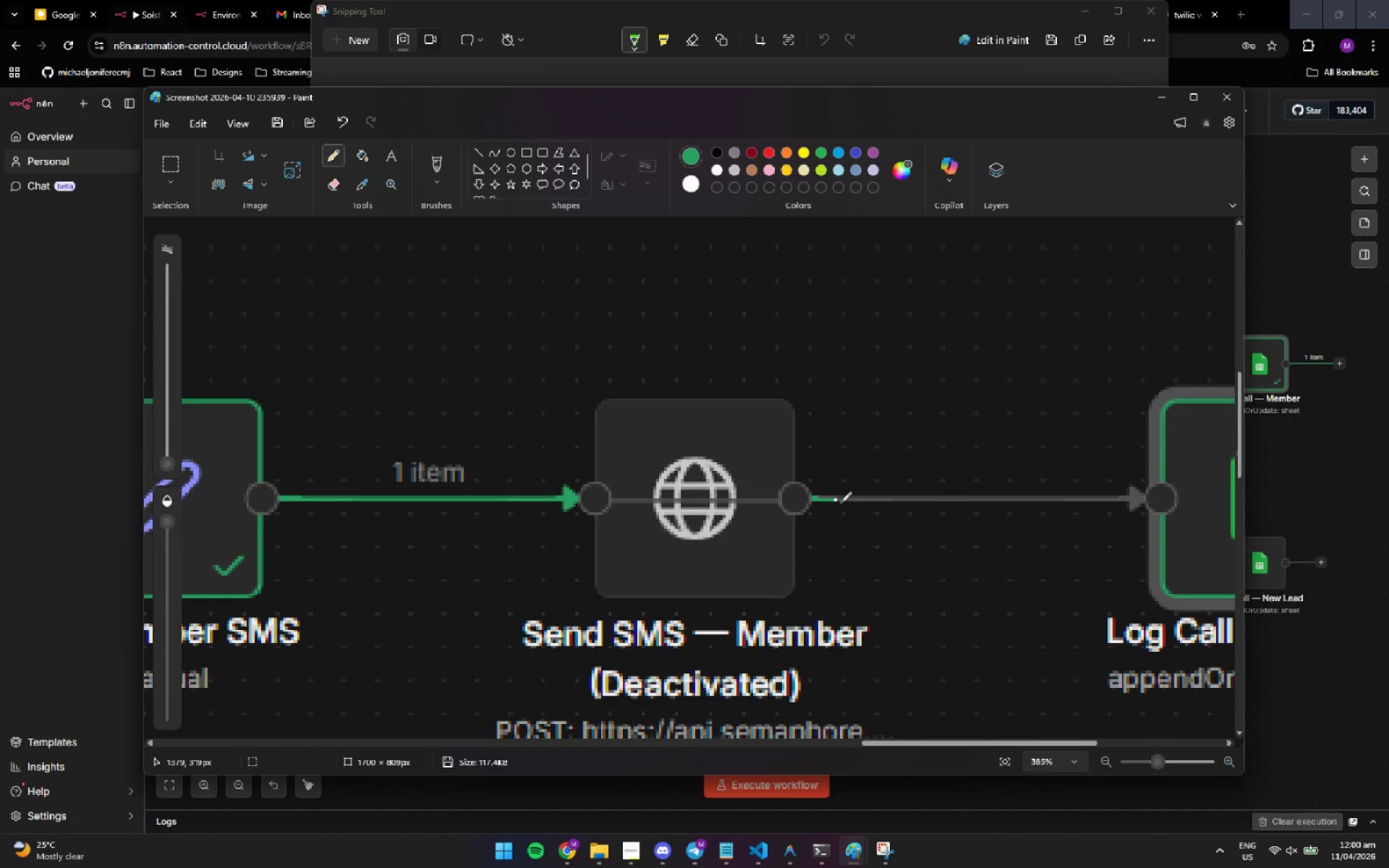 
left_click([840, 500])
 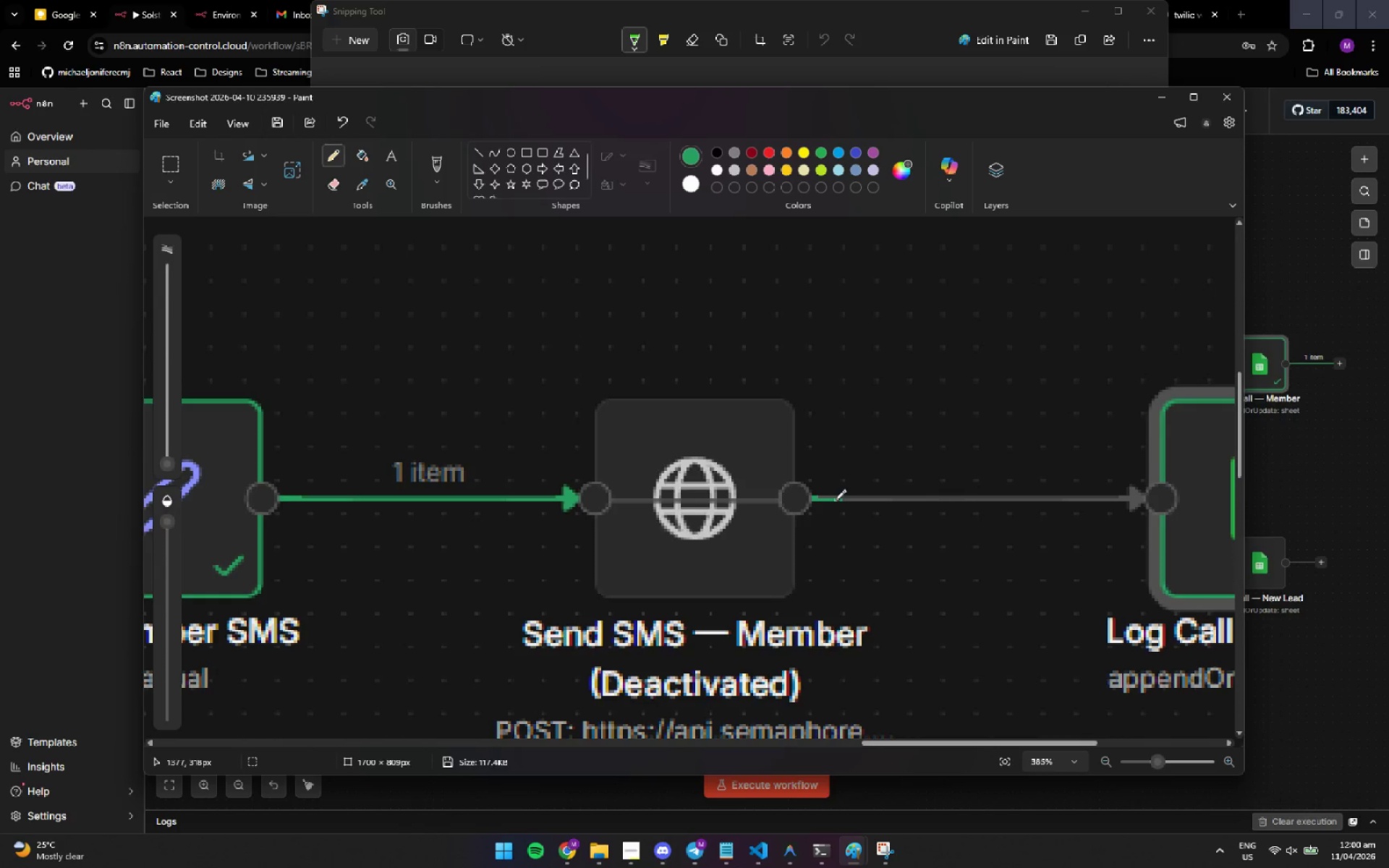 
left_click([834, 500])
 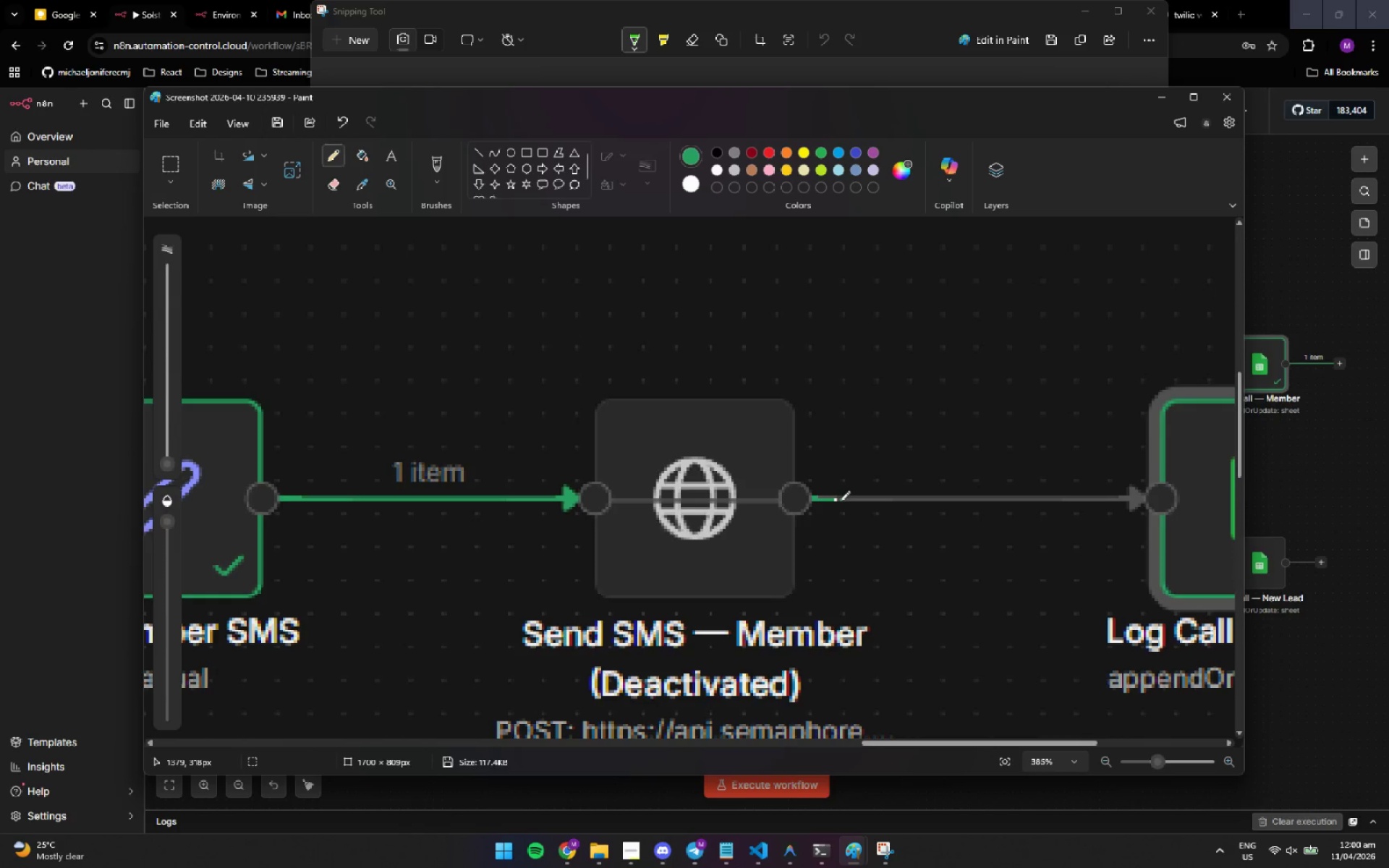 
left_click([836, 502])
 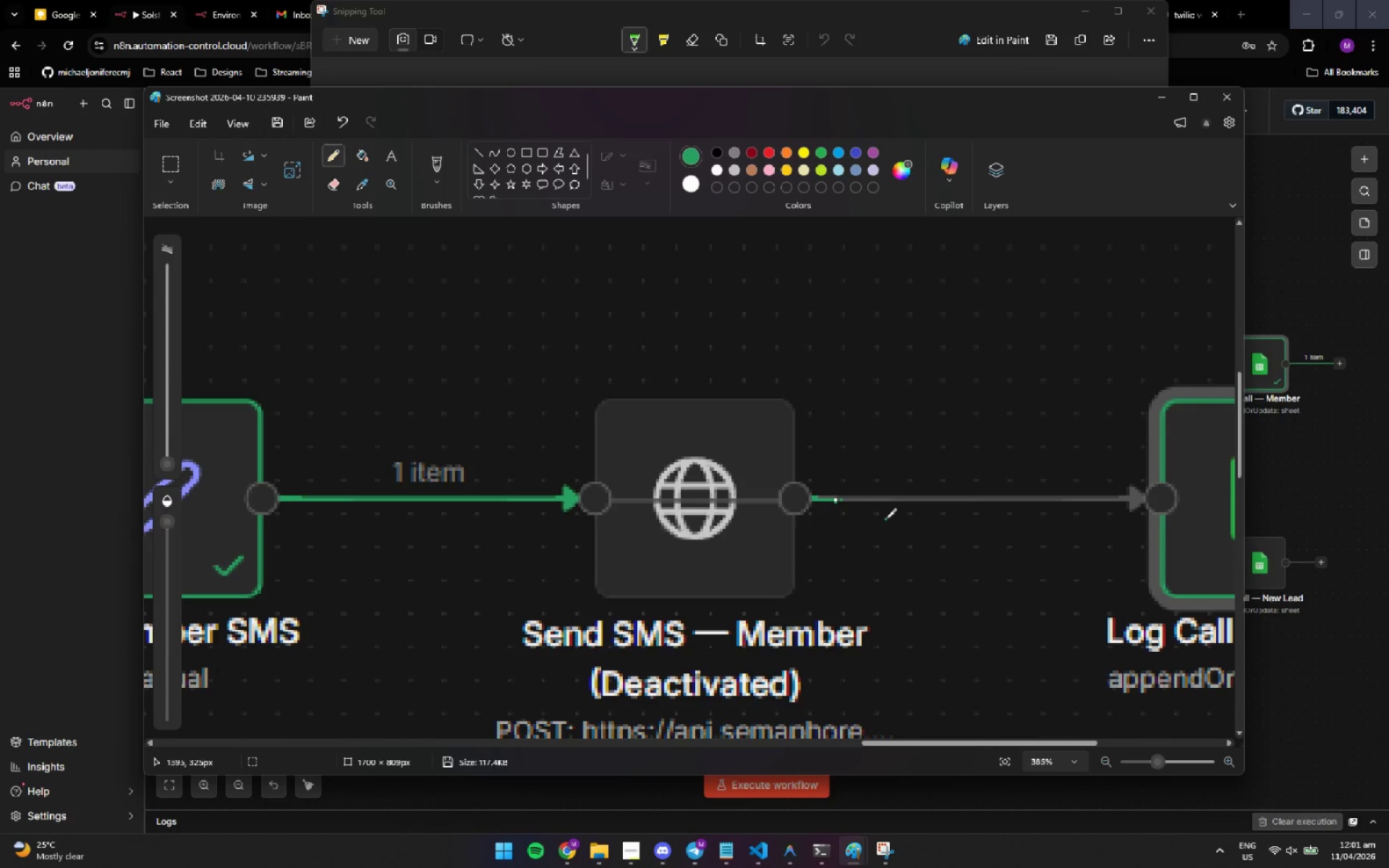 
key(Control+Z)
 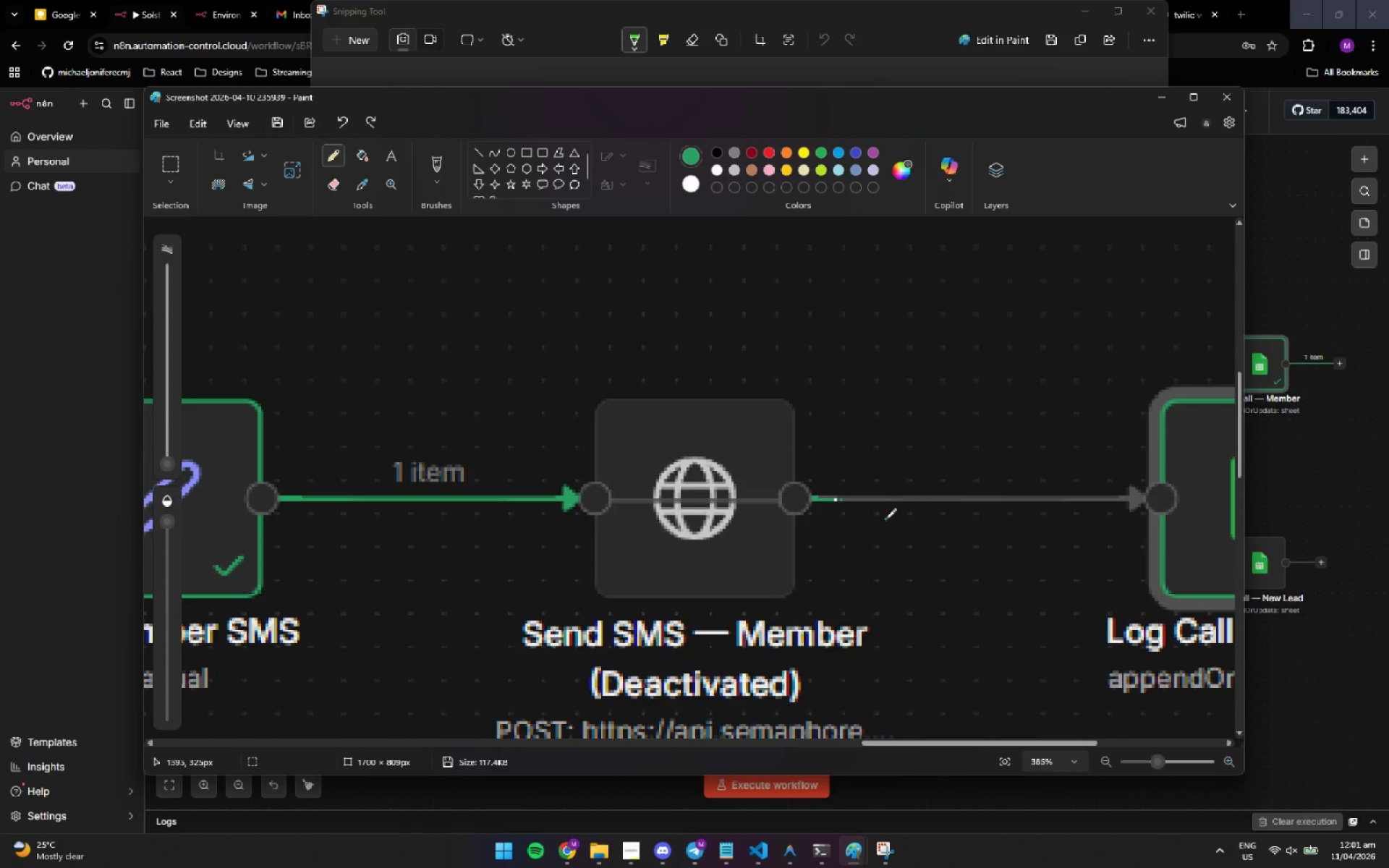 
key(Control+Z)
 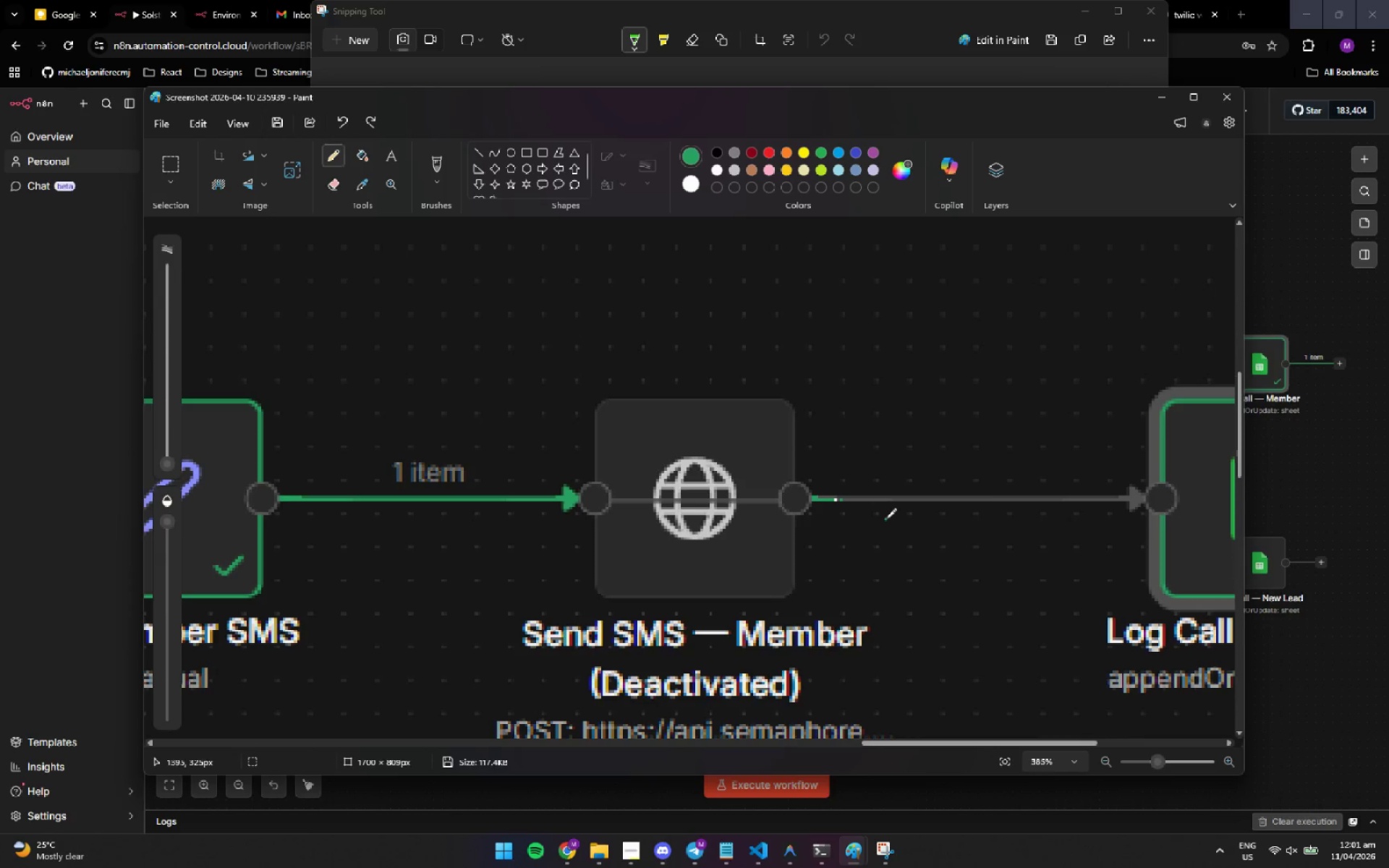 
key(Control+Z)
 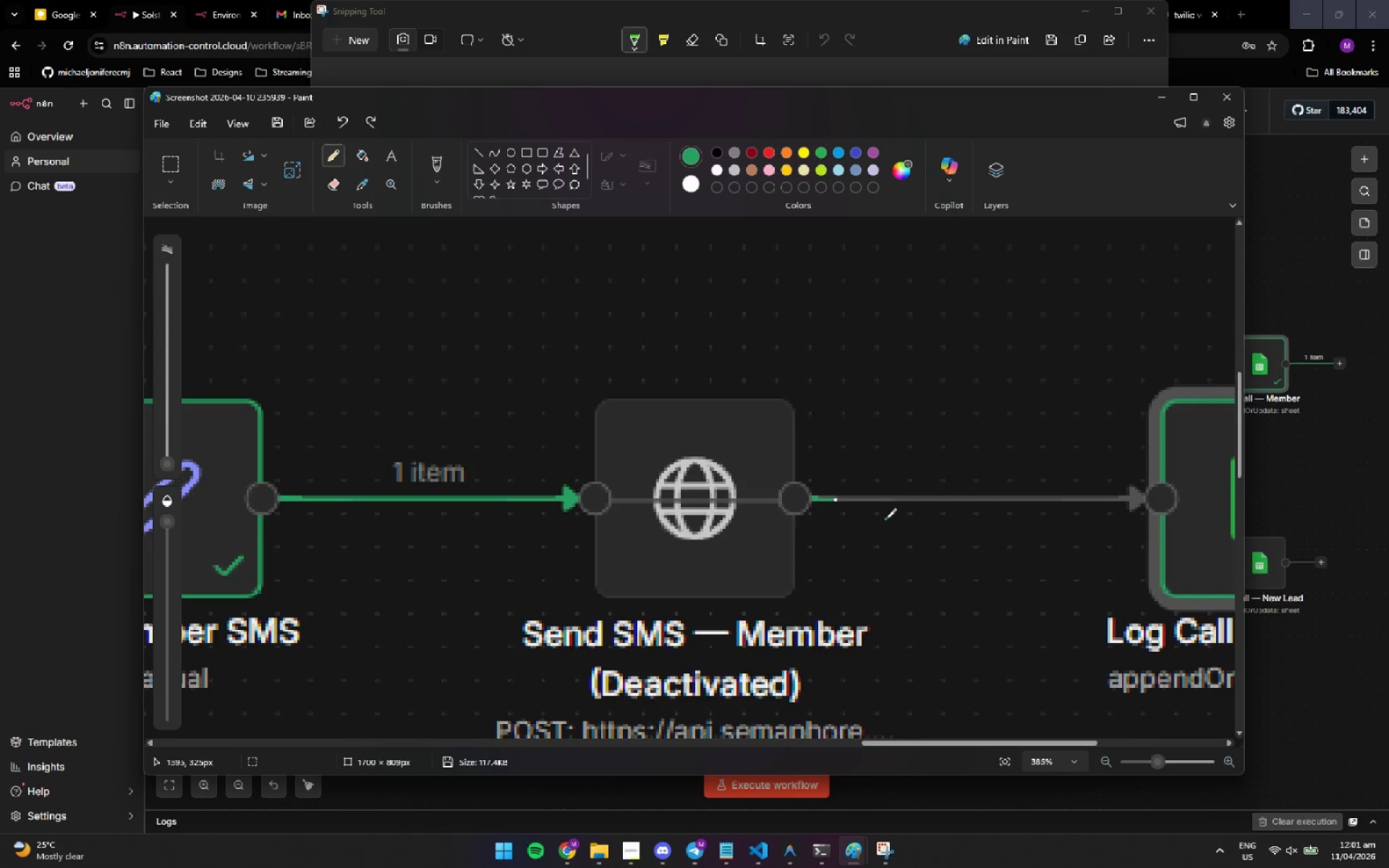 
key(Control+Z)
 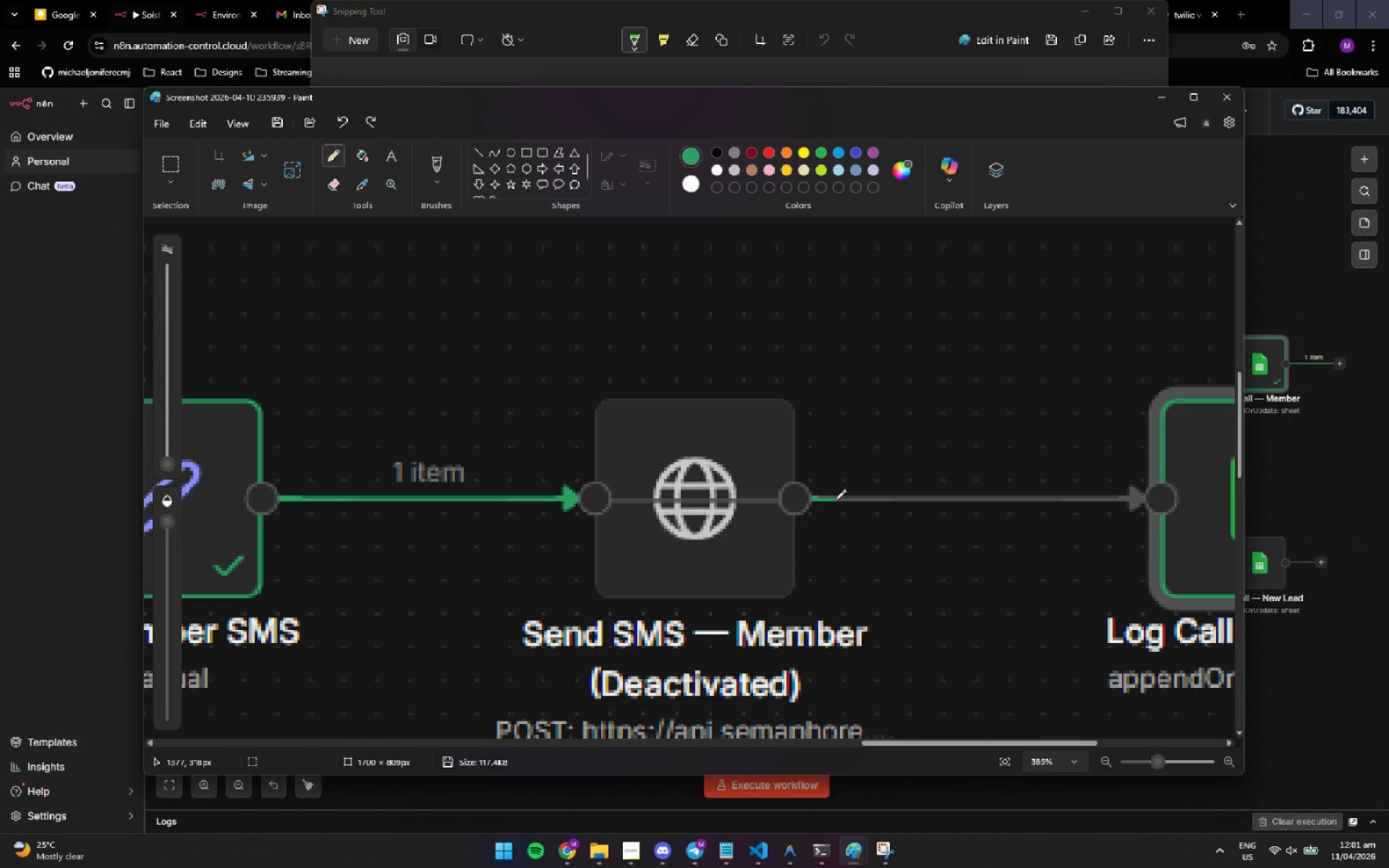 
left_click([836, 500])
 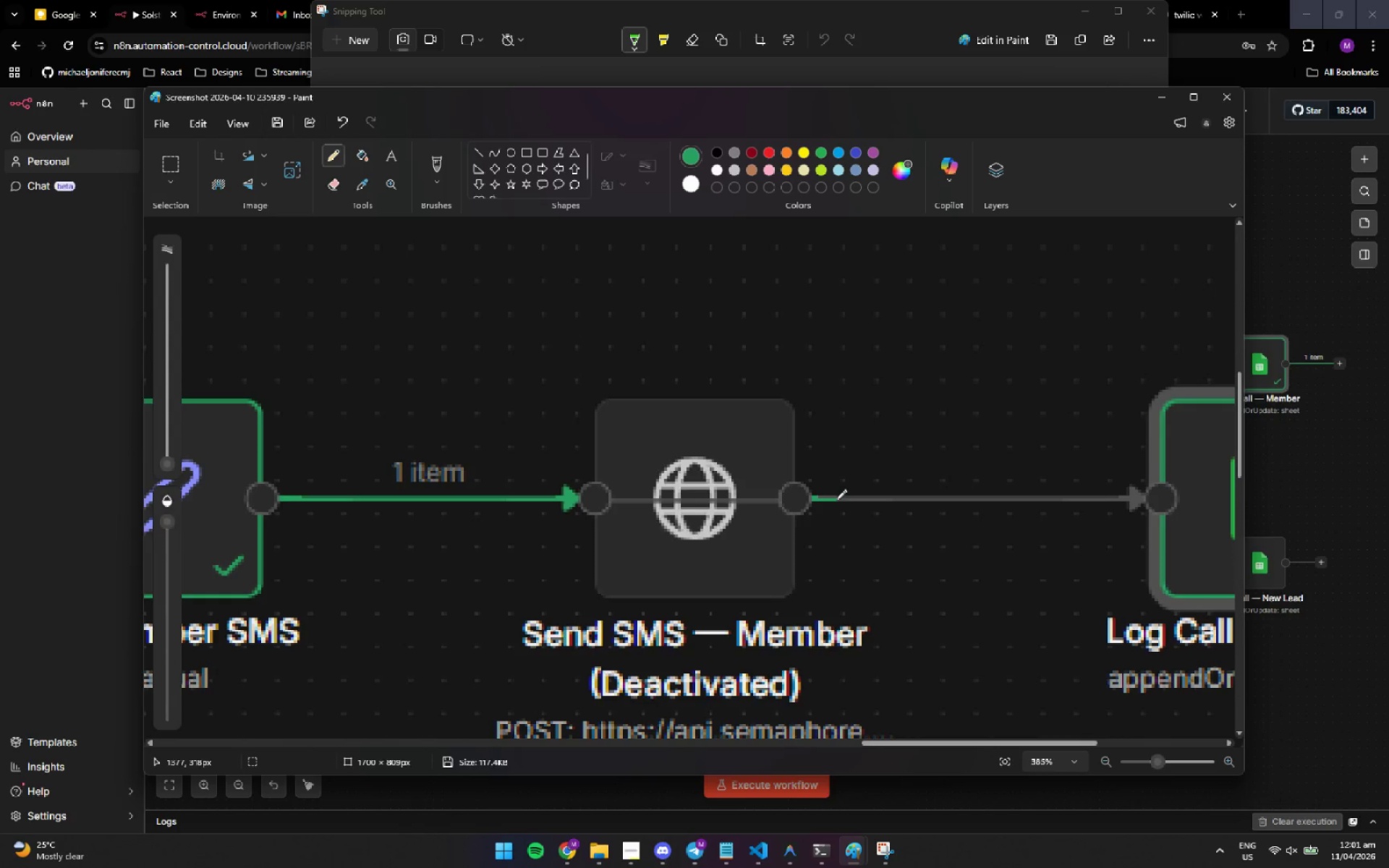 
right_click([838, 500])
 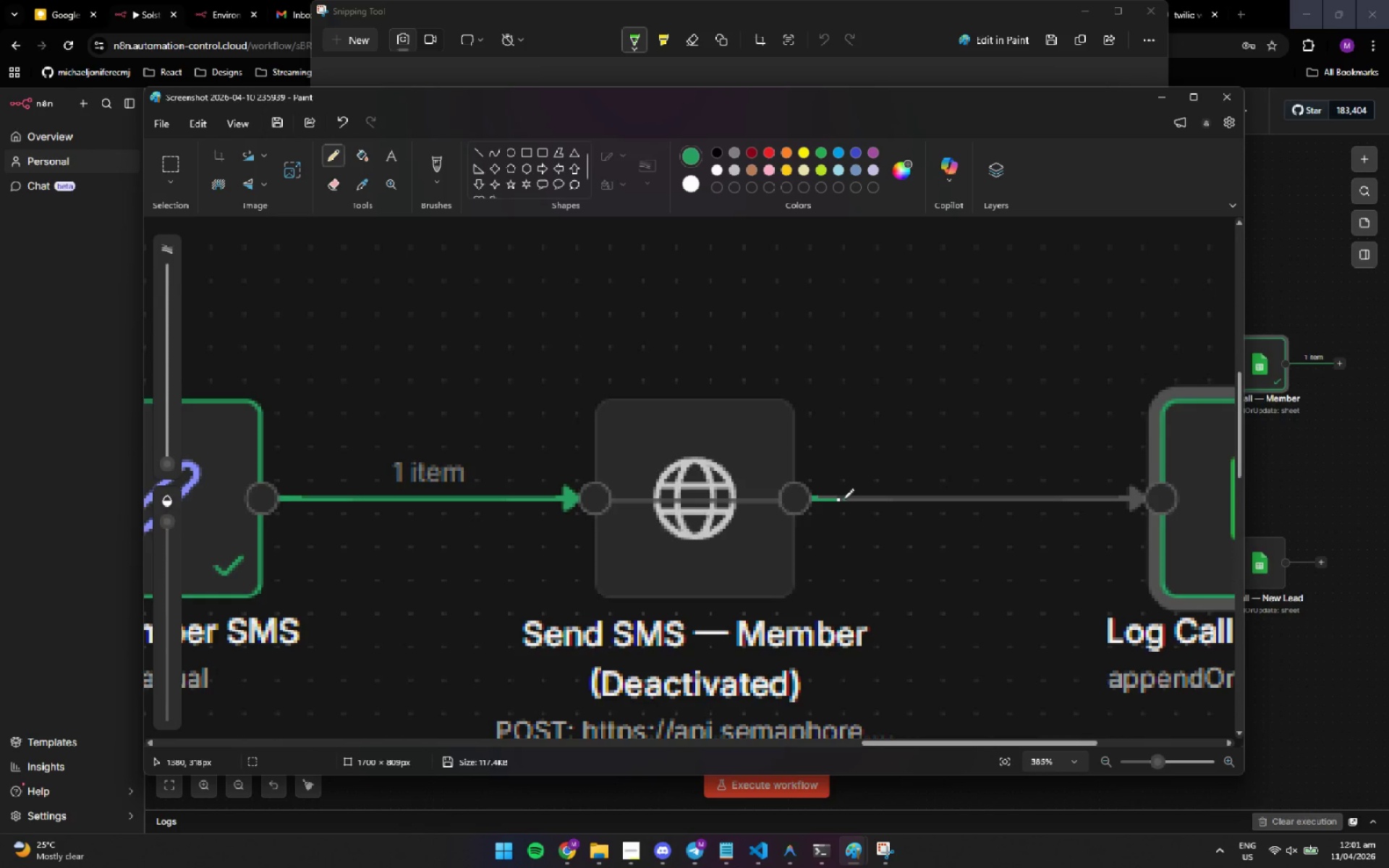 
key(Control+Z)
 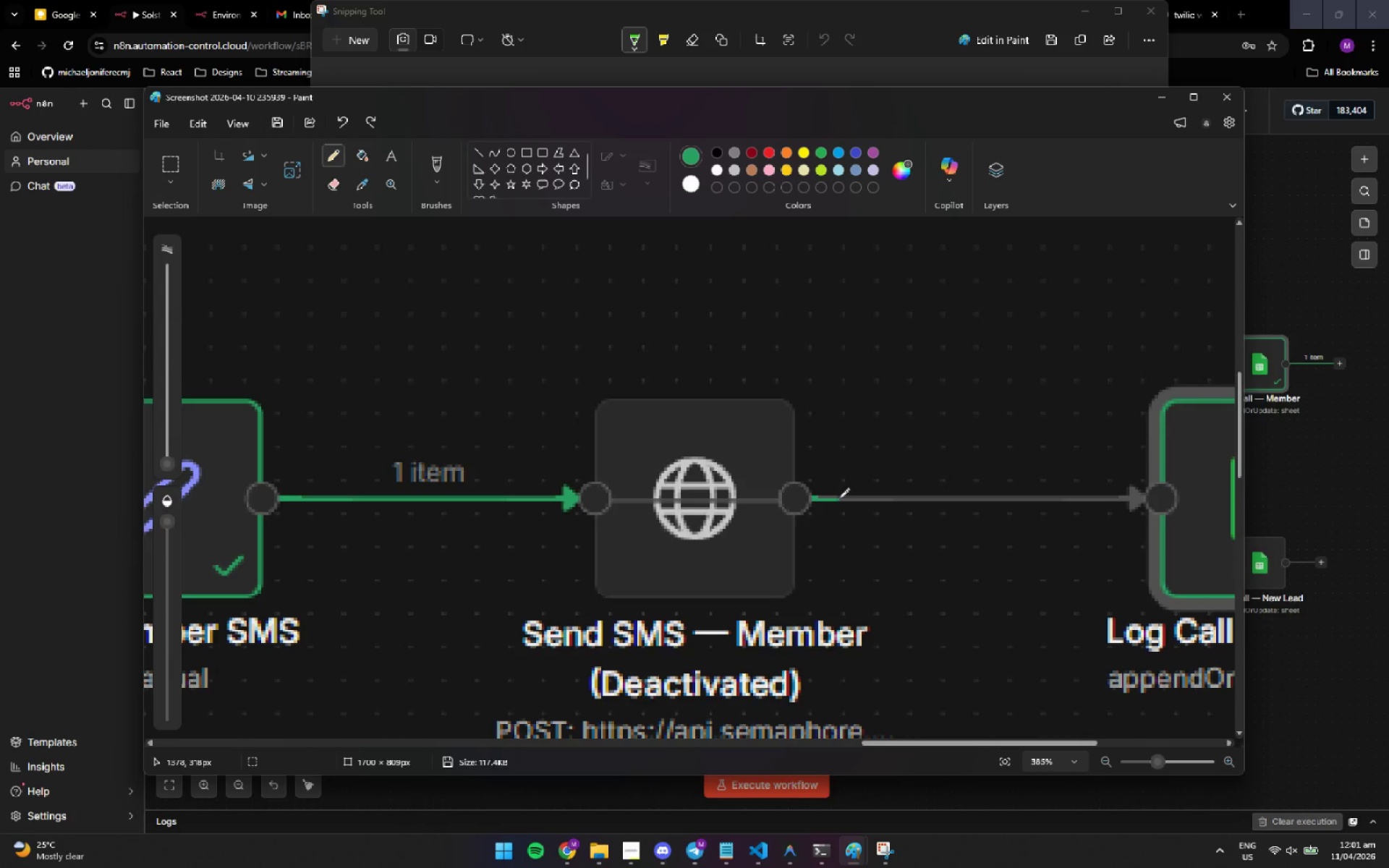 
right_click([839, 498])
 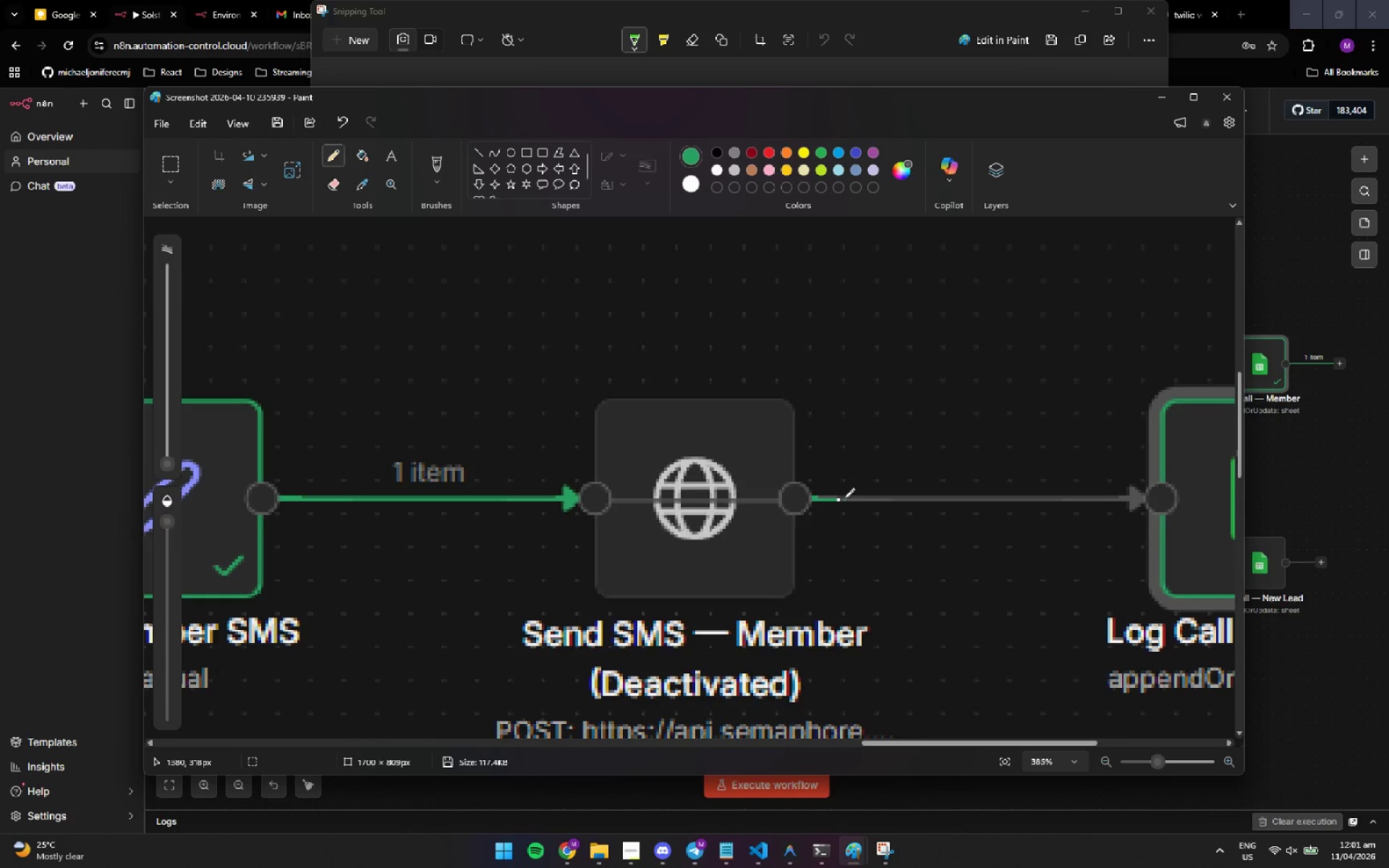 
key(Control+ControlLeft)
 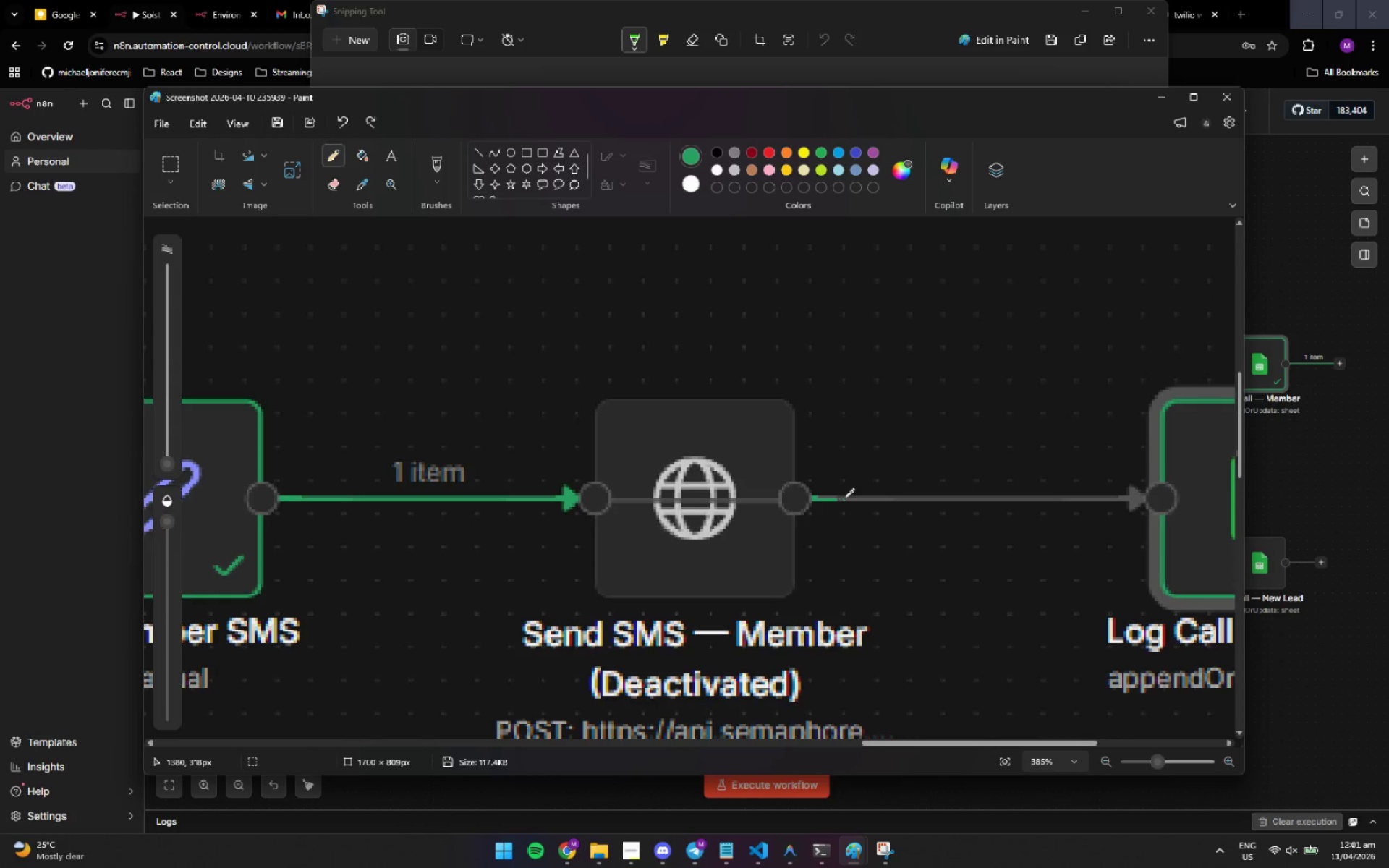 
key(Control+Z)
 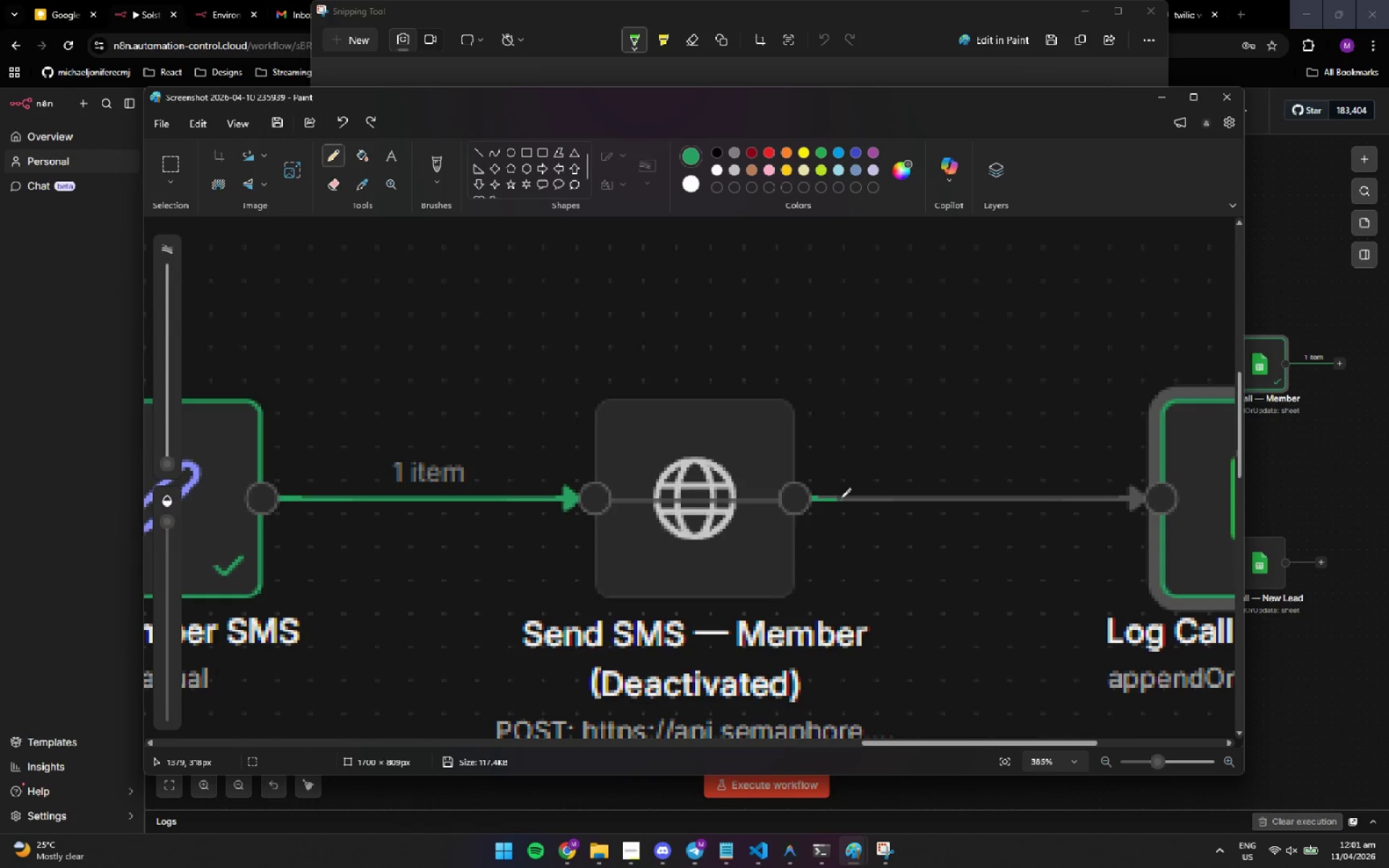 
right_click([841, 498])
 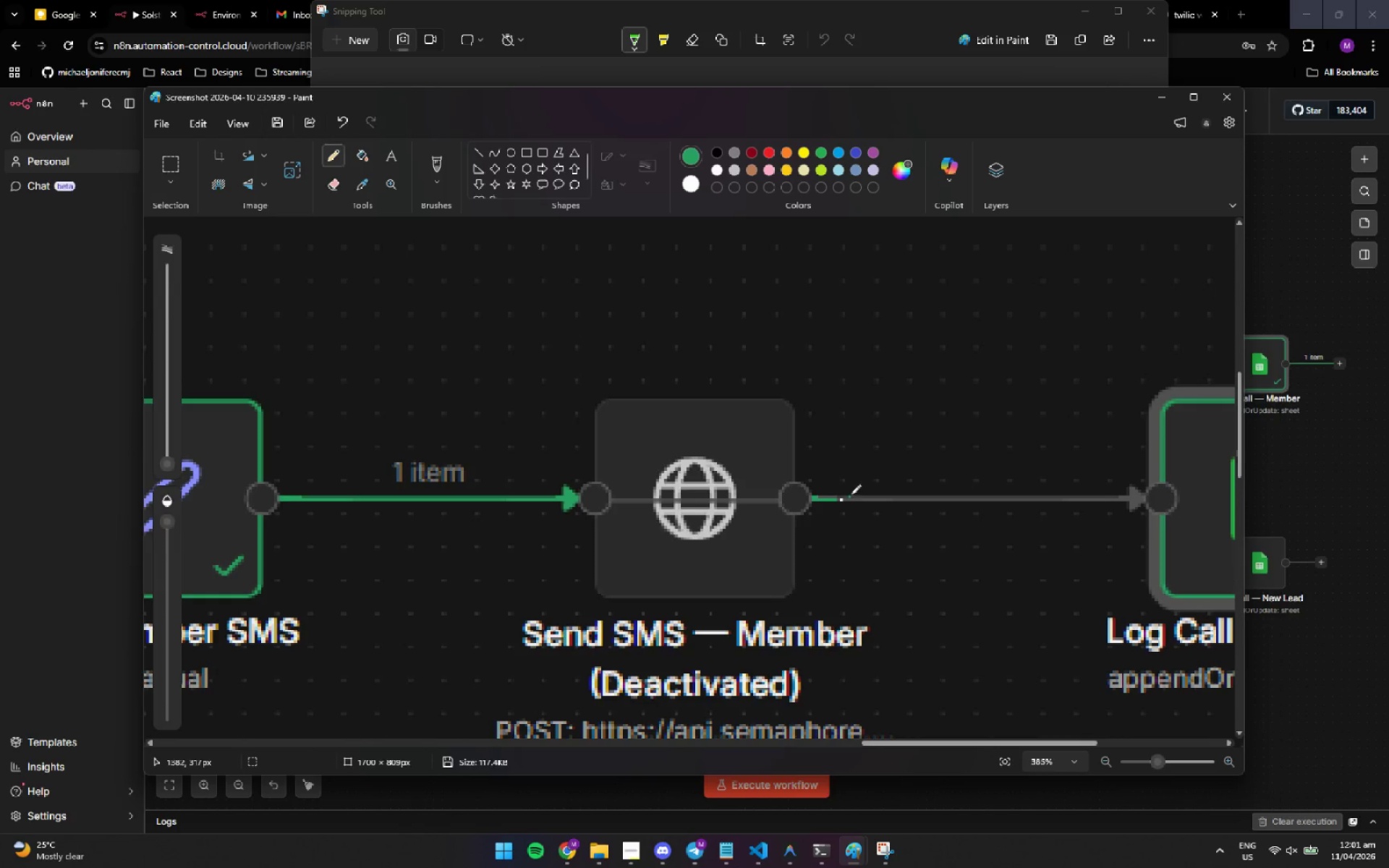 
key(Control+ControlLeft)
 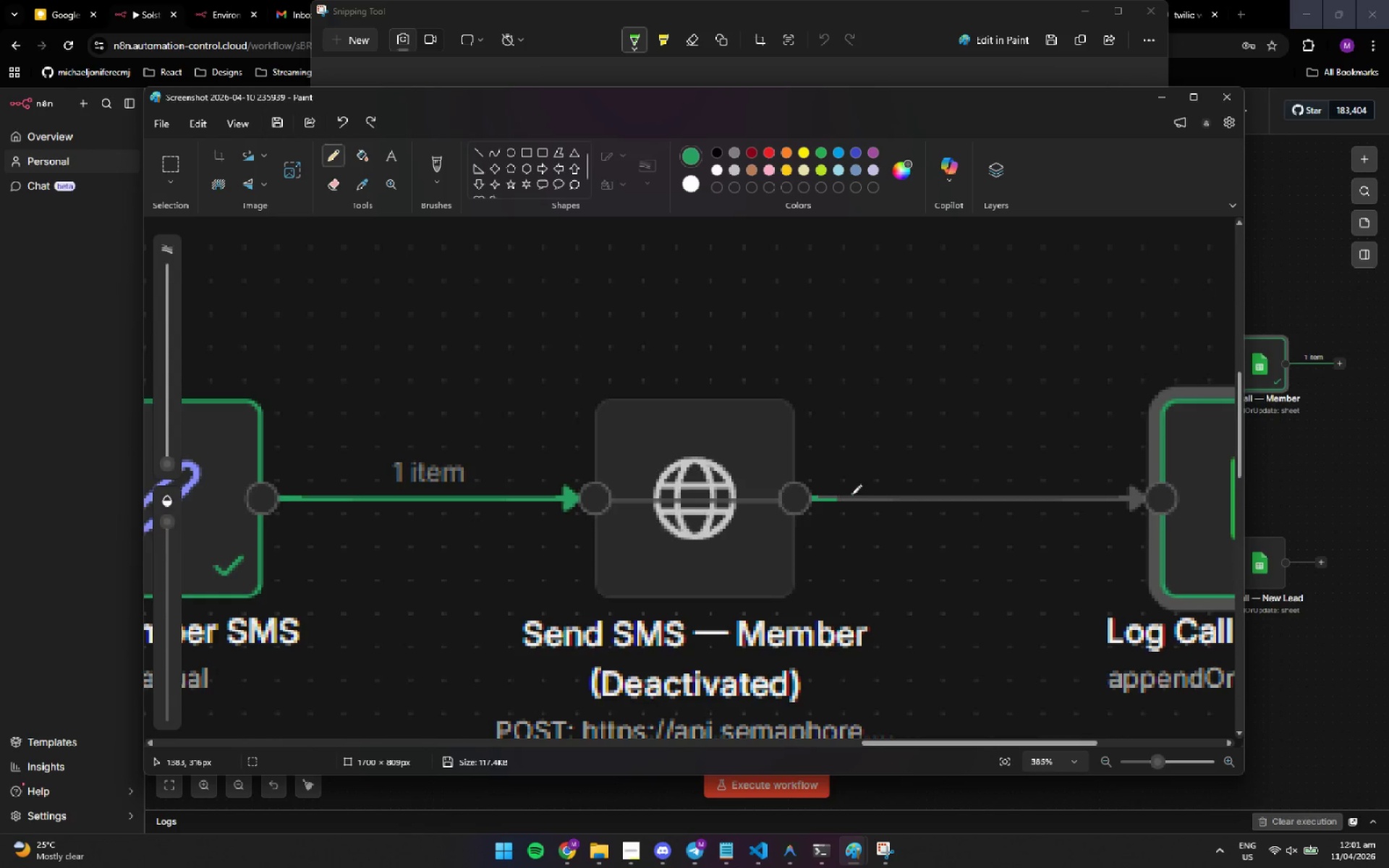 
key(Control+Z)
 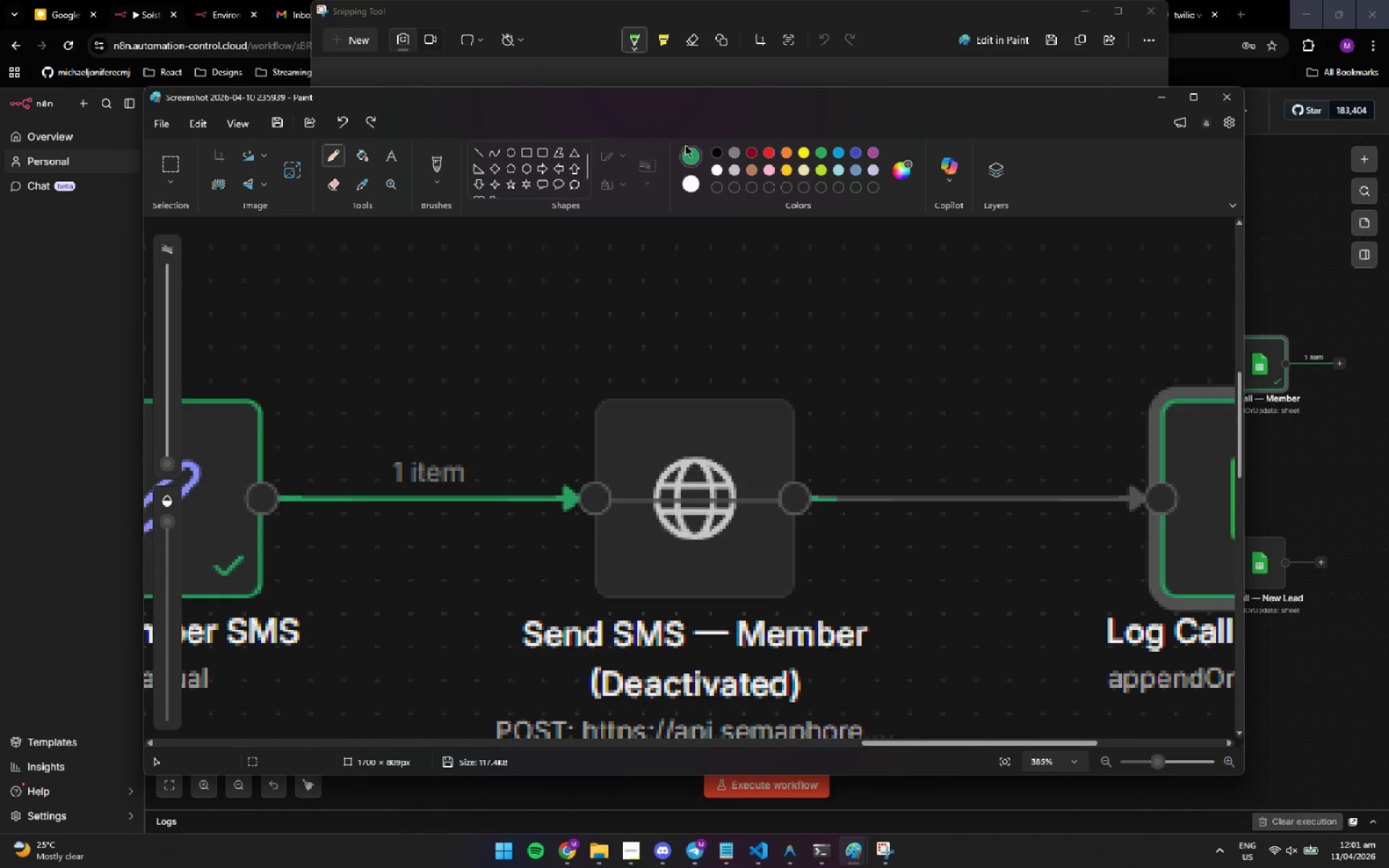 
double_click([692, 156])
 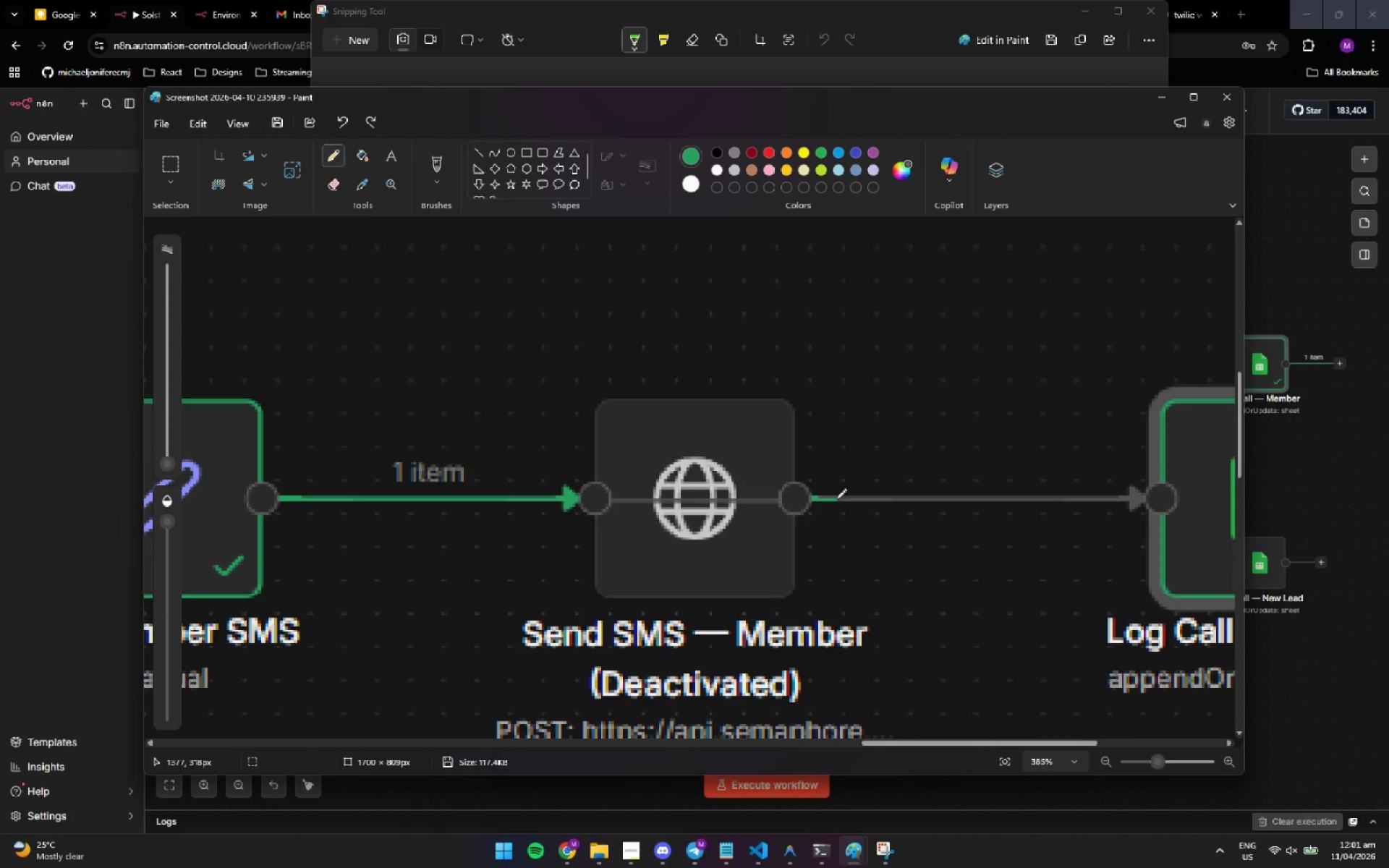 
left_click([838, 500])
 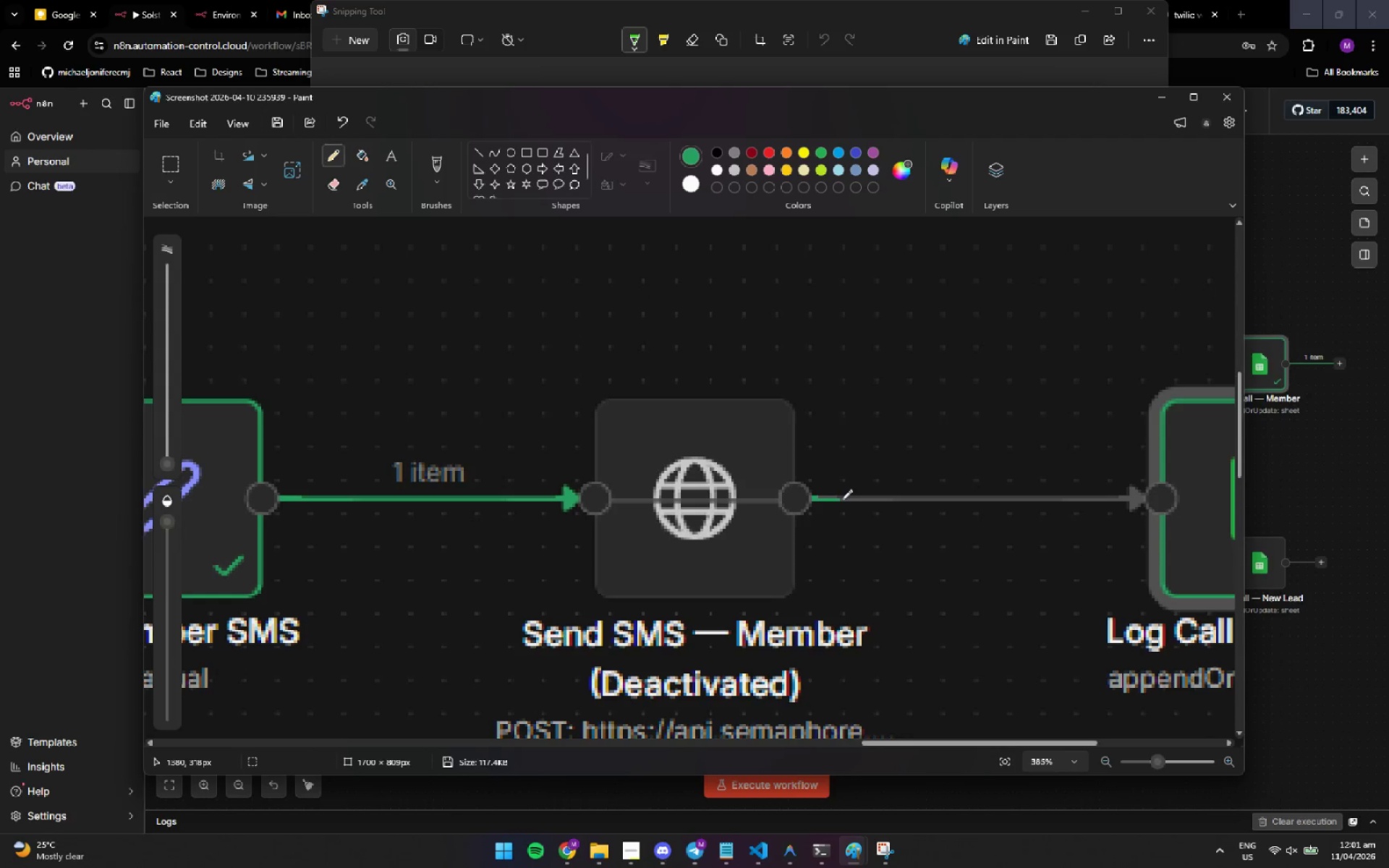 
left_click([841, 500])
 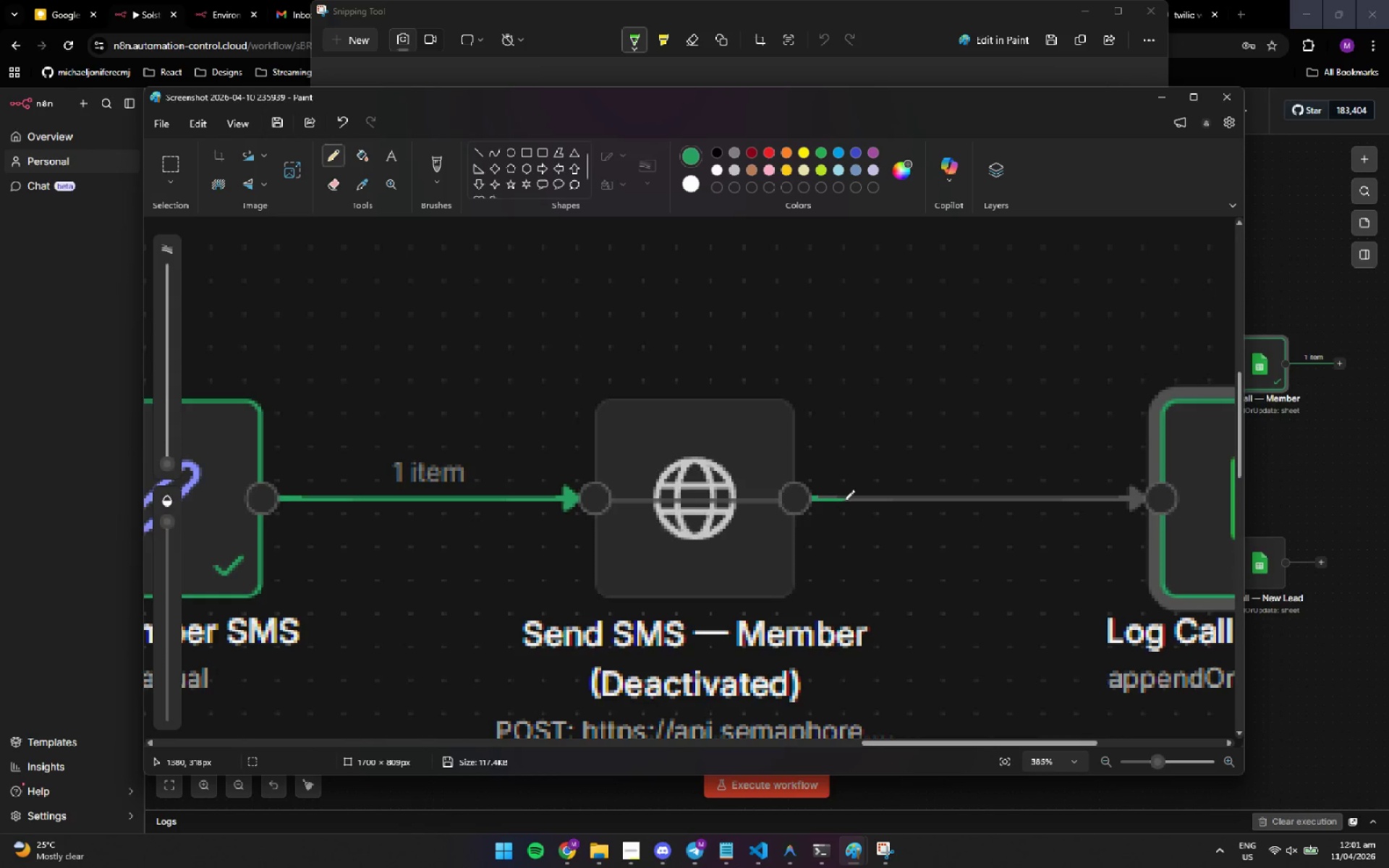 
left_click([844, 501])
 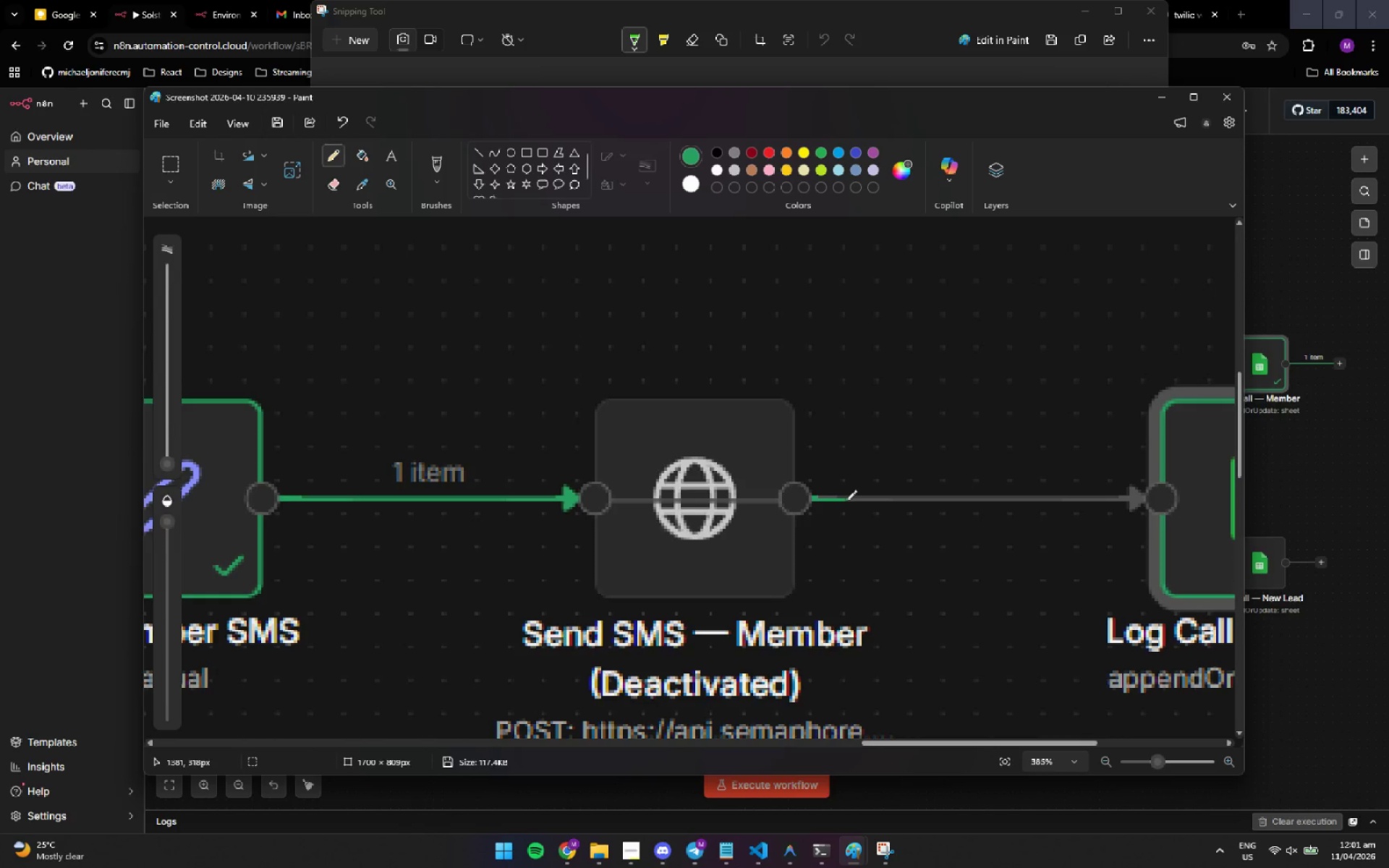 
left_click([846, 501])
 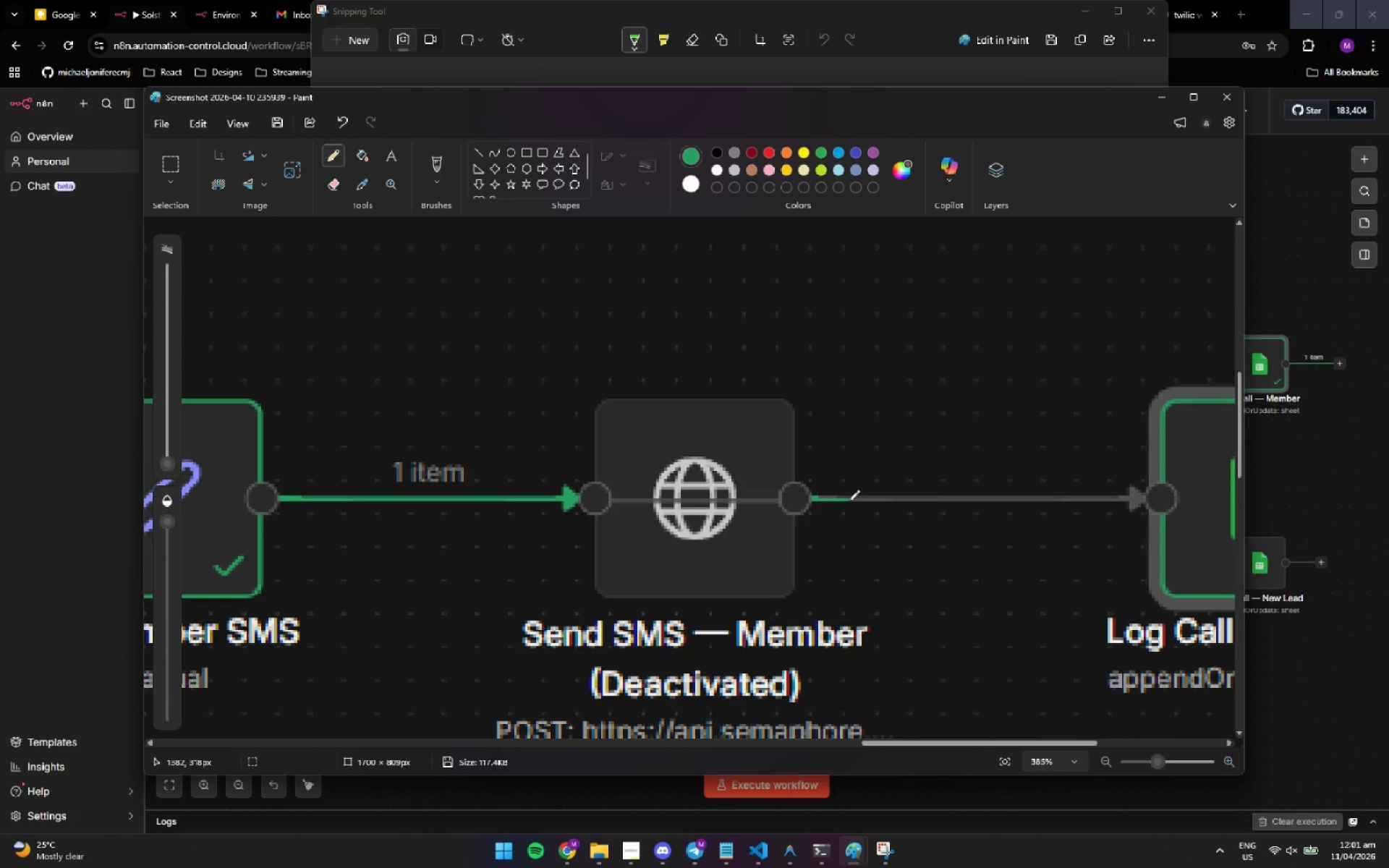 
left_click([849, 501])
 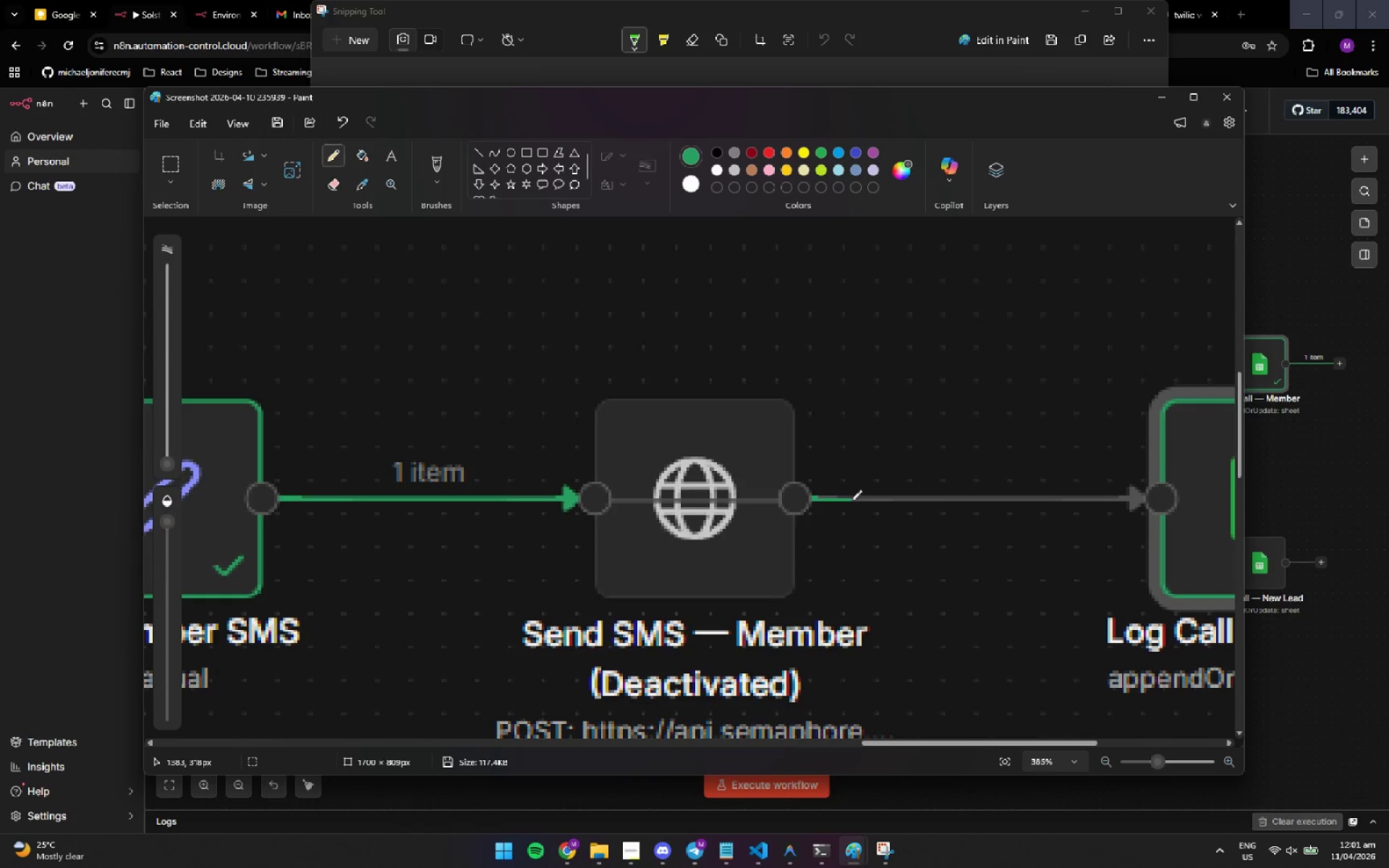 
left_click([851, 501])
 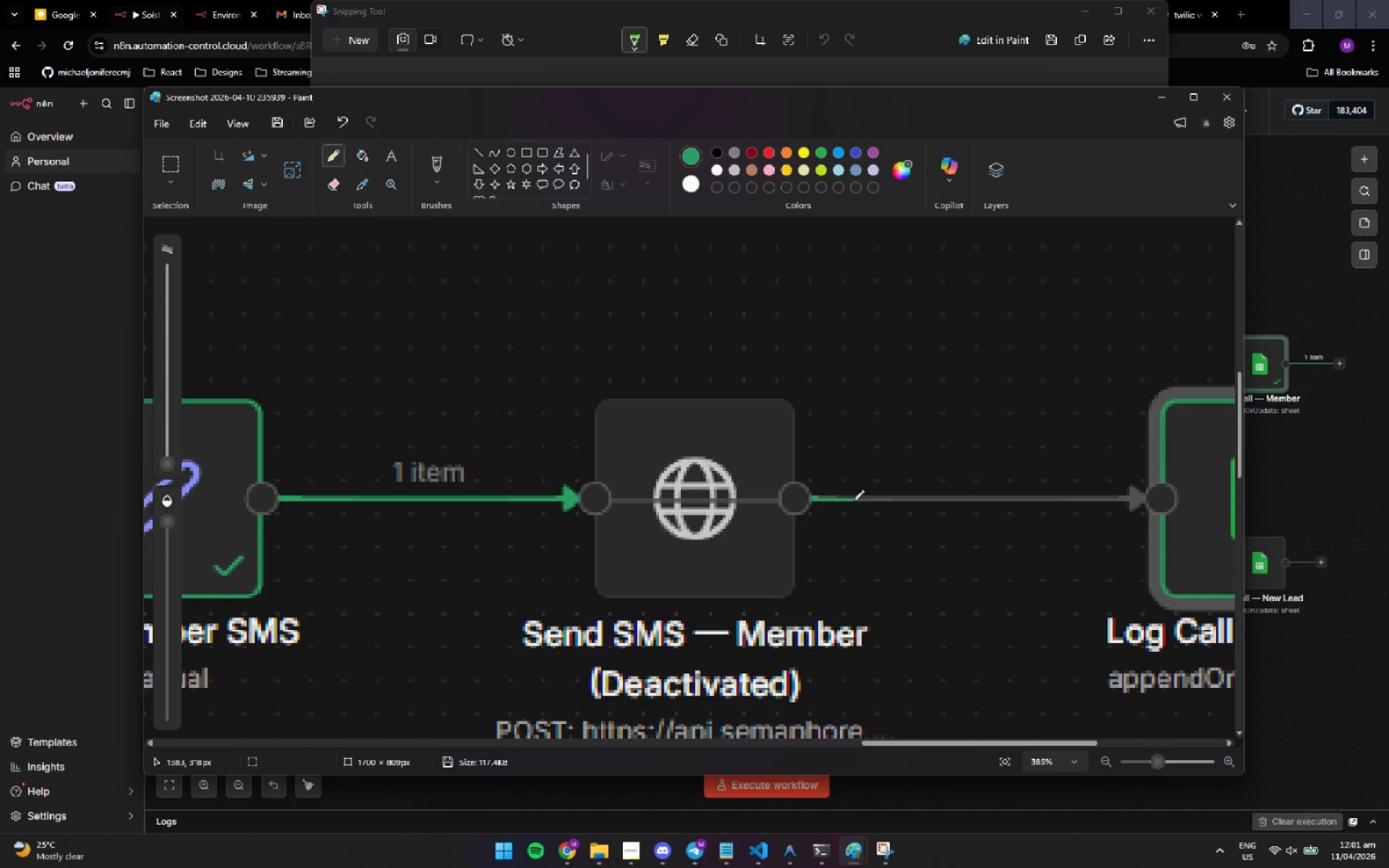 
left_click([854, 501])
 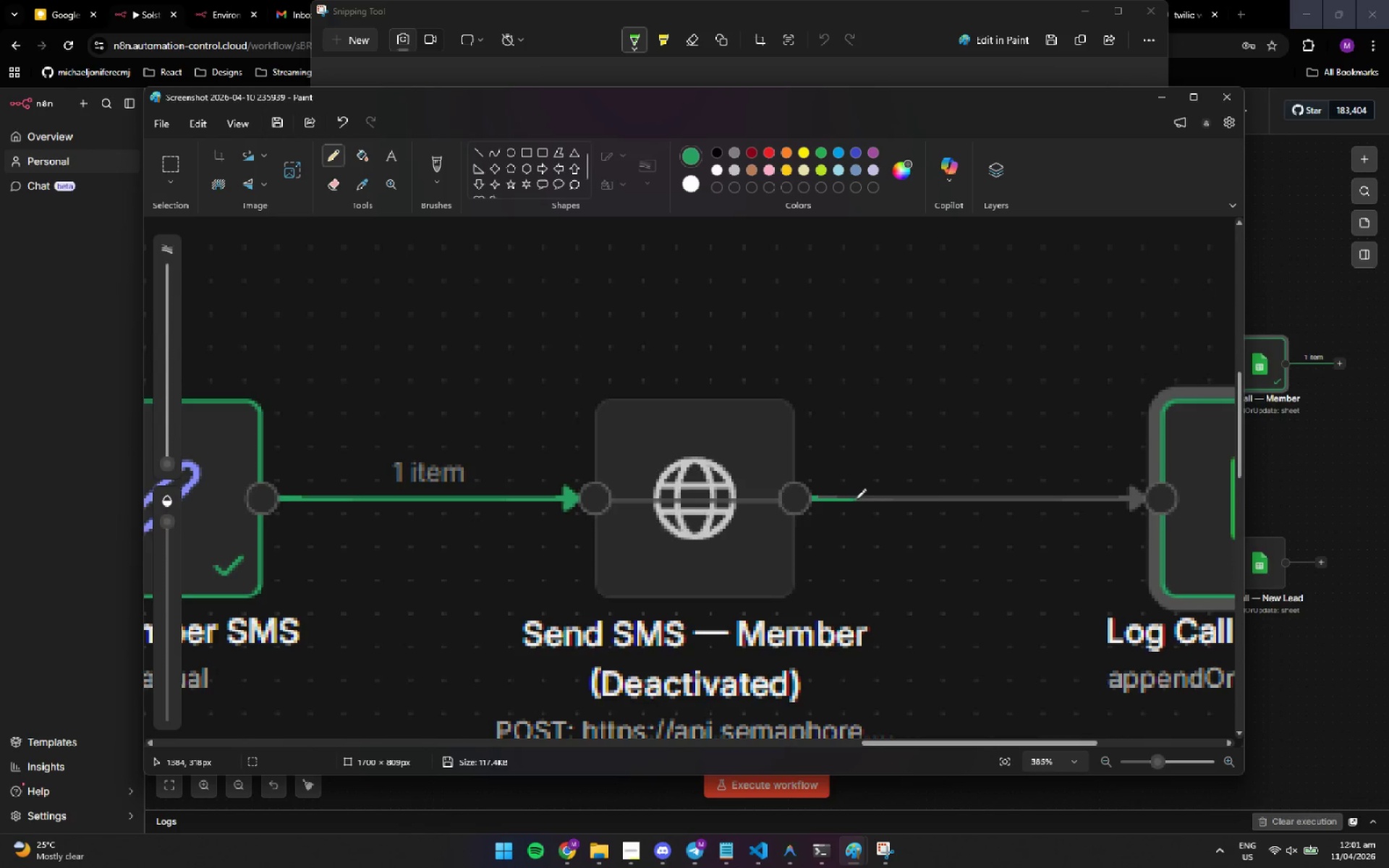 
left_click([854, 499])
 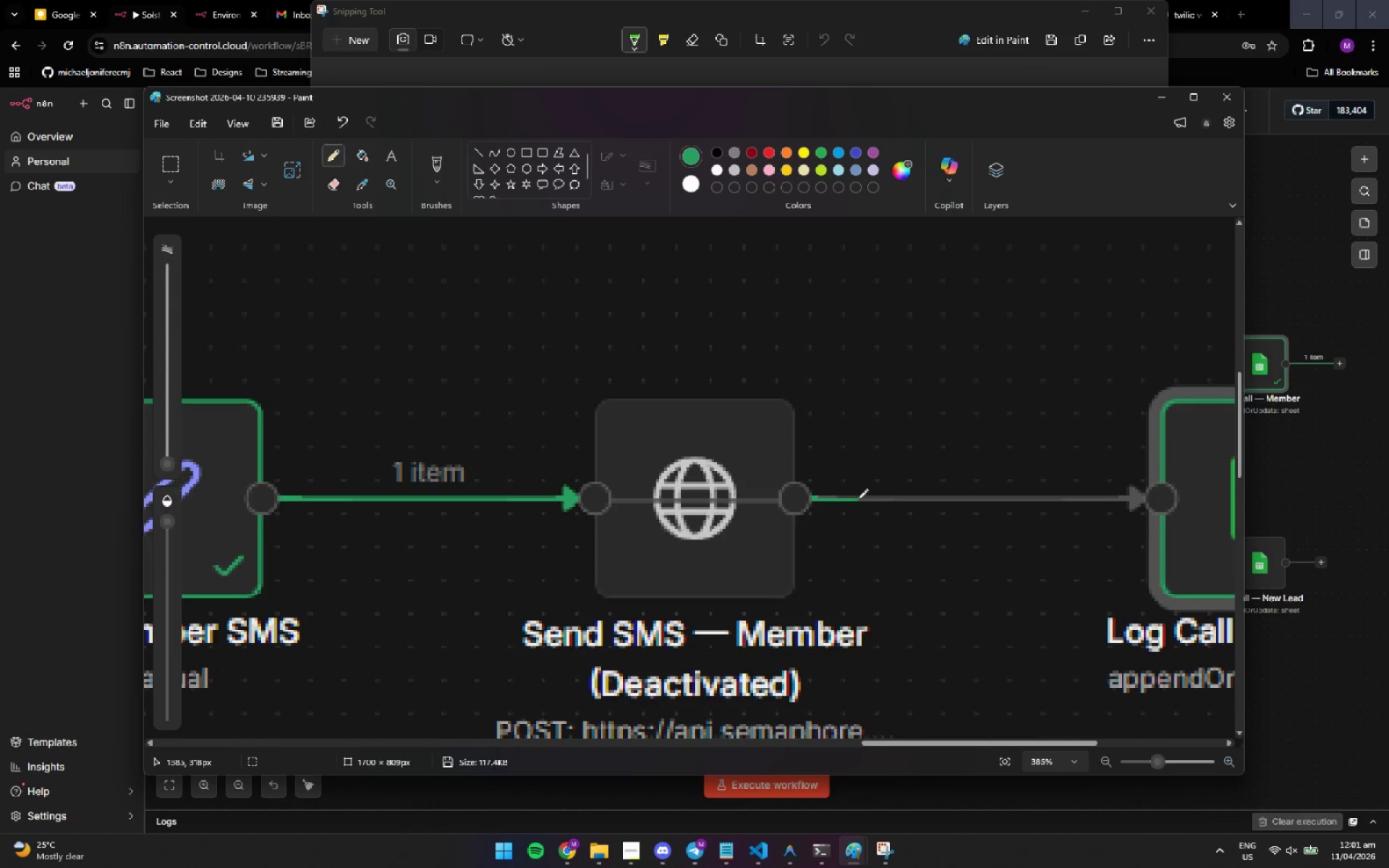 
left_click([858, 499])
 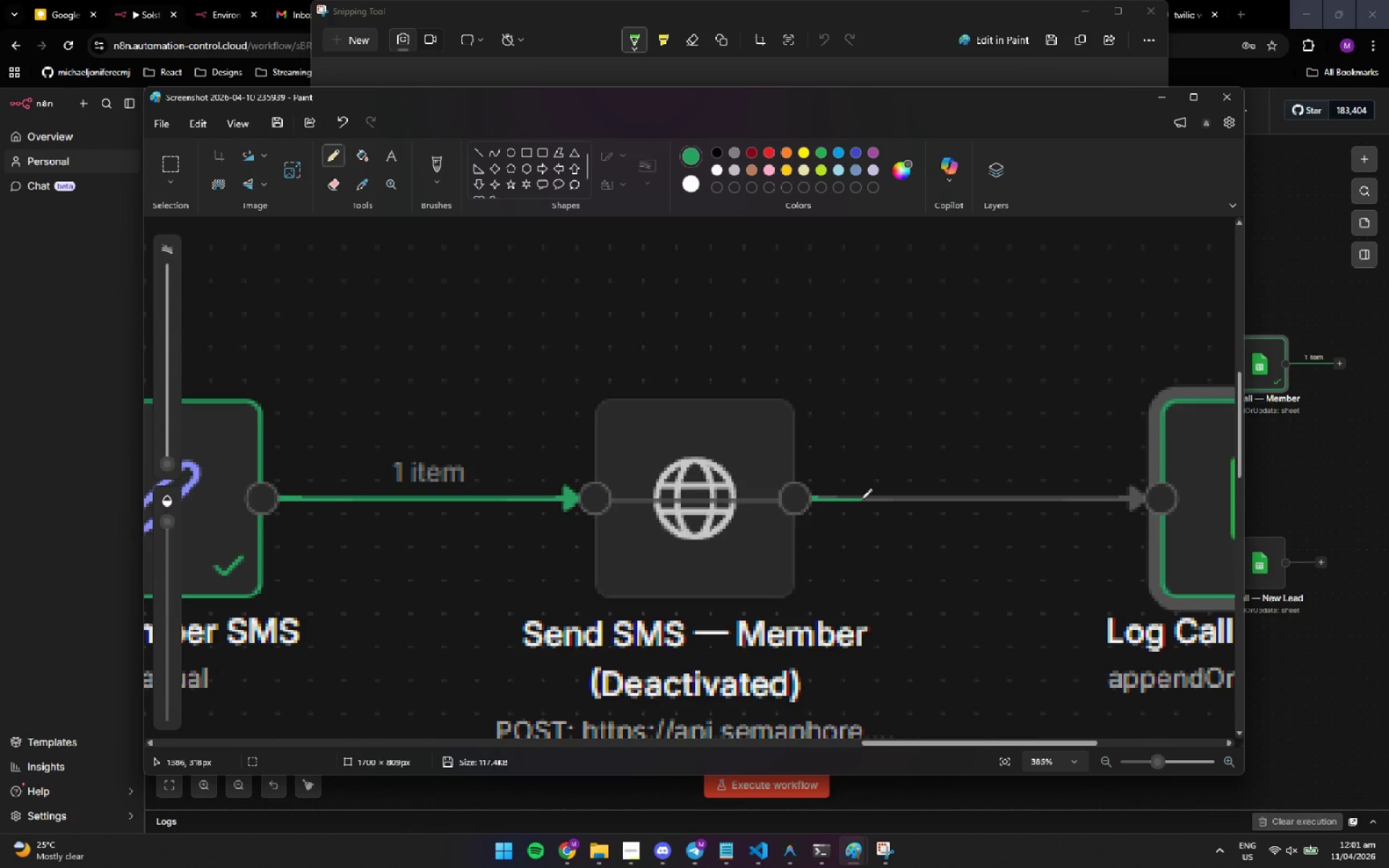 
left_click([862, 499])
 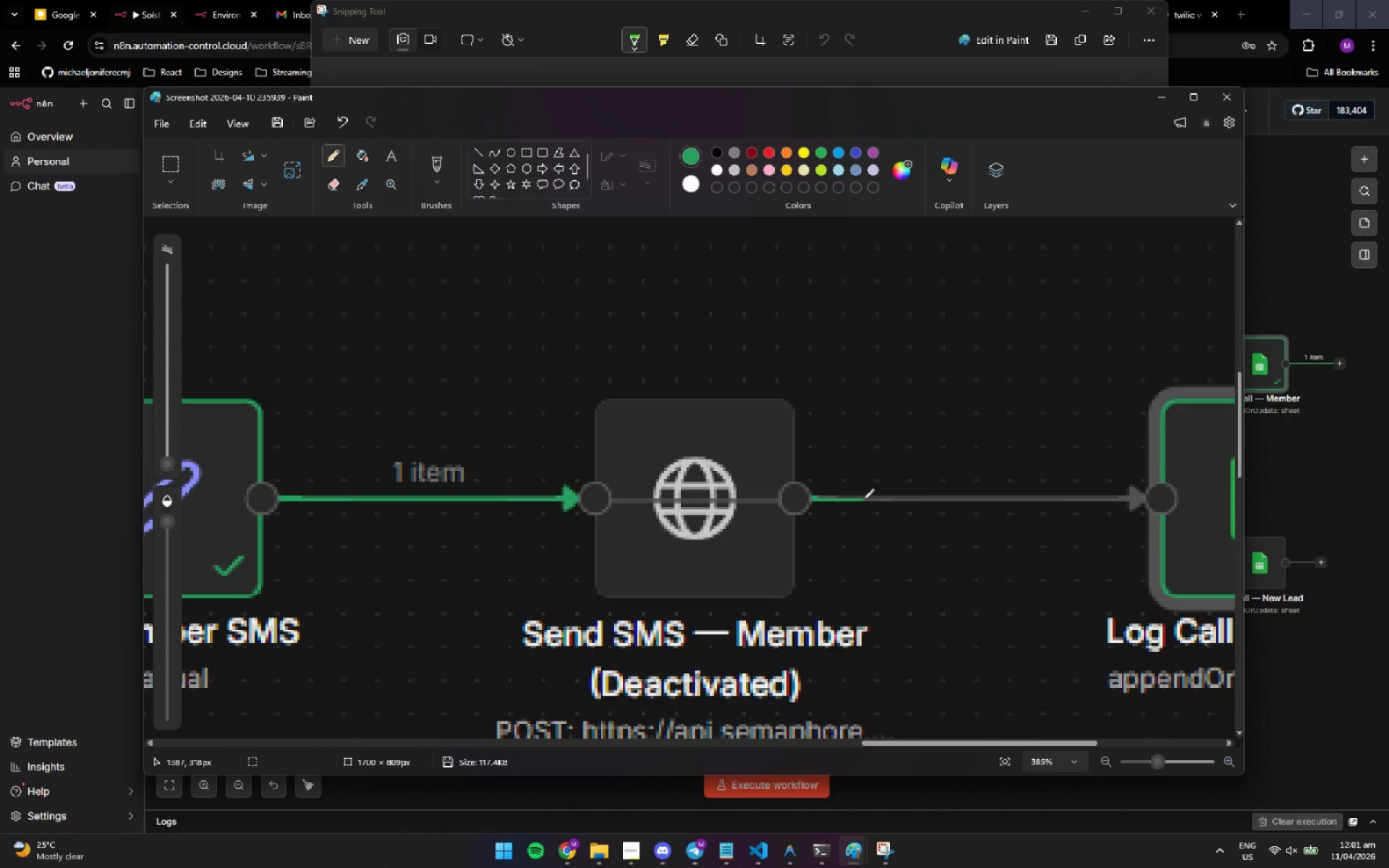 
left_click([864, 499])
 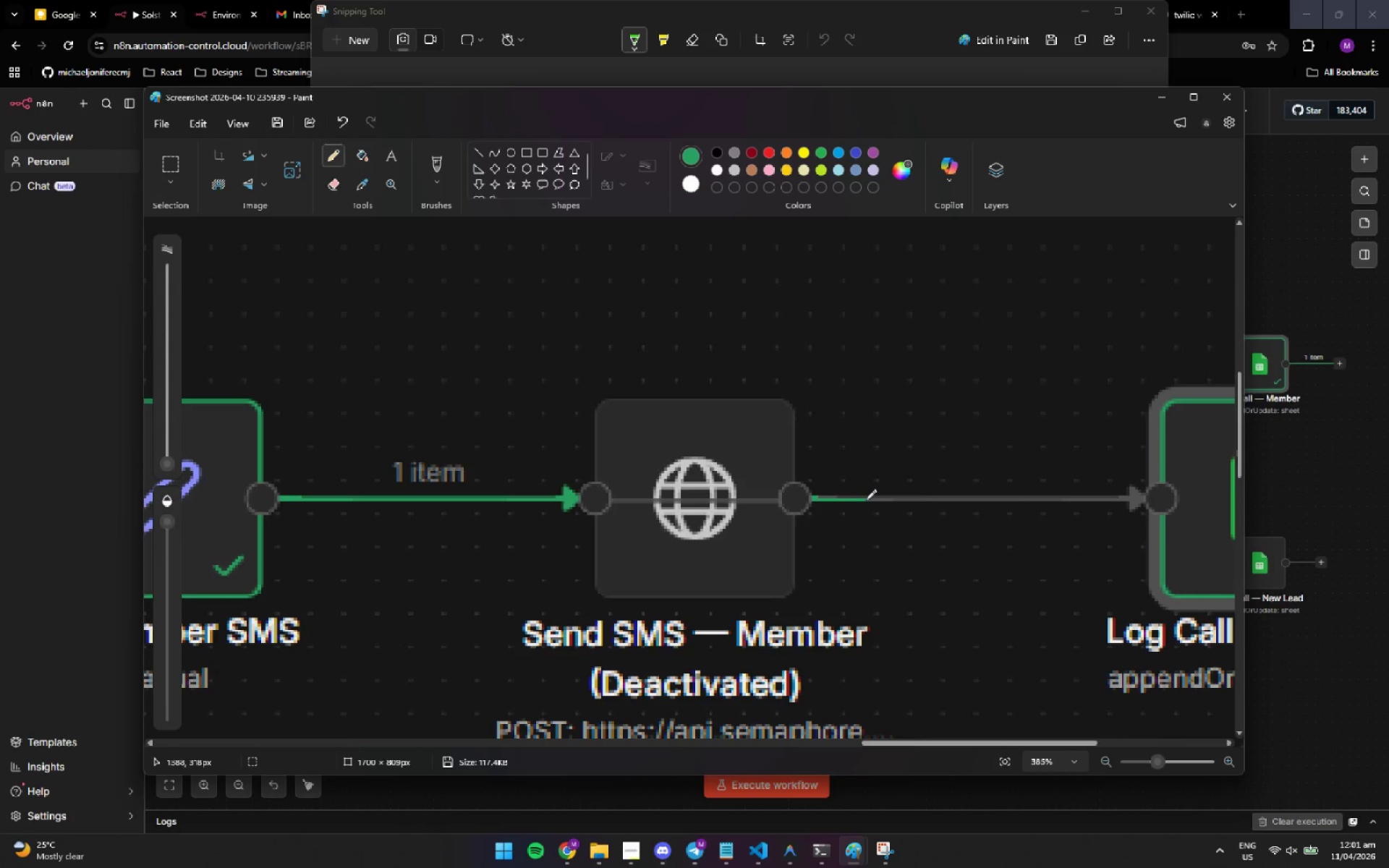 
left_click([867, 500])
 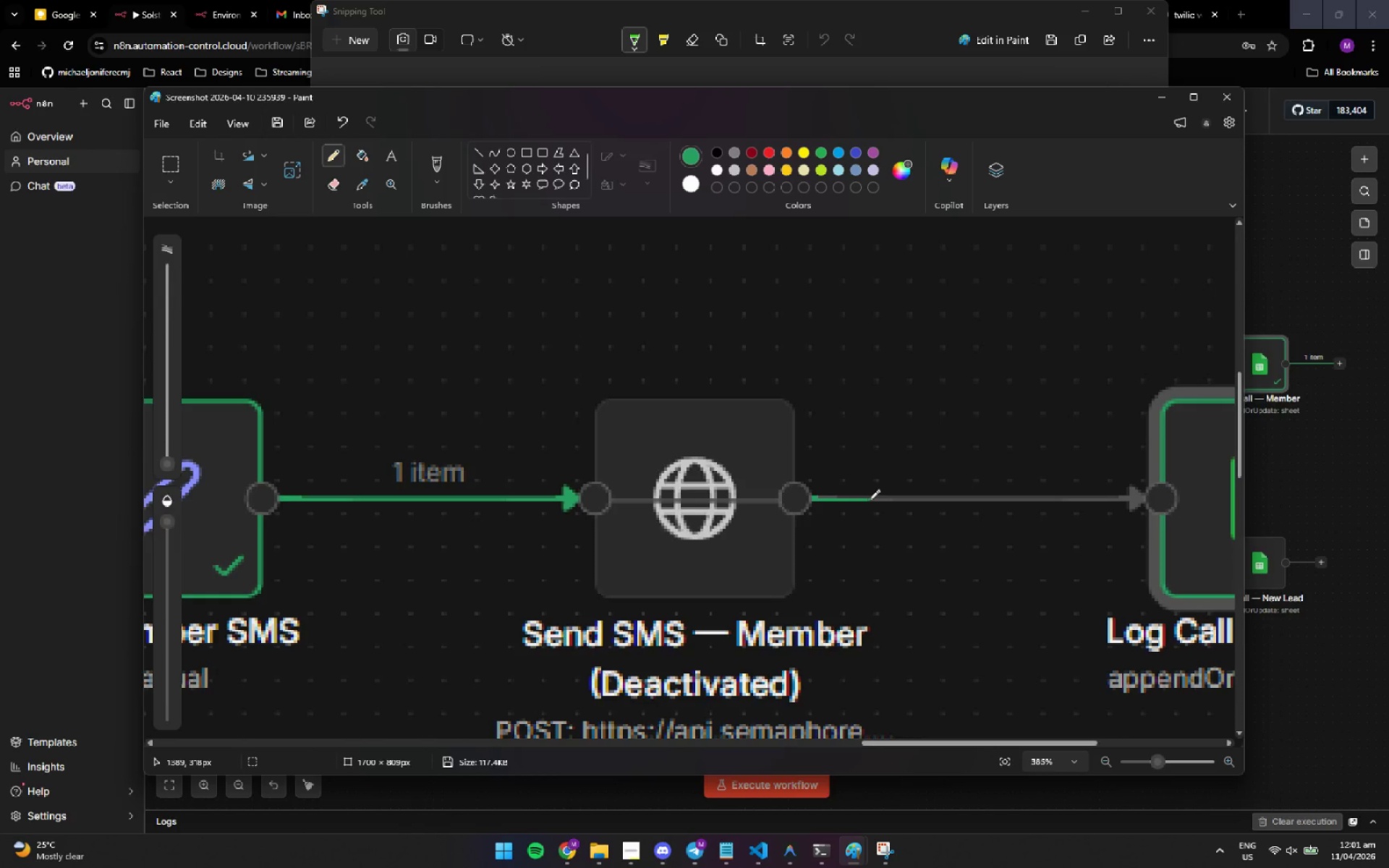 
left_click([870, 500])
 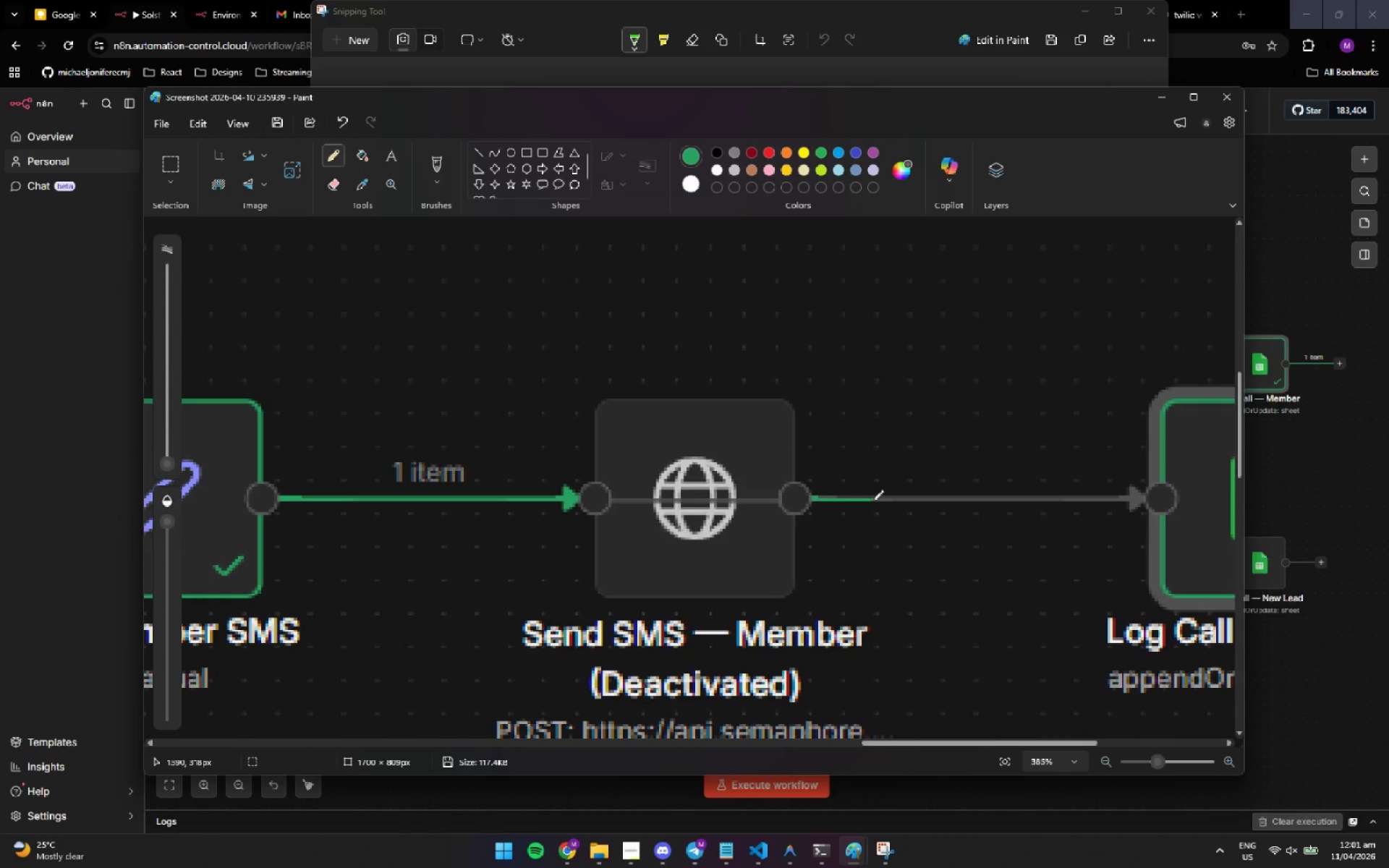 
left_click([873, 501])
 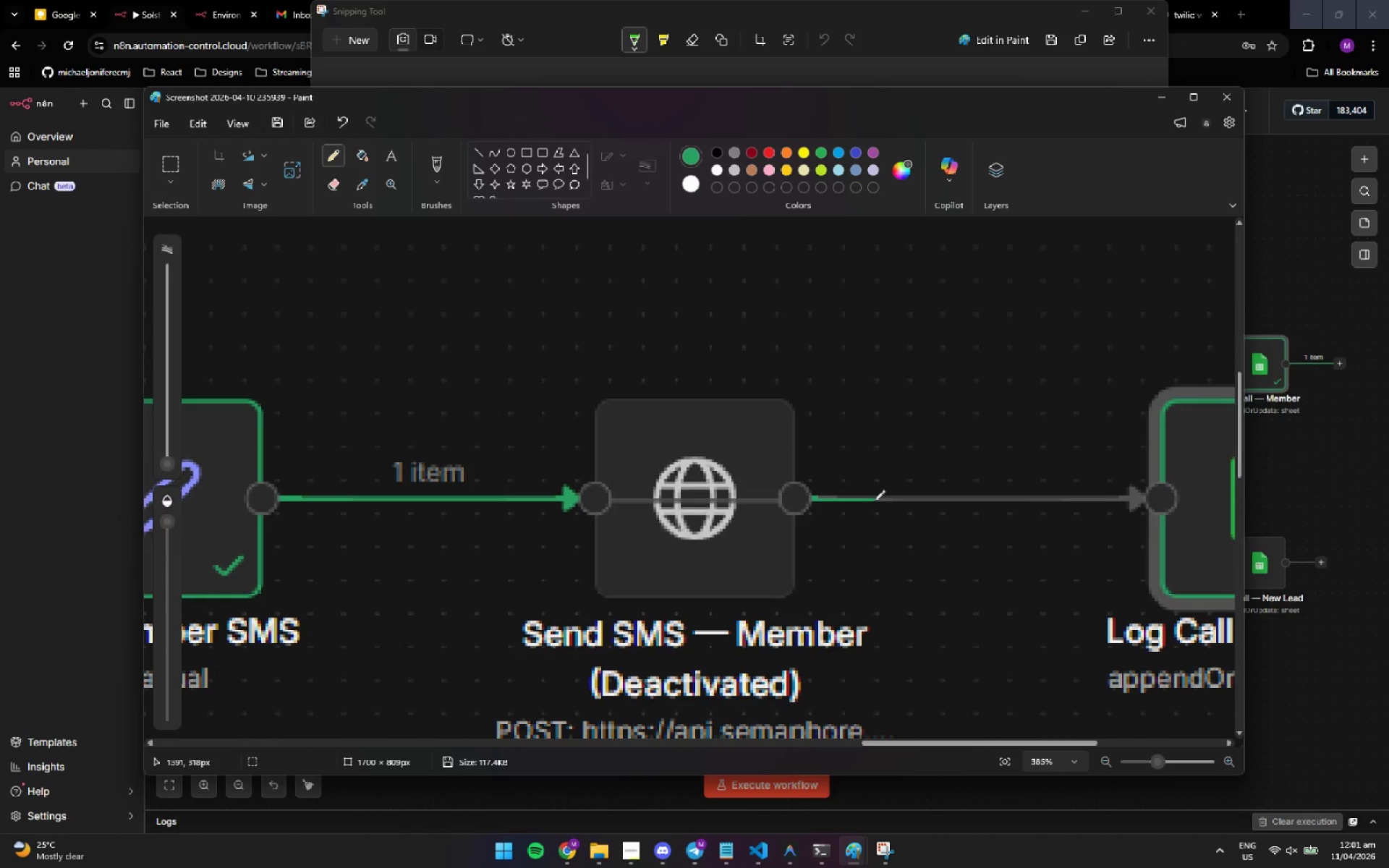 
left_click([875, 501])
 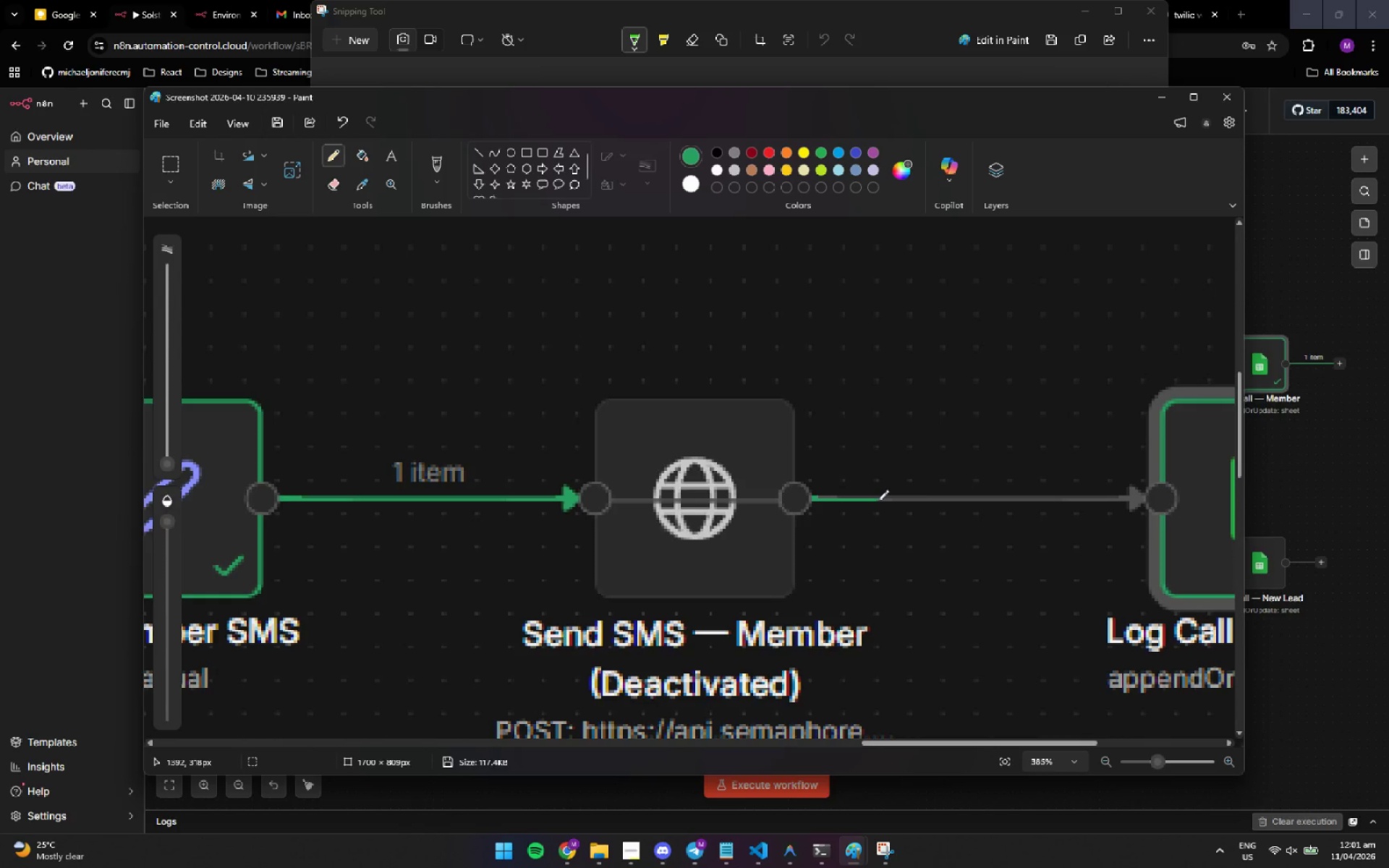 
left_click([878, 501])
 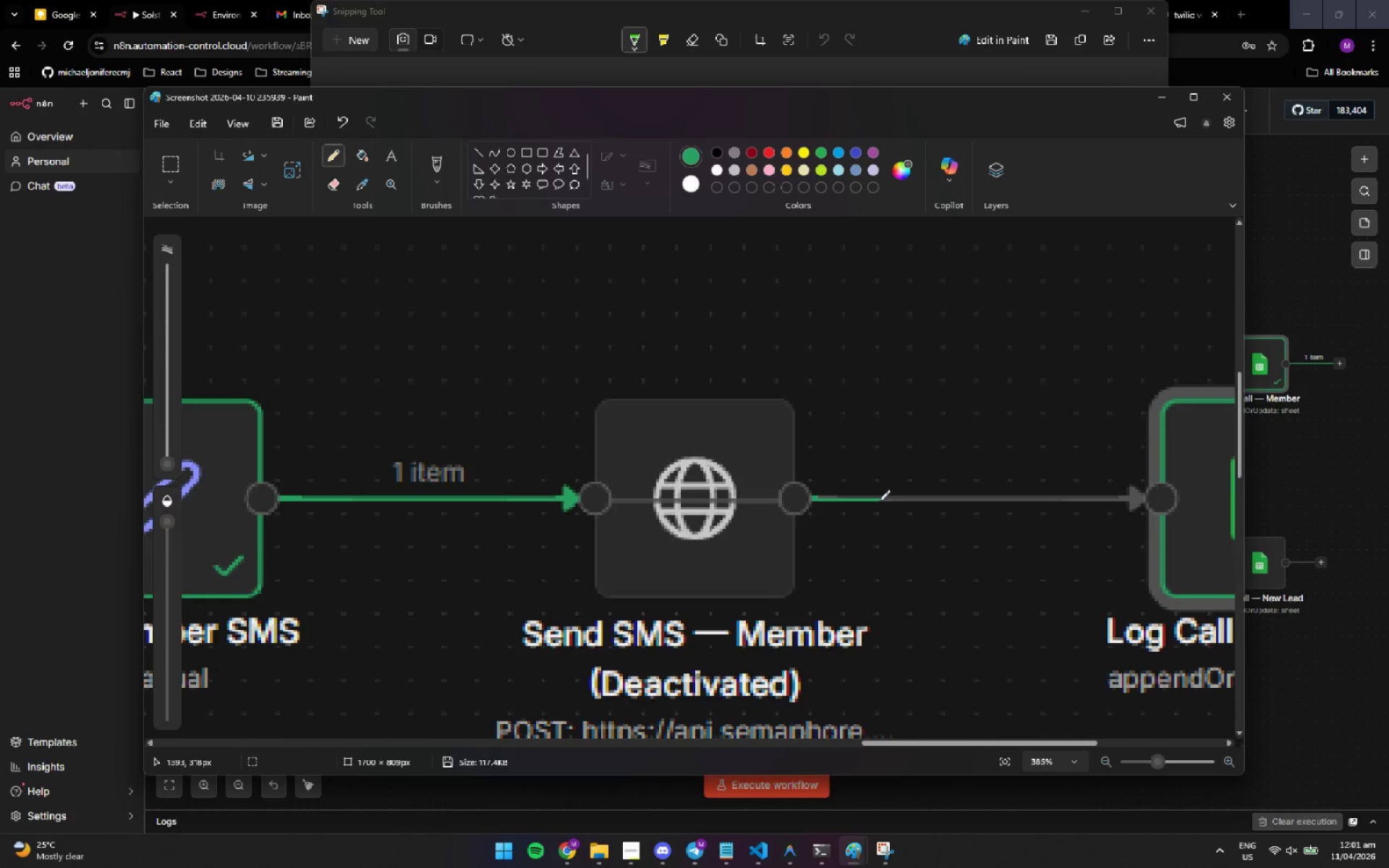 
left_click([880, 501])
 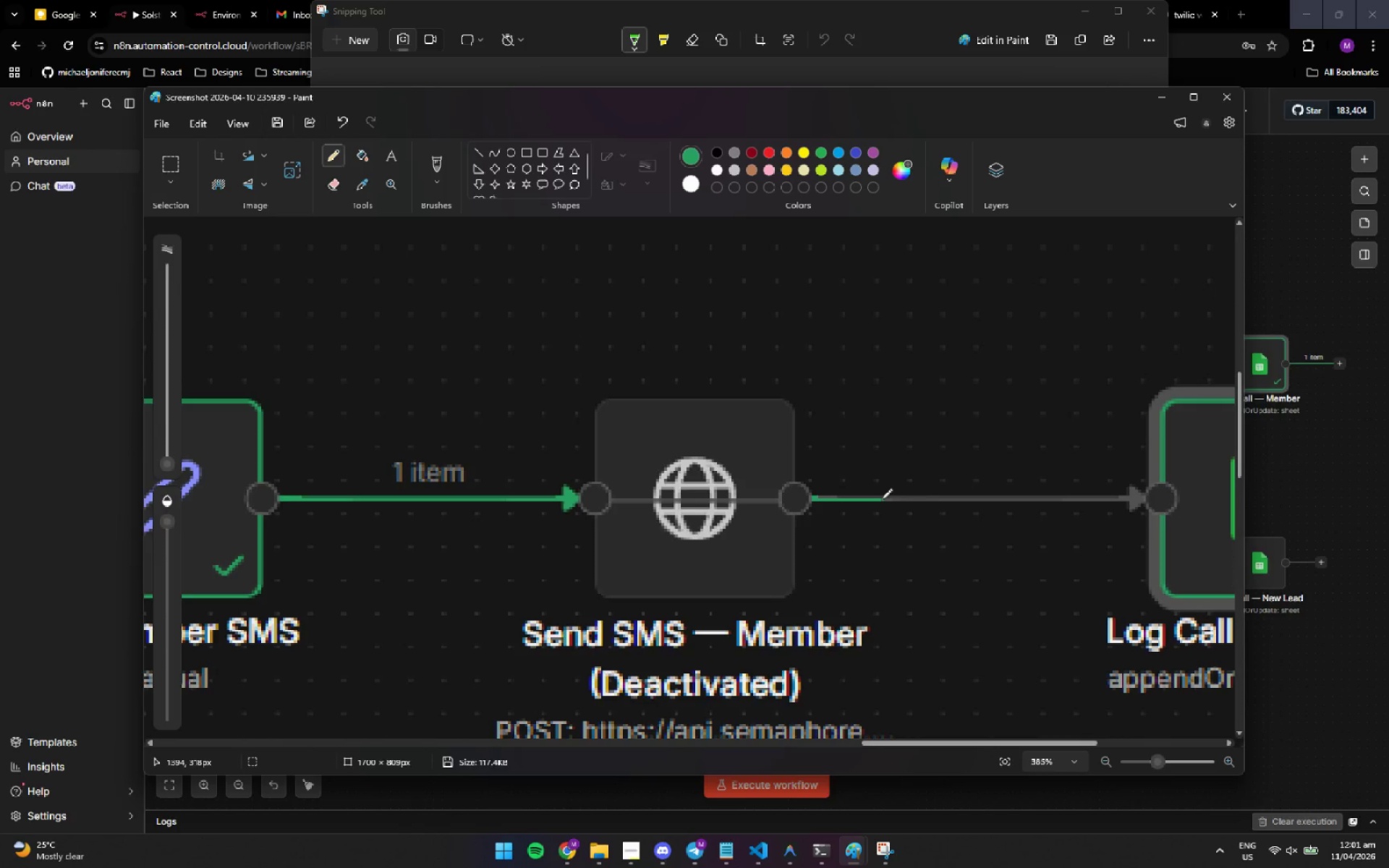 
left_click([882, 499])
 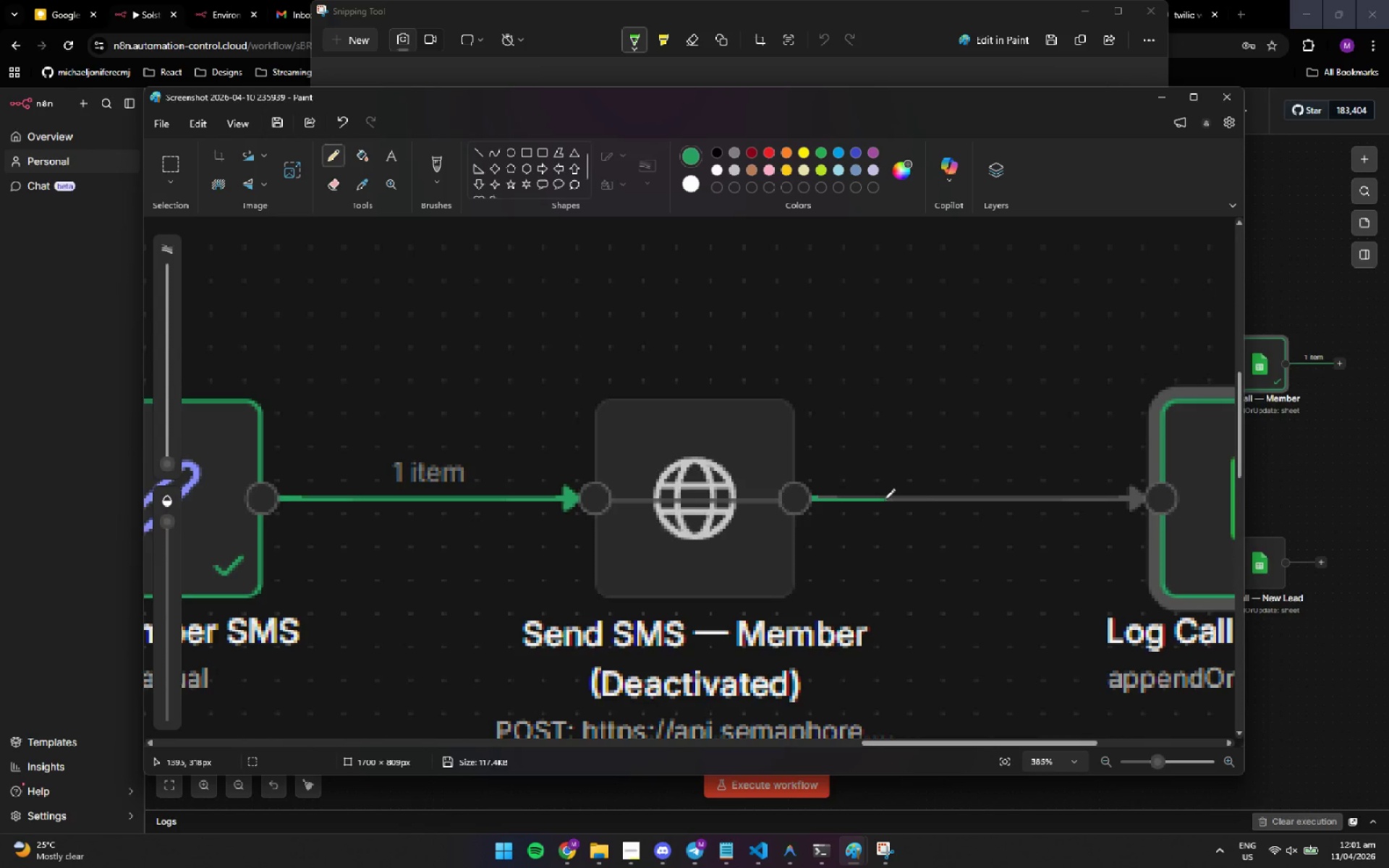 
left_click([885, 499])
 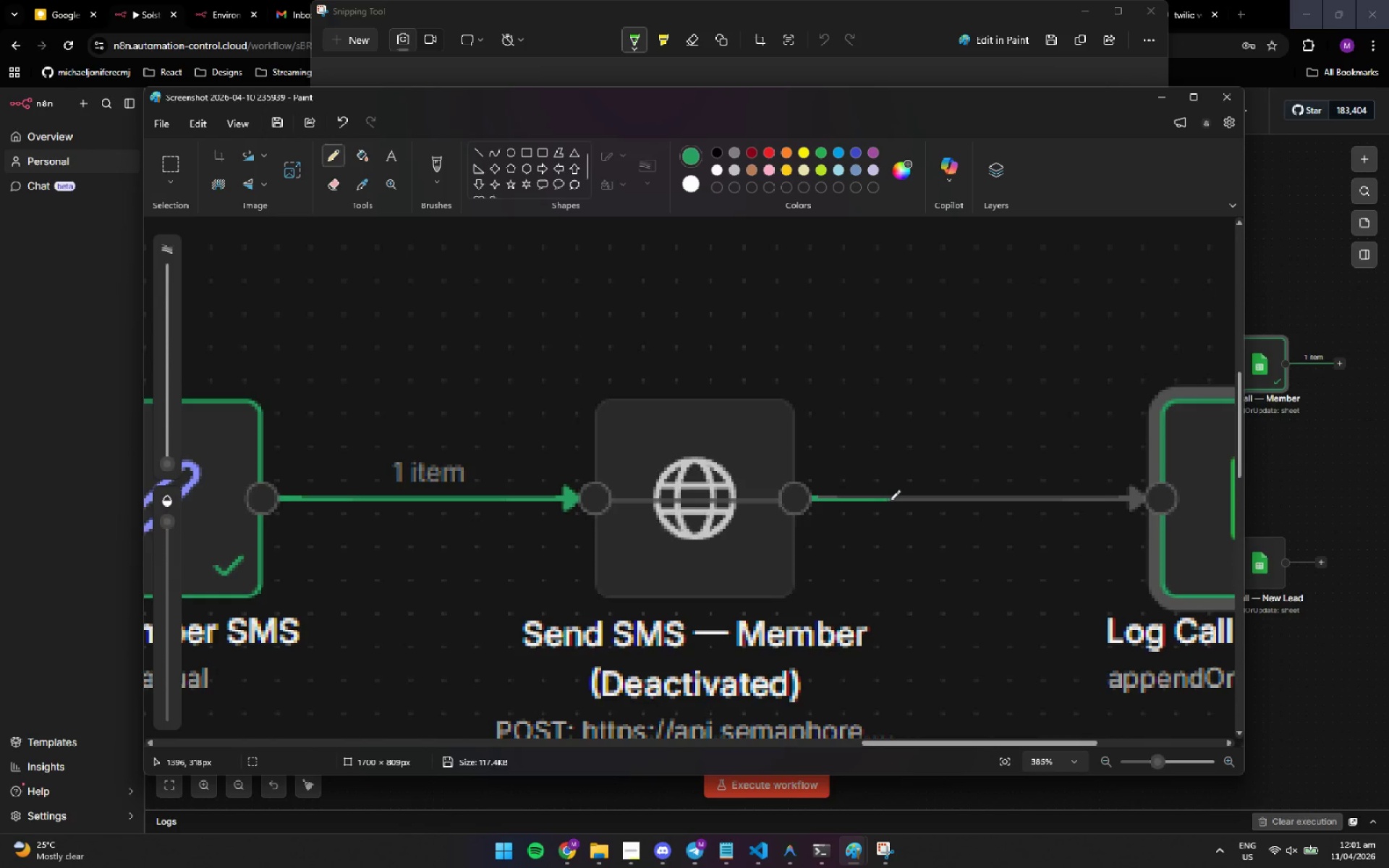 
left_click([890, 501])
 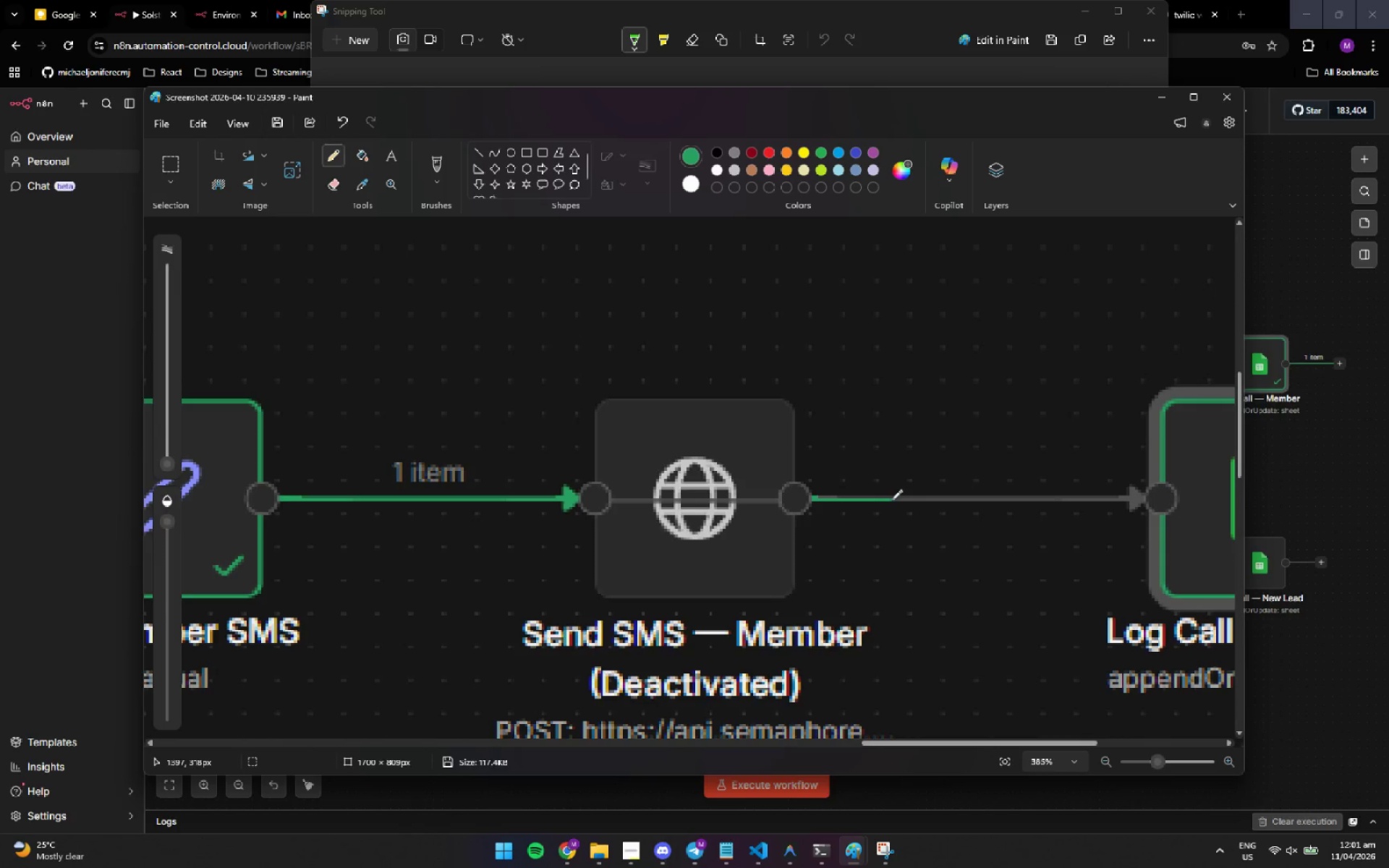 
left_click([892, 500])
 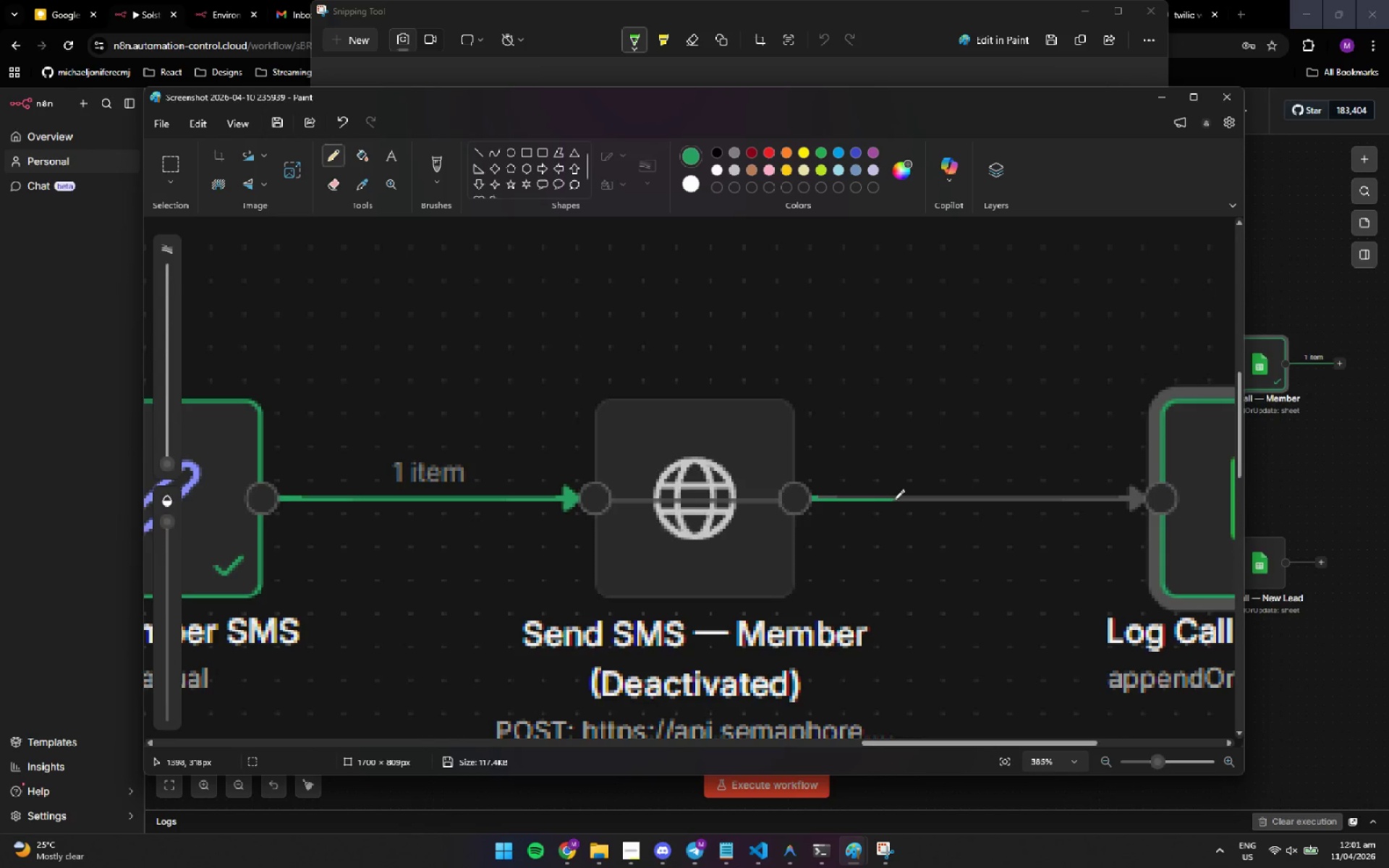 
left_click([894, 500])
 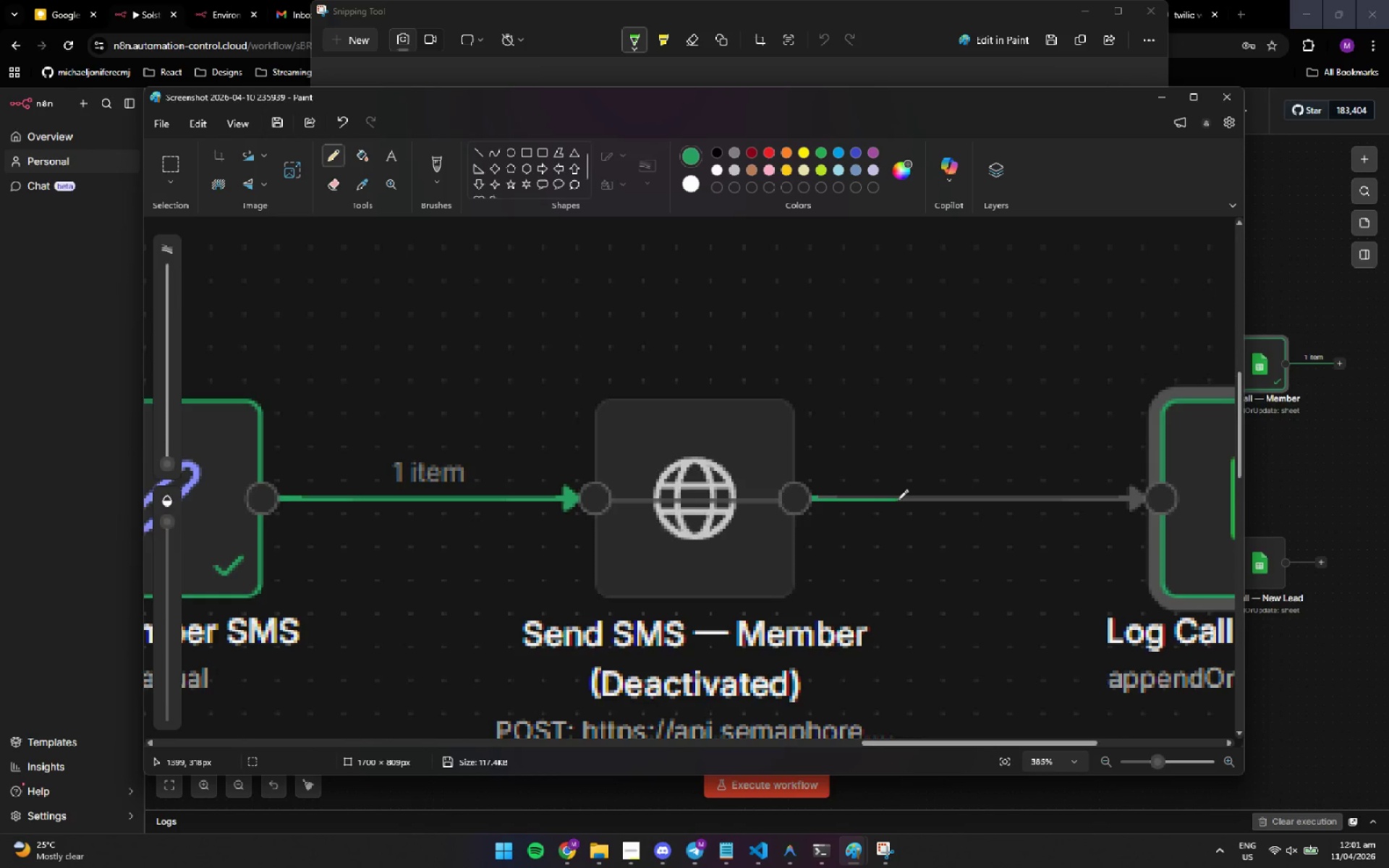 
left_click([898, 500])
 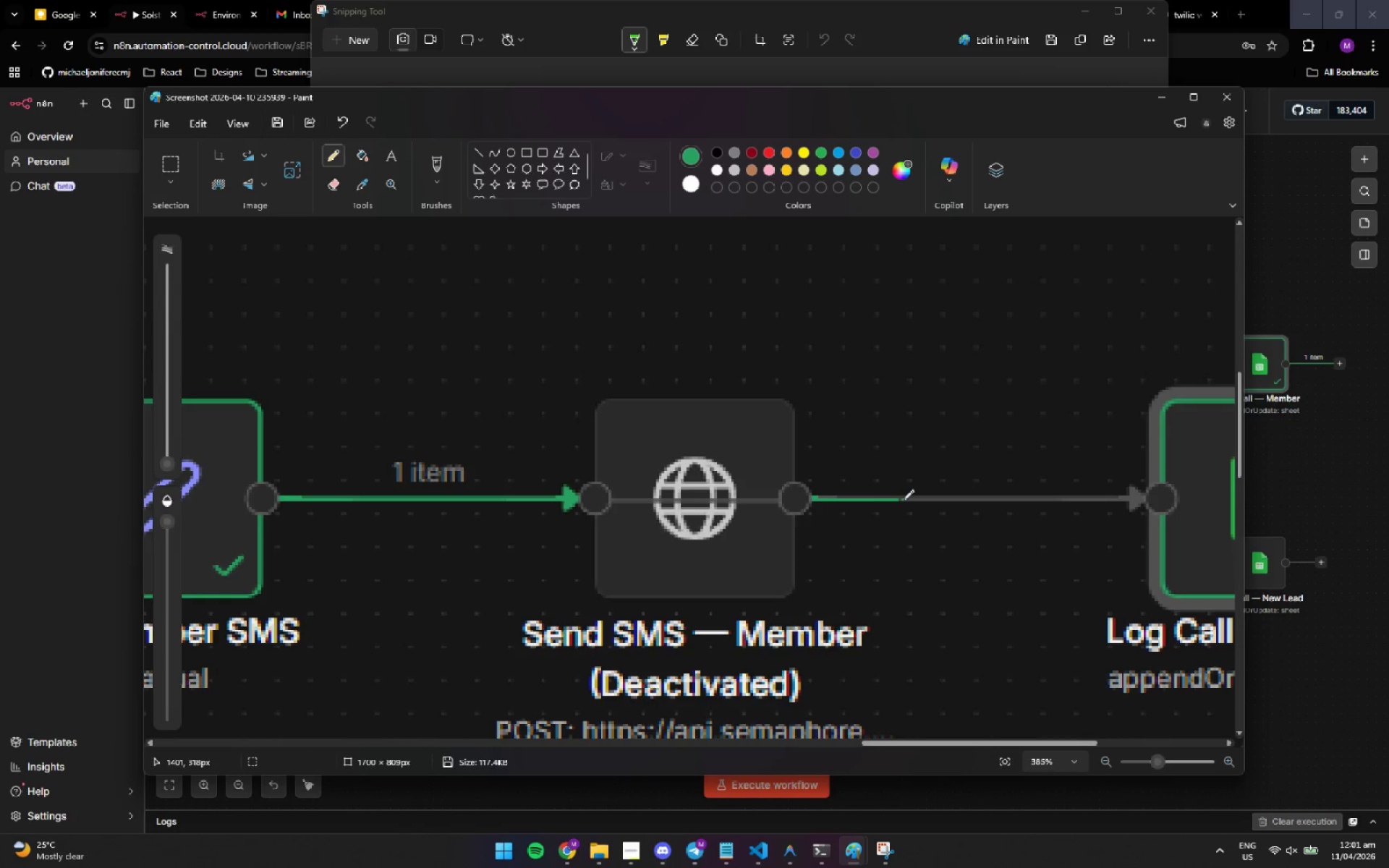 
left_click([904, 500])
 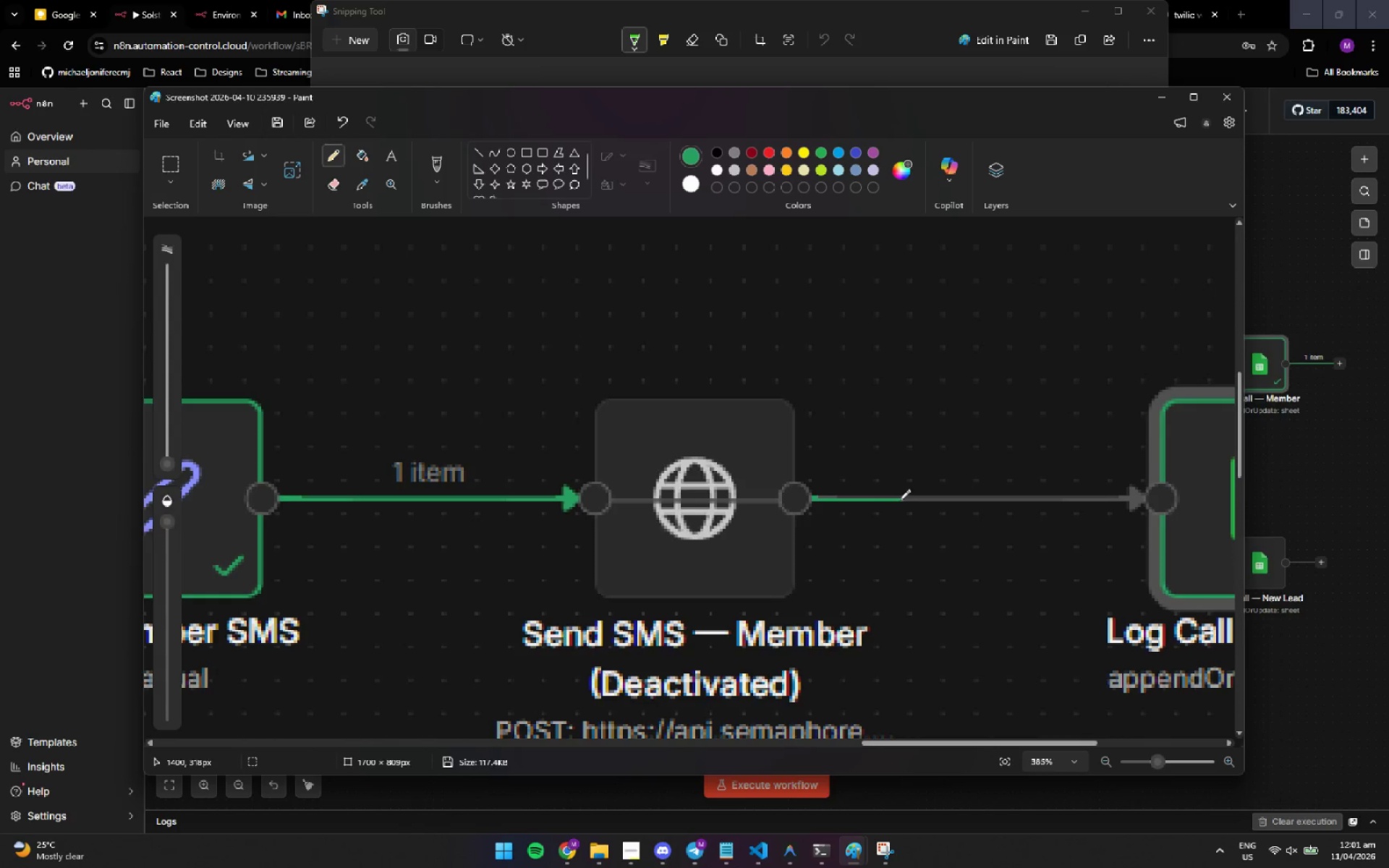 
left_click([900, 500])
 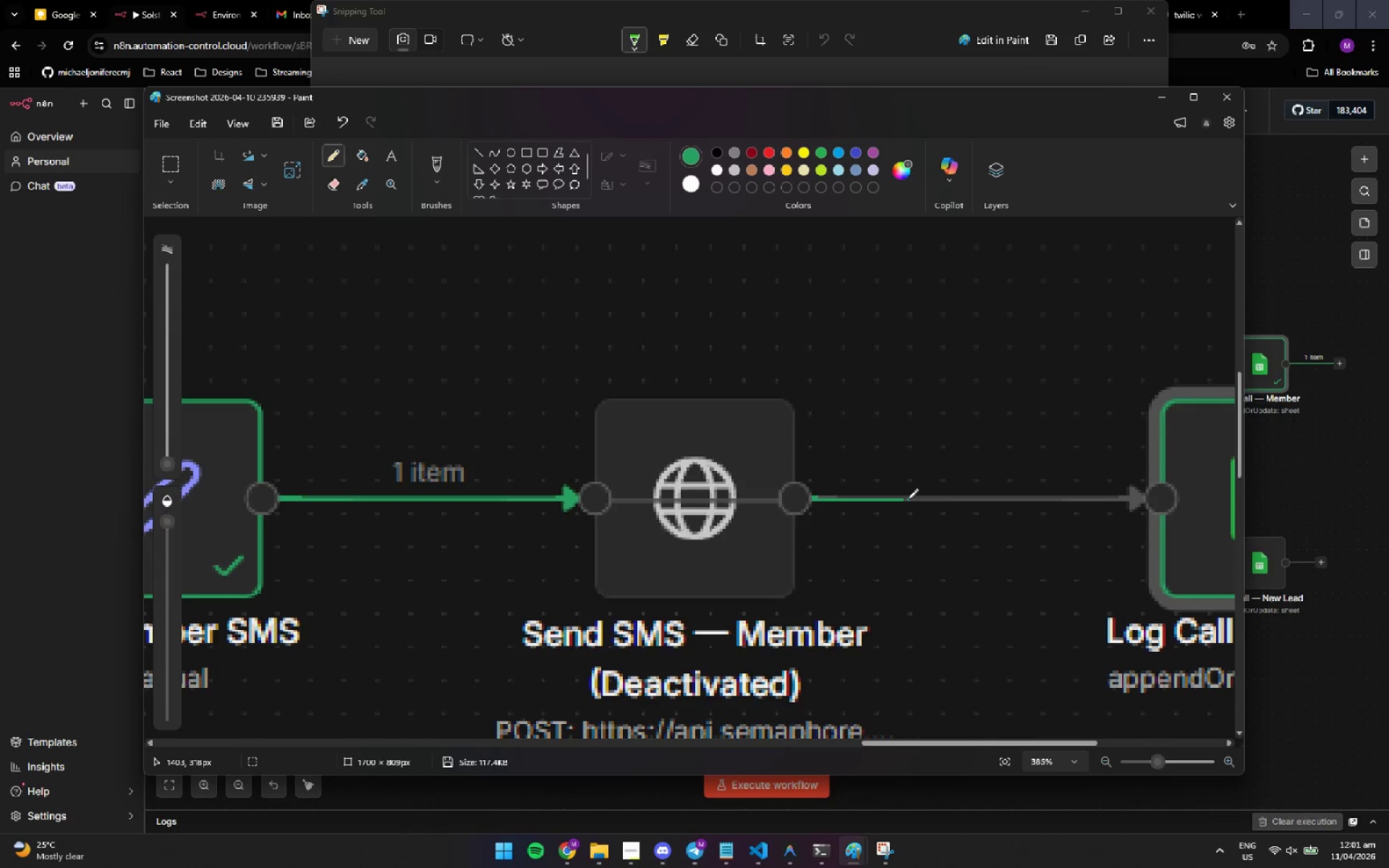 
wait(6.31)
 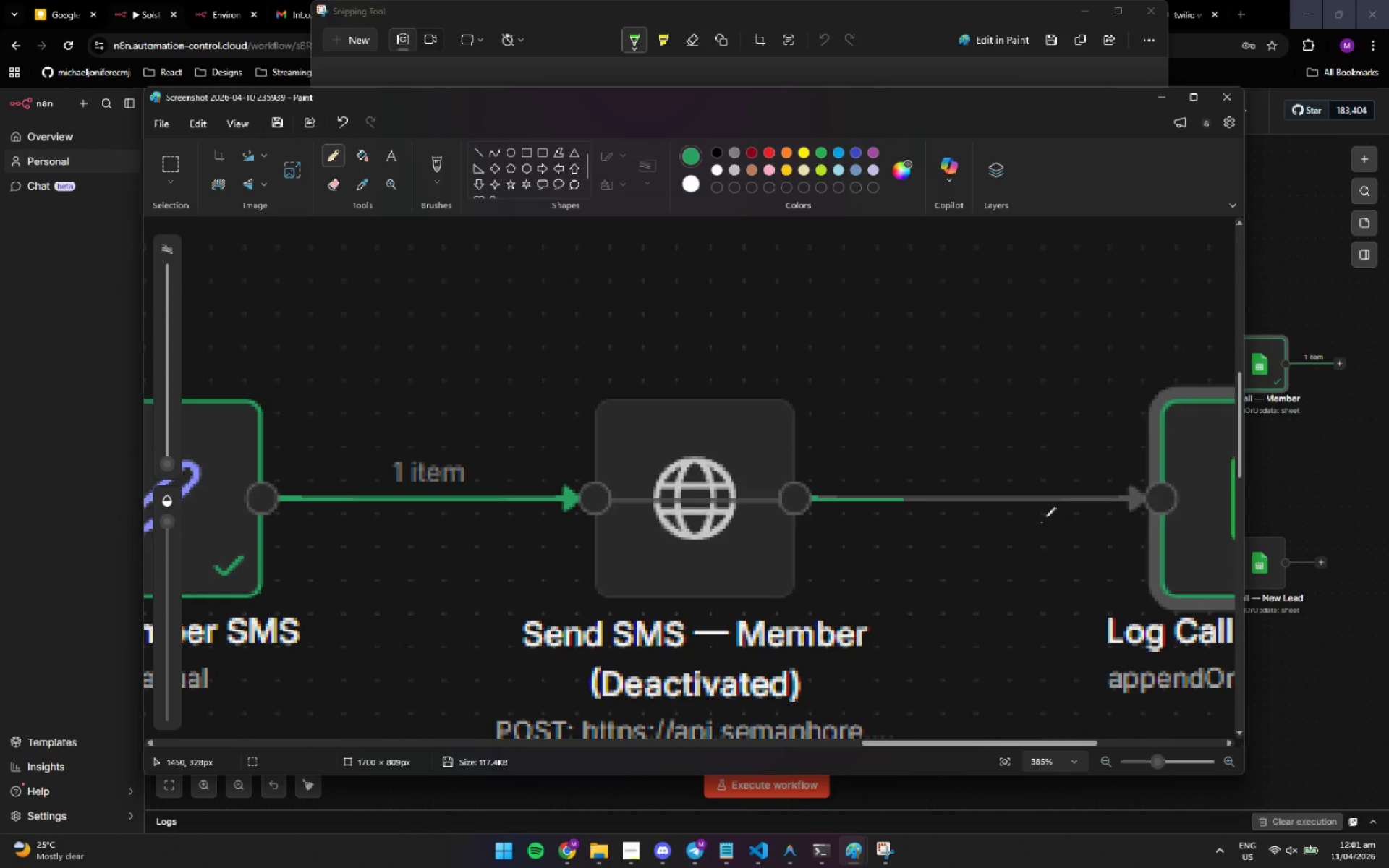 
left_click([904, 498])
 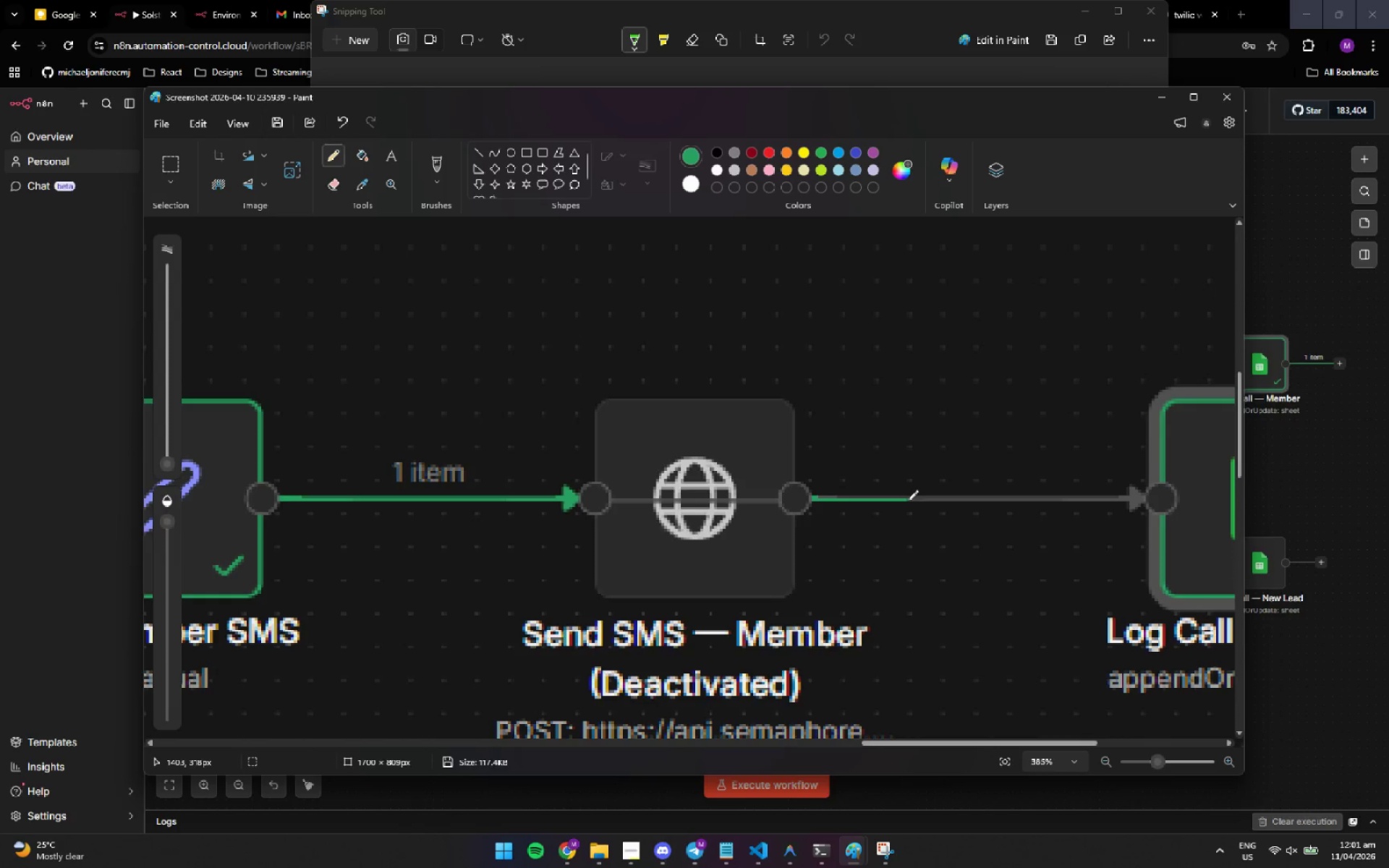 
left_click([907, 501])
 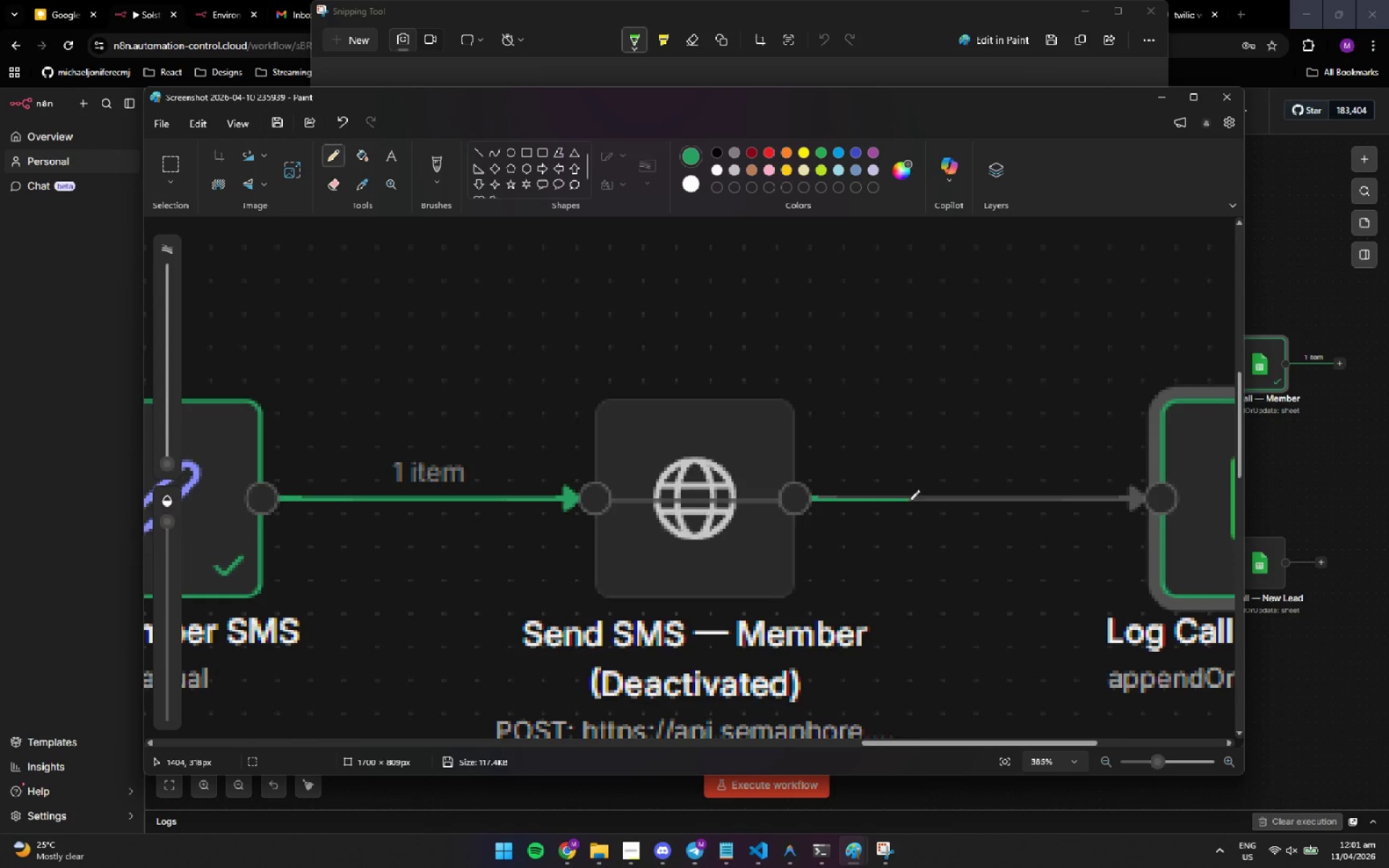 
left_click([909, 501])
 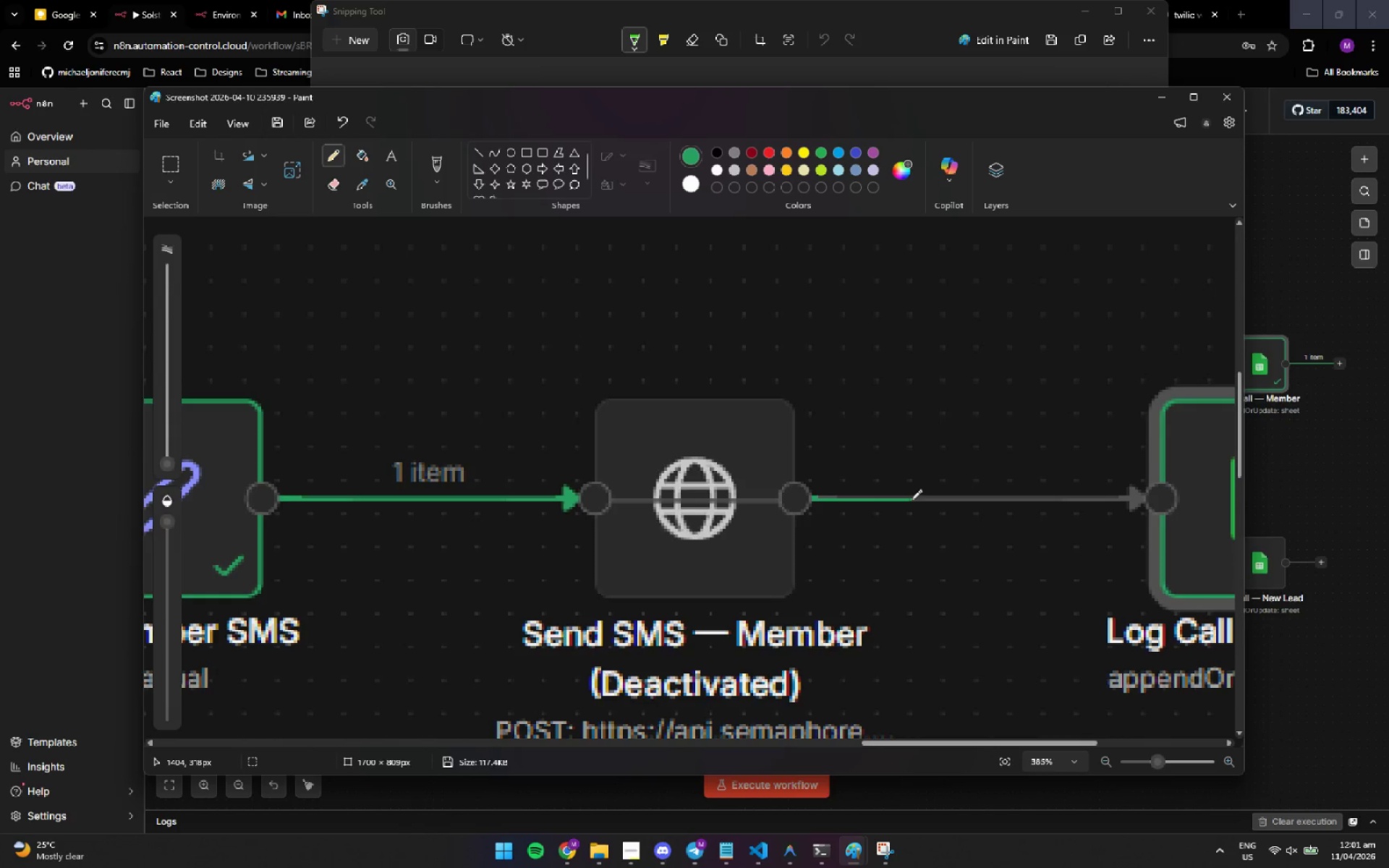 
left_click([912, 500])
 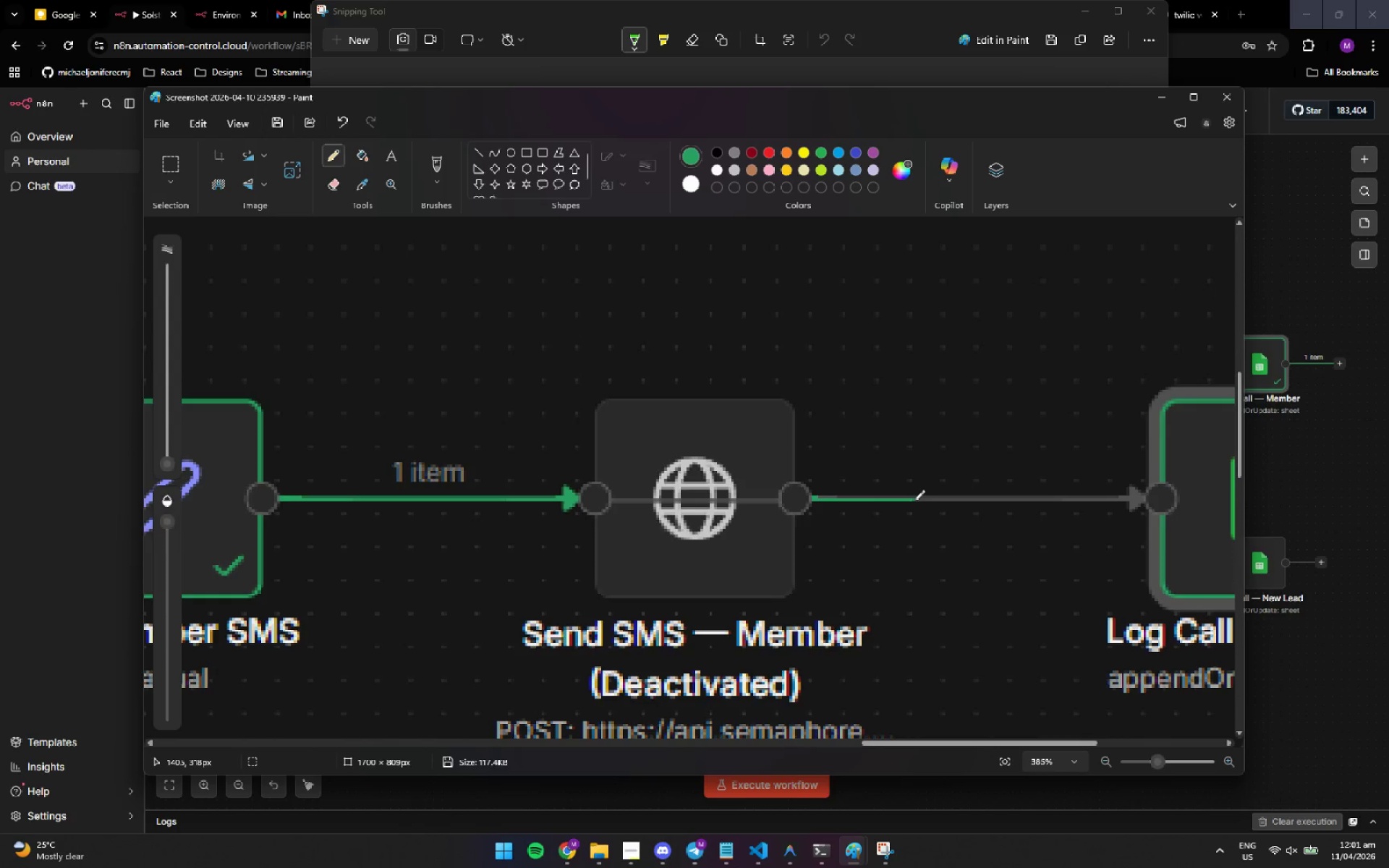 
left_click([914, 501])
 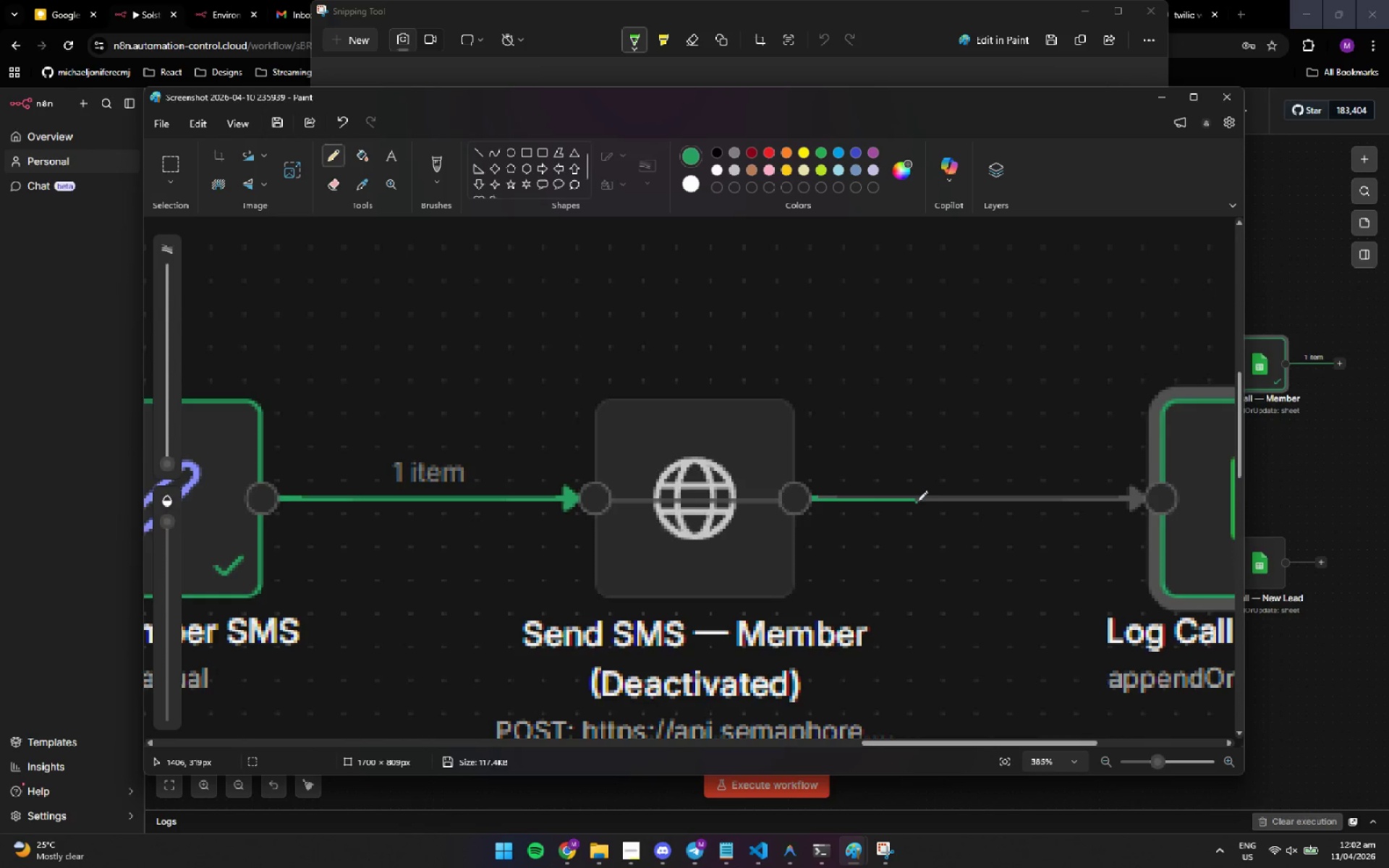 
left_click([916, 500])
 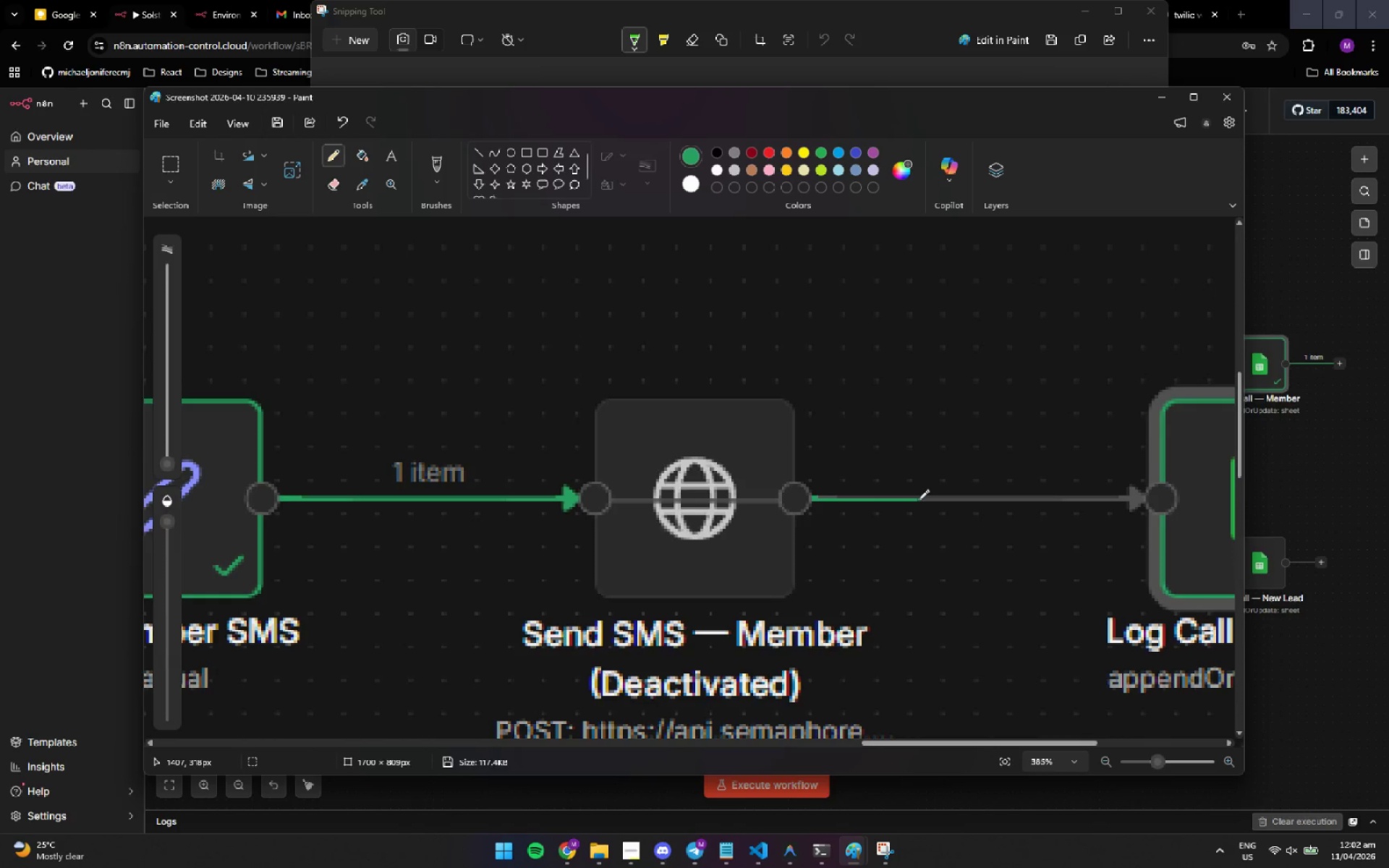 
left_click([919, 500])
 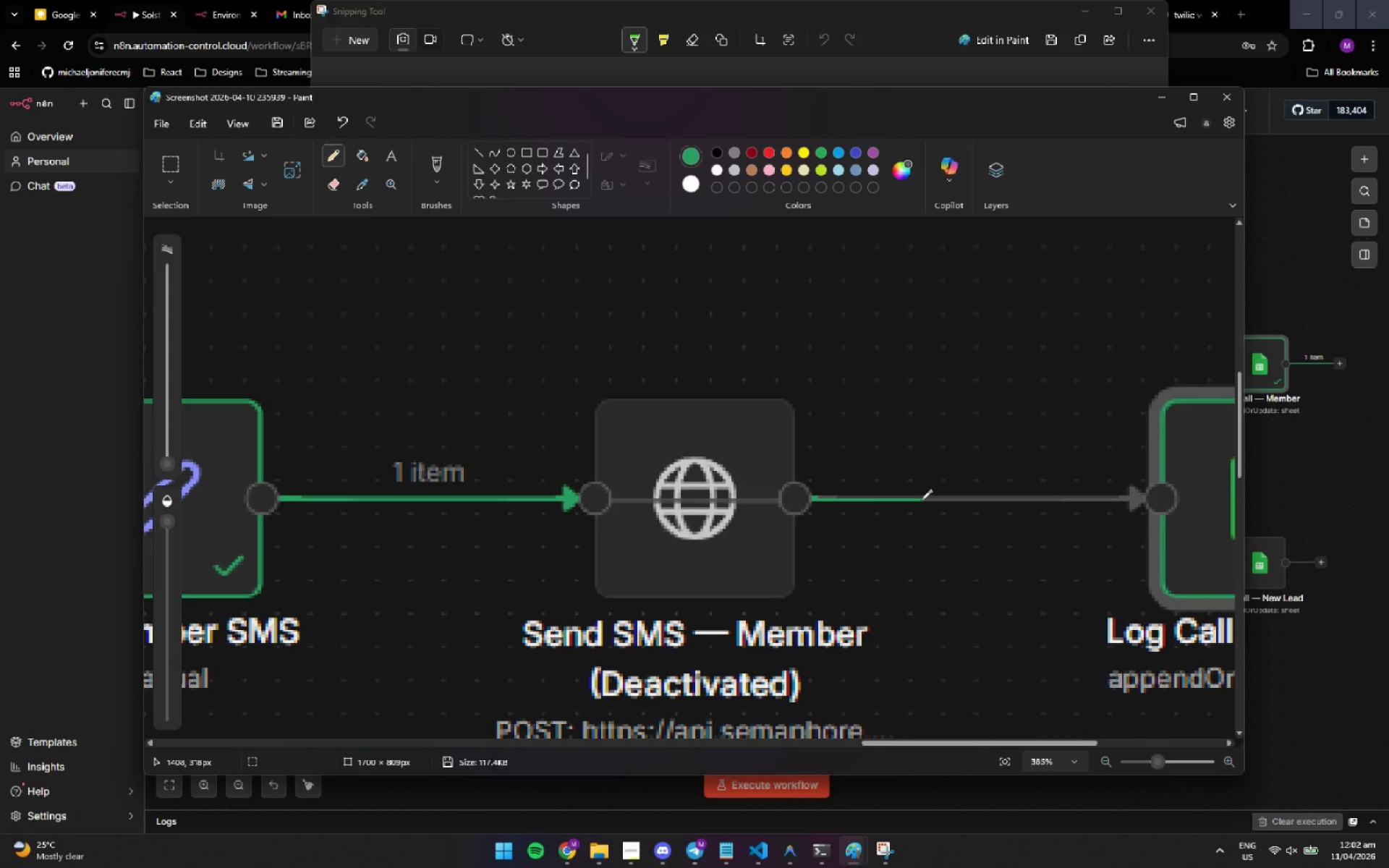 
left_click([922, 500])
 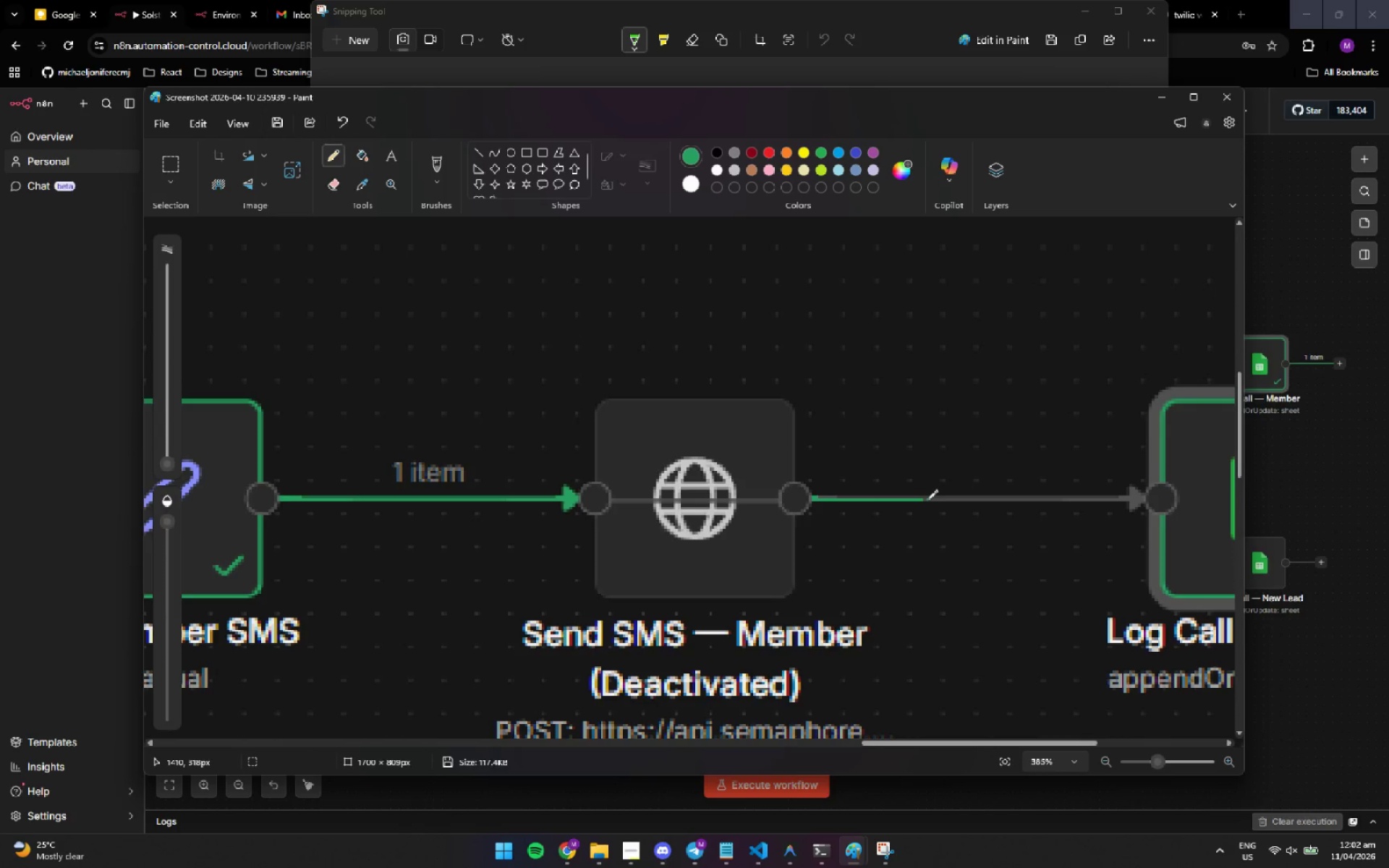 
left_click([927, 500])
 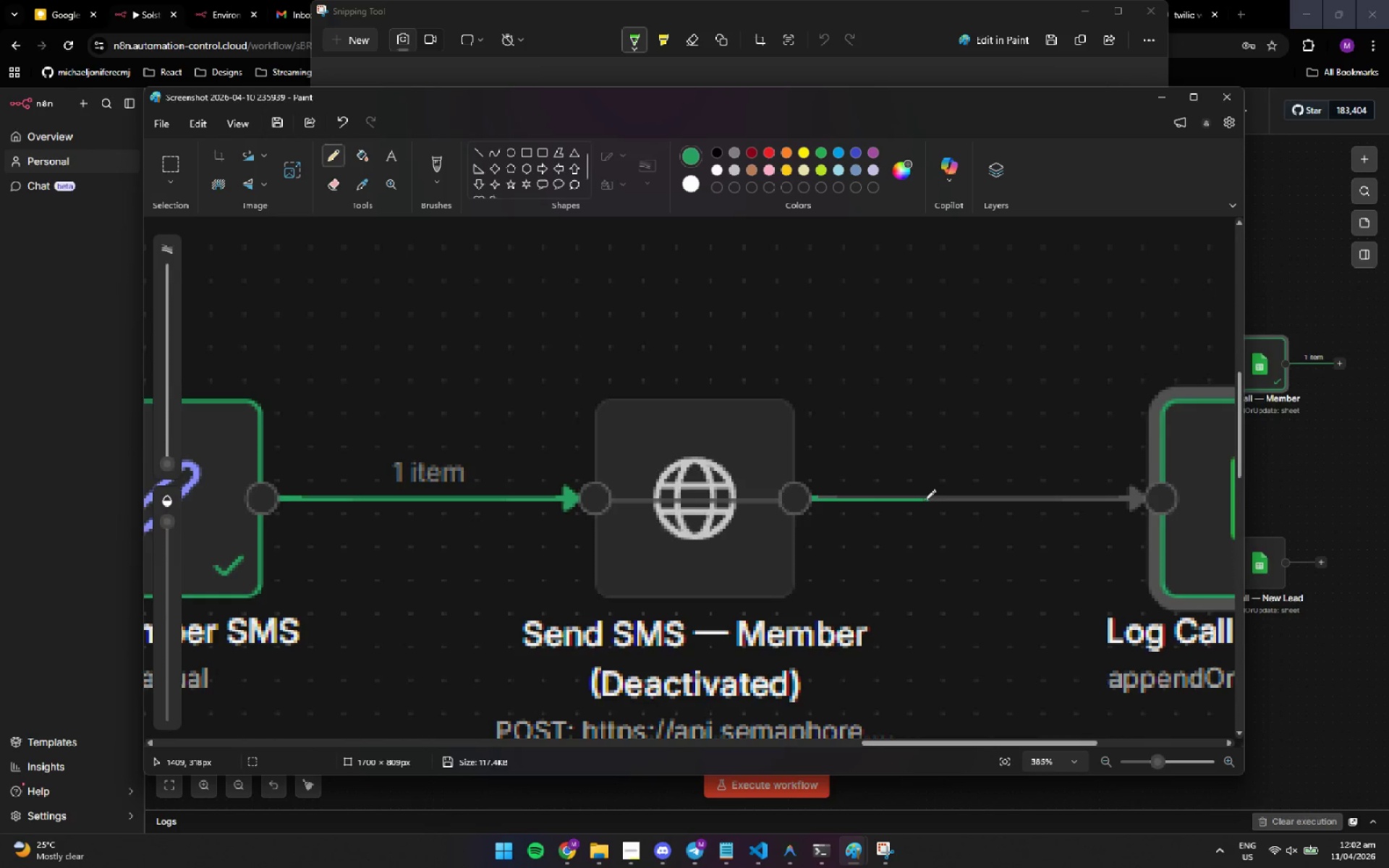 
left_click([925, 500])
 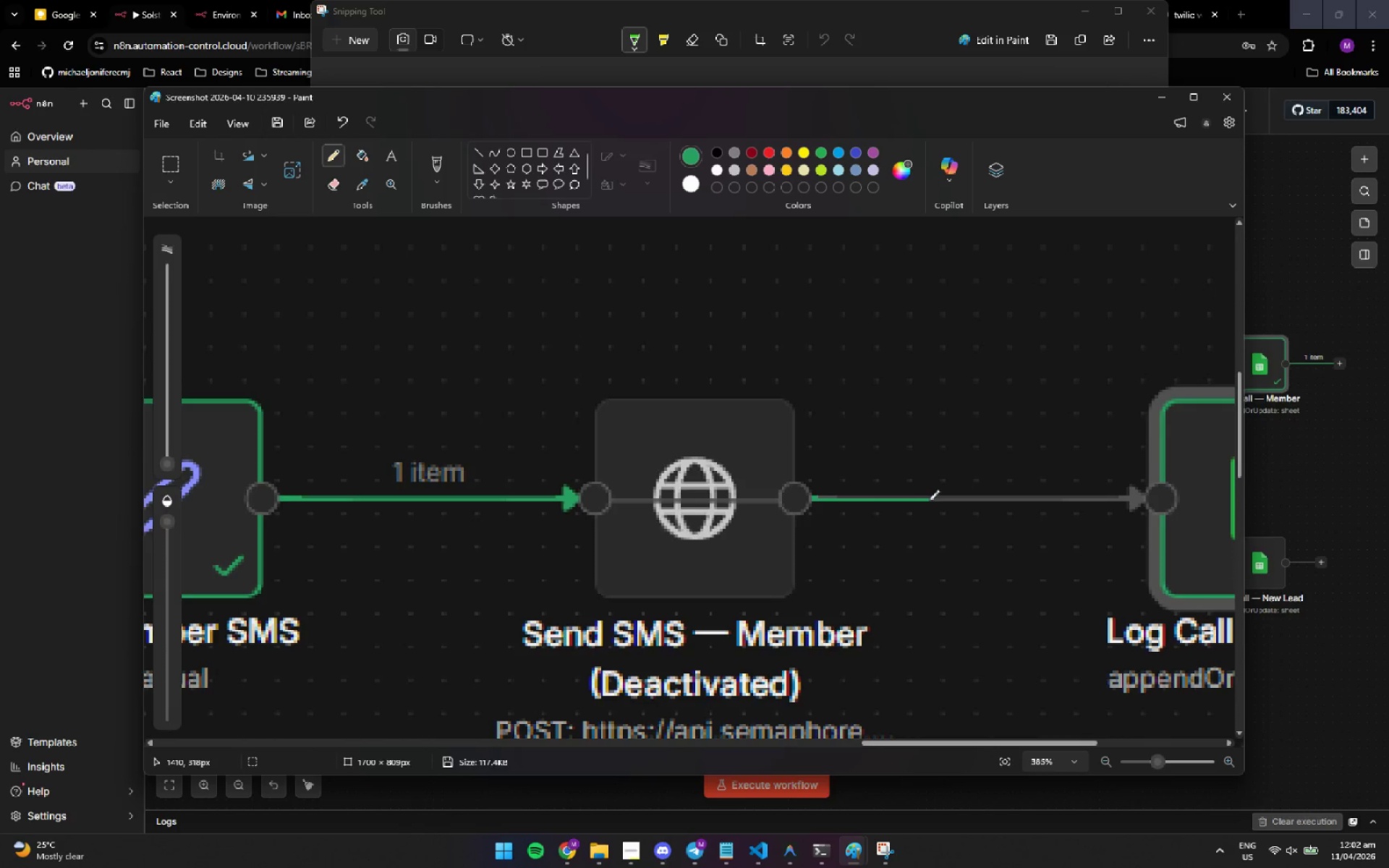 
left_click([930, 501])
 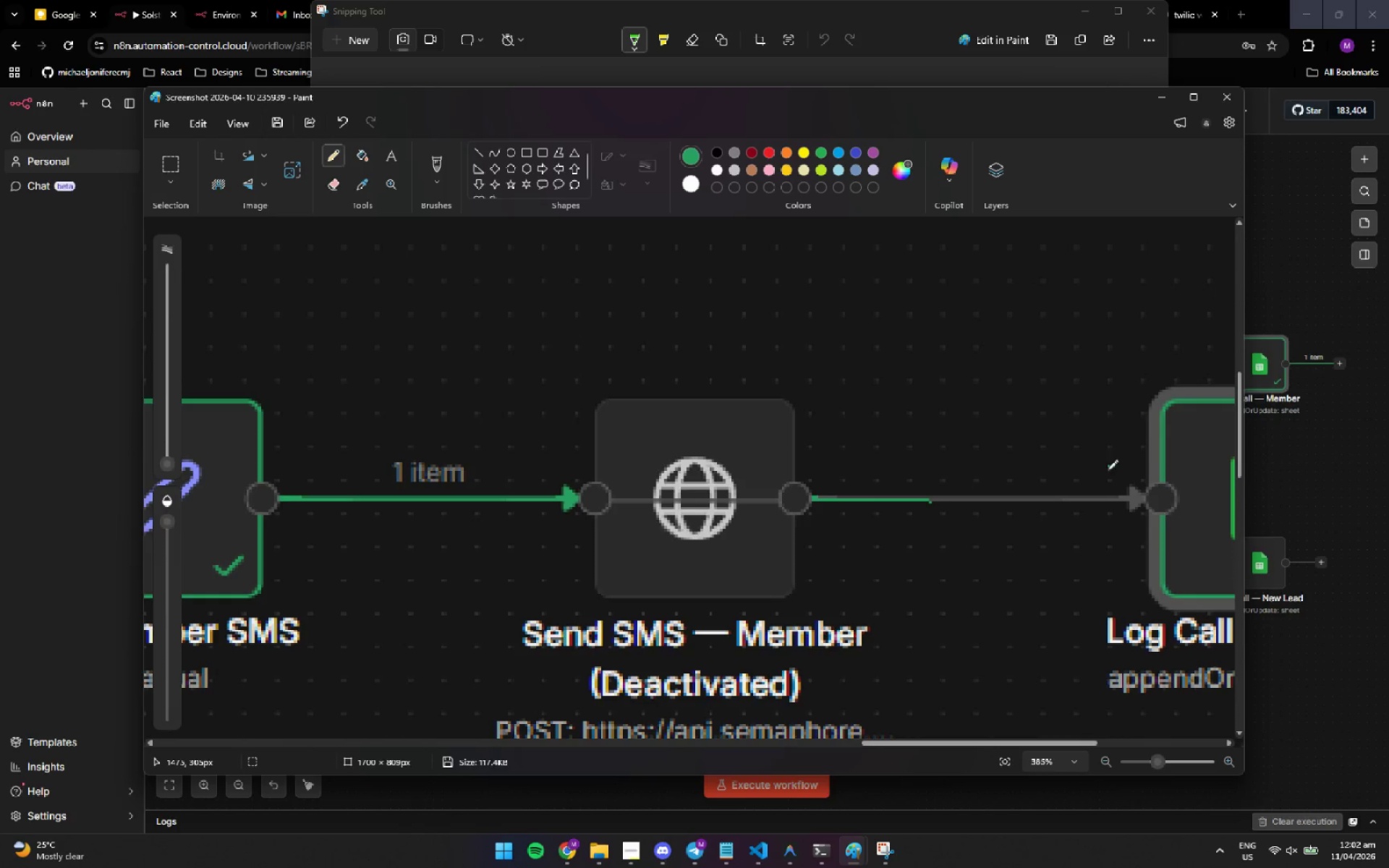 
key(Control+Z)
 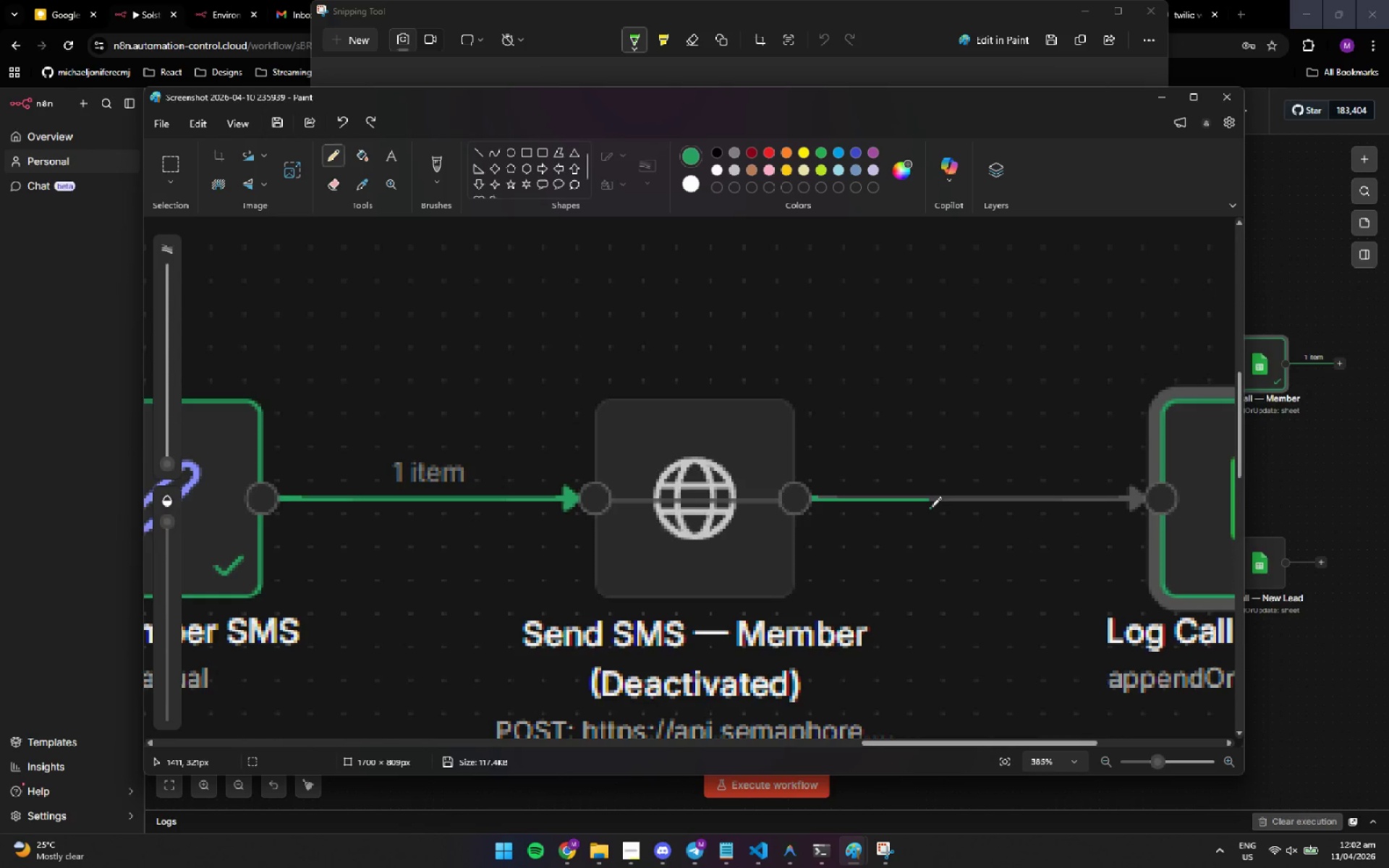 
left_click([930, 499])
 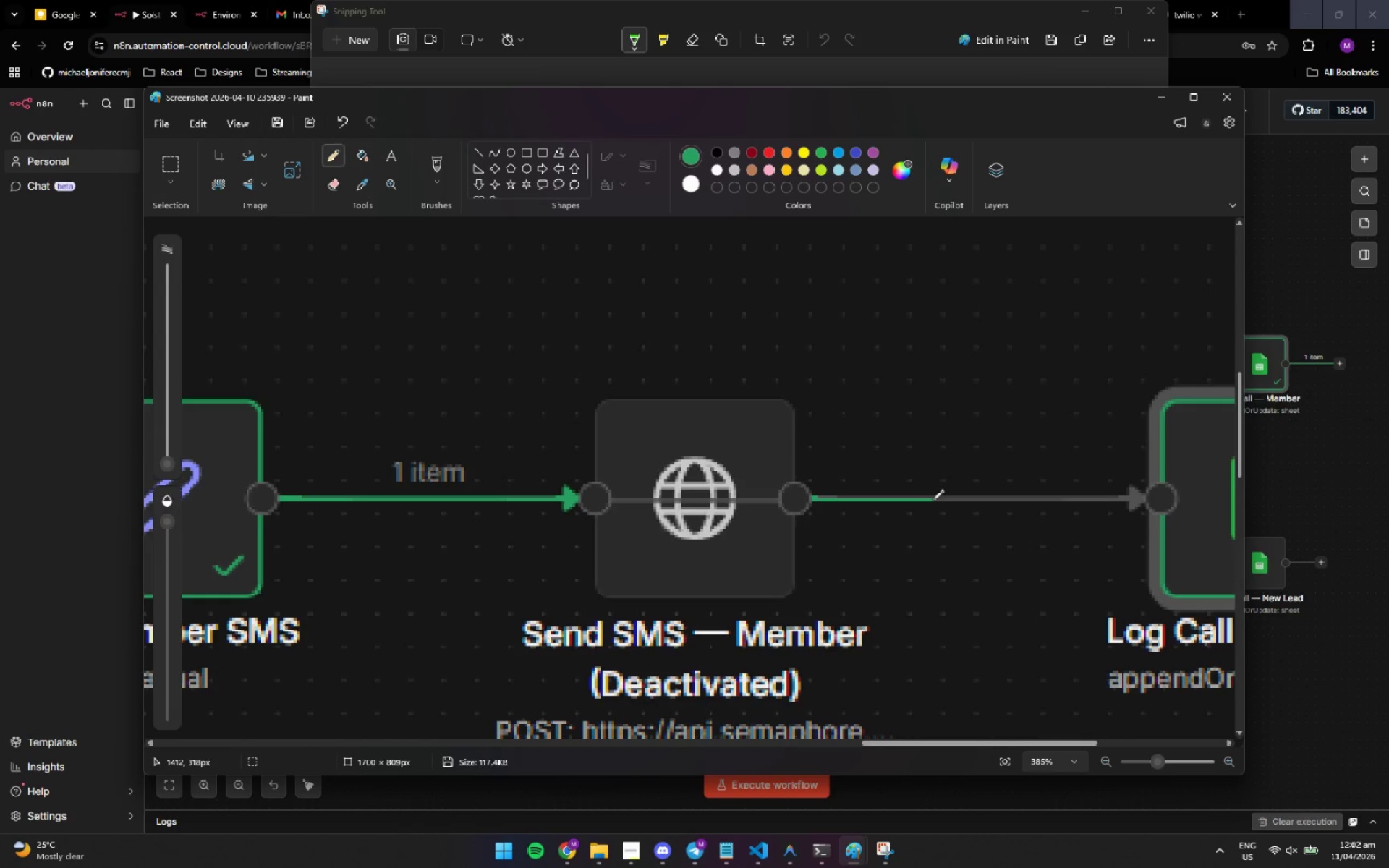 
left_click_drag(start_coordinate=[933, 500], to_coordinate=[1008, 501])
 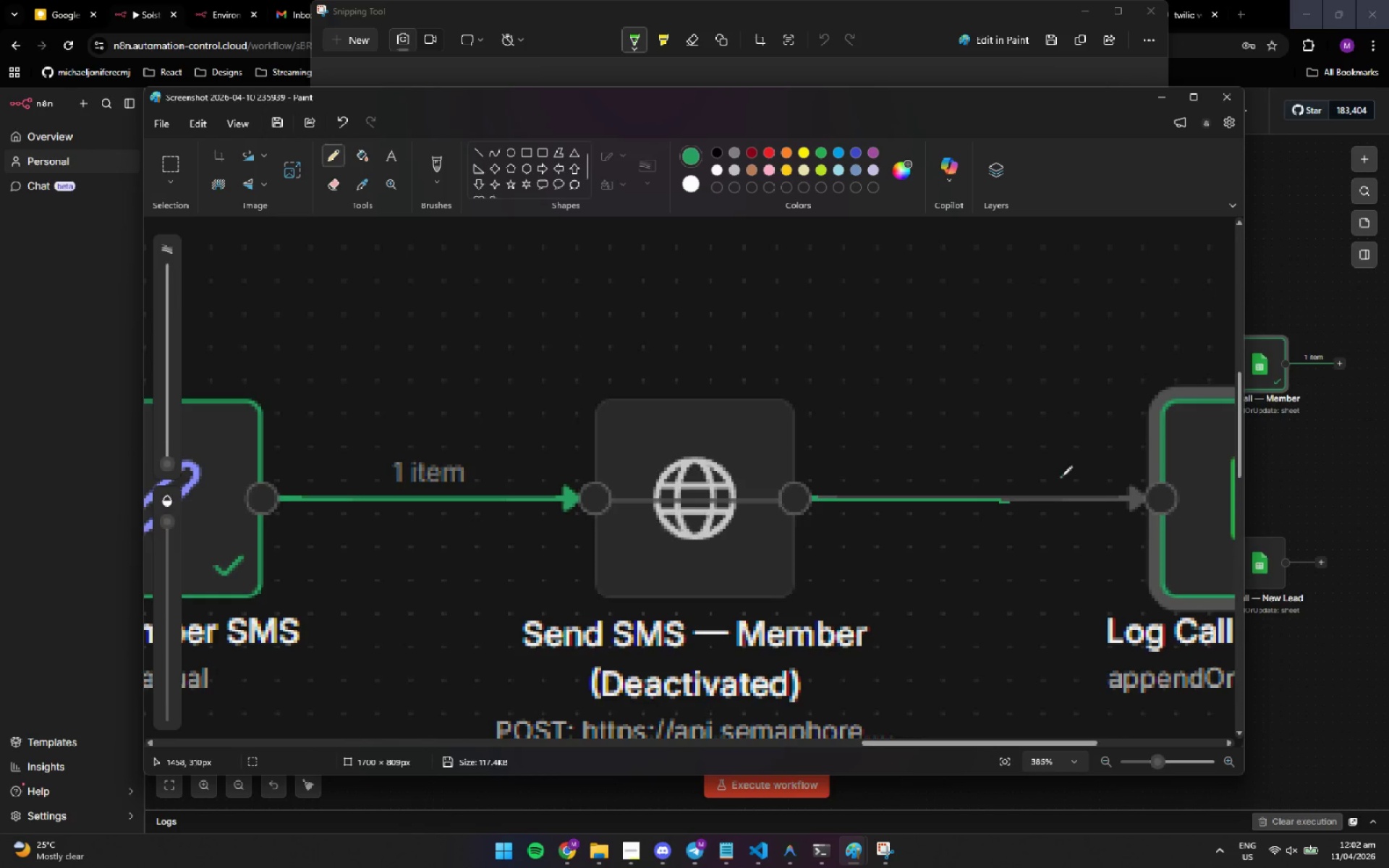 
left_click([1043, 538])
 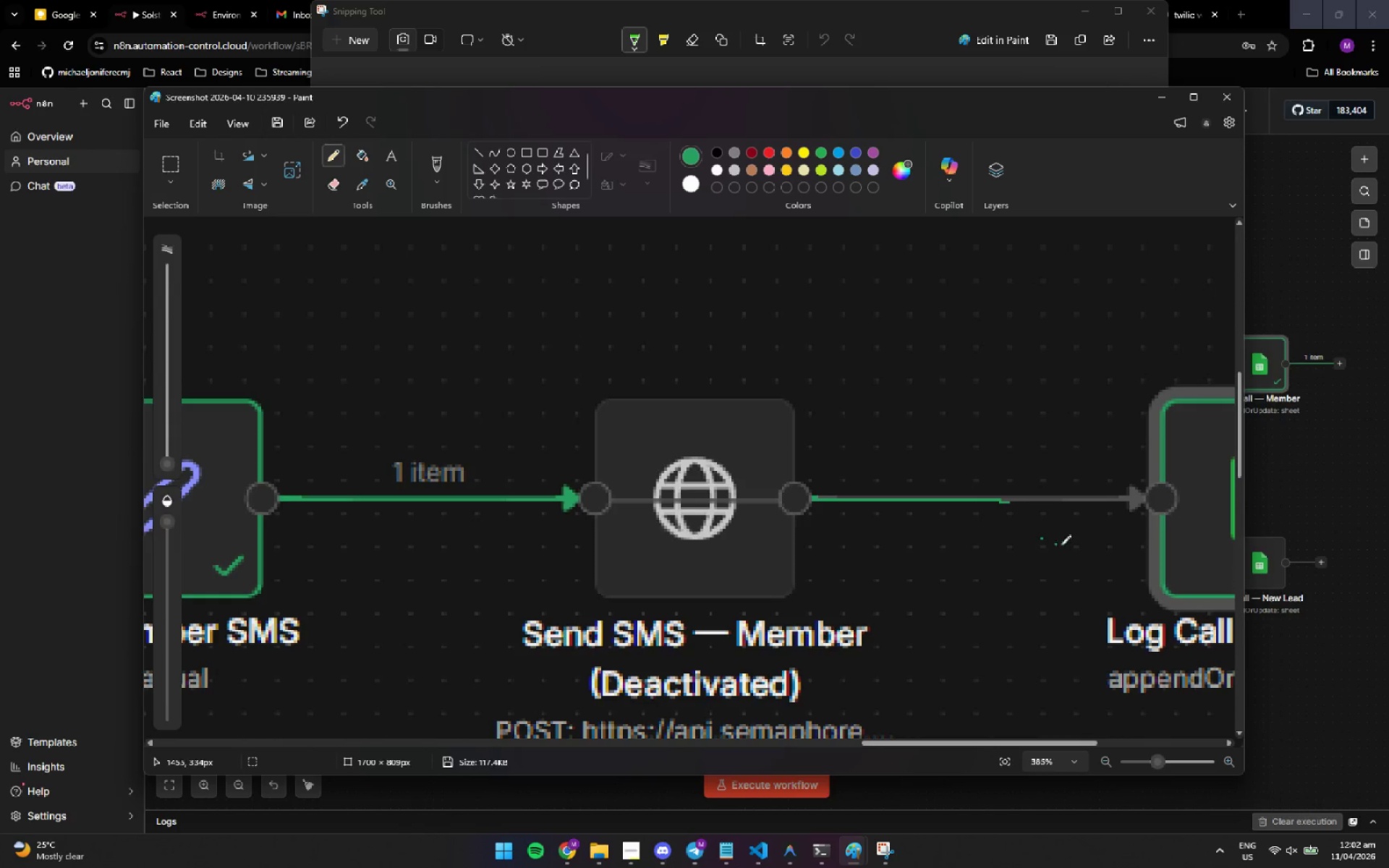 
key(Control+Z)
 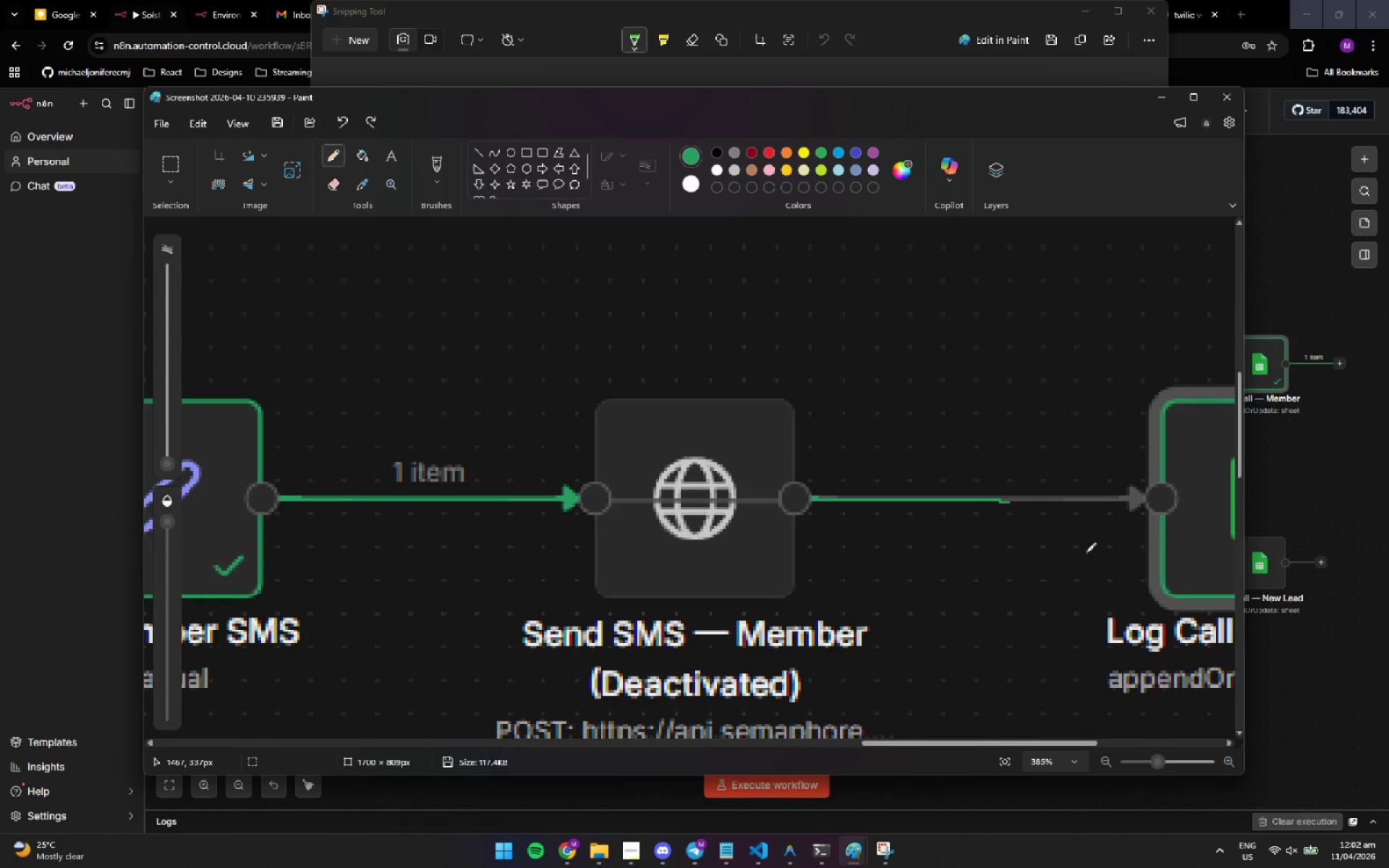 
key(Control+ControlLeft)
 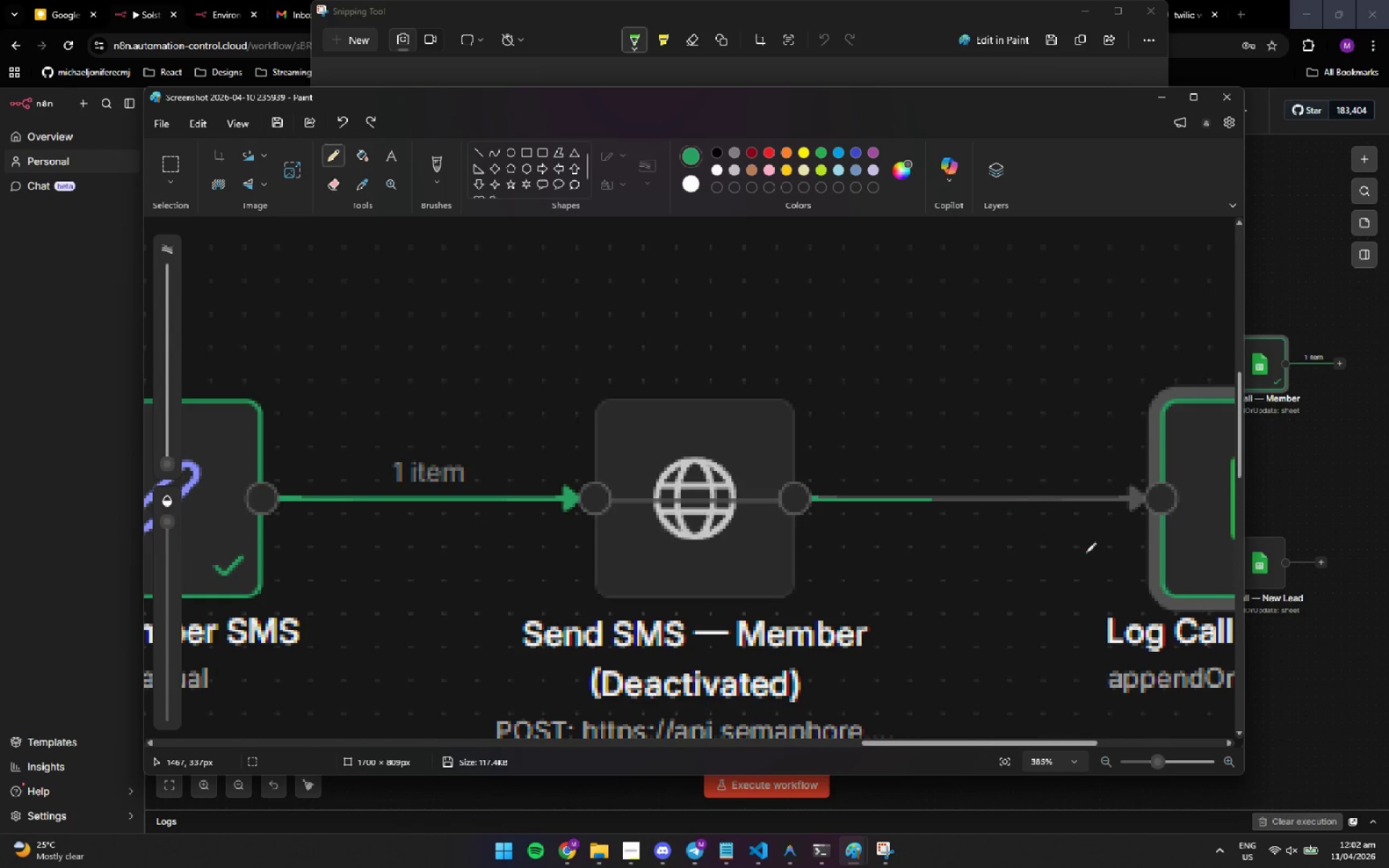 
key(Control+Z)
 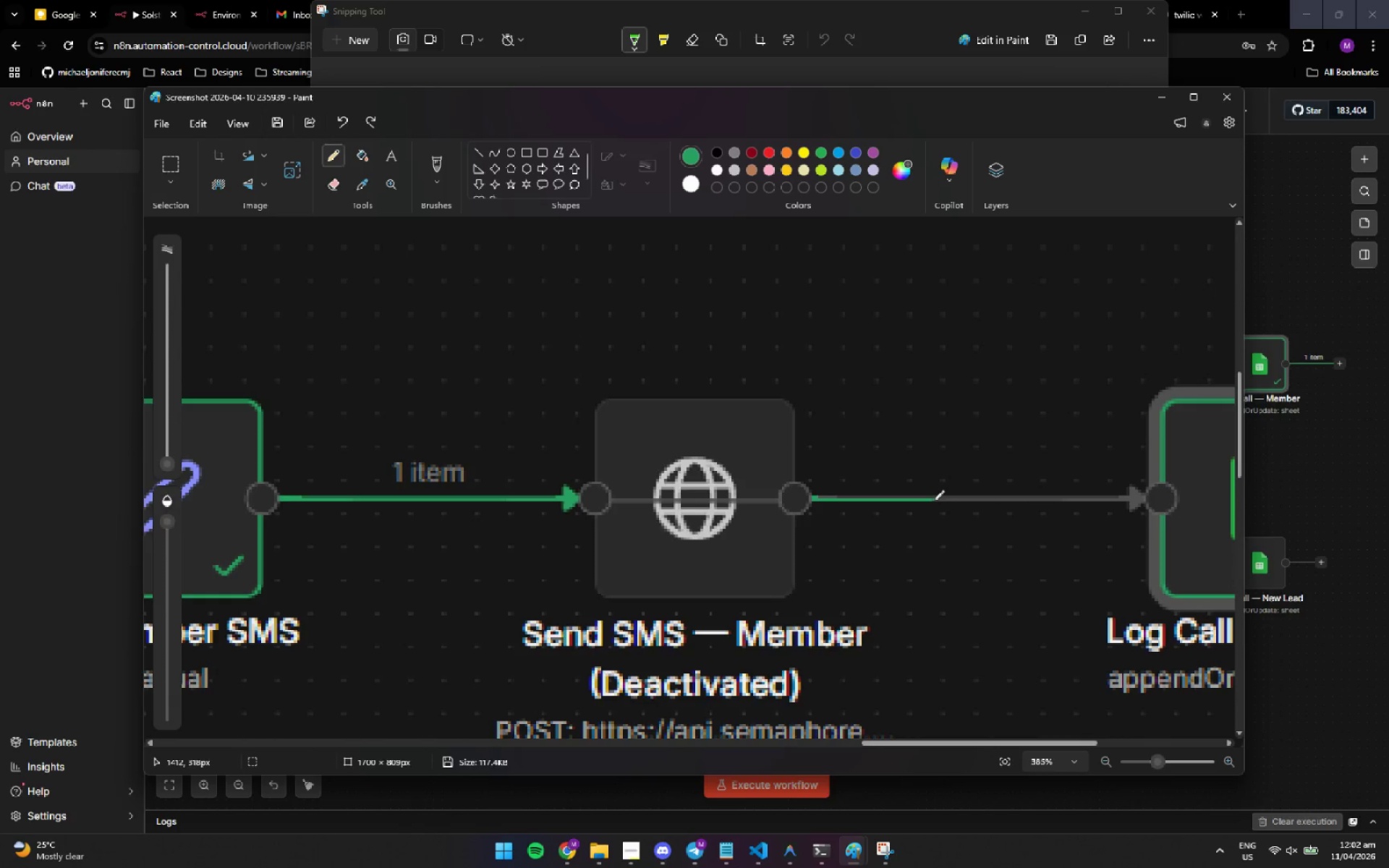 
left_click_drag(start_coordinate=[934, 501], to_coordinate=[1118, 502])
 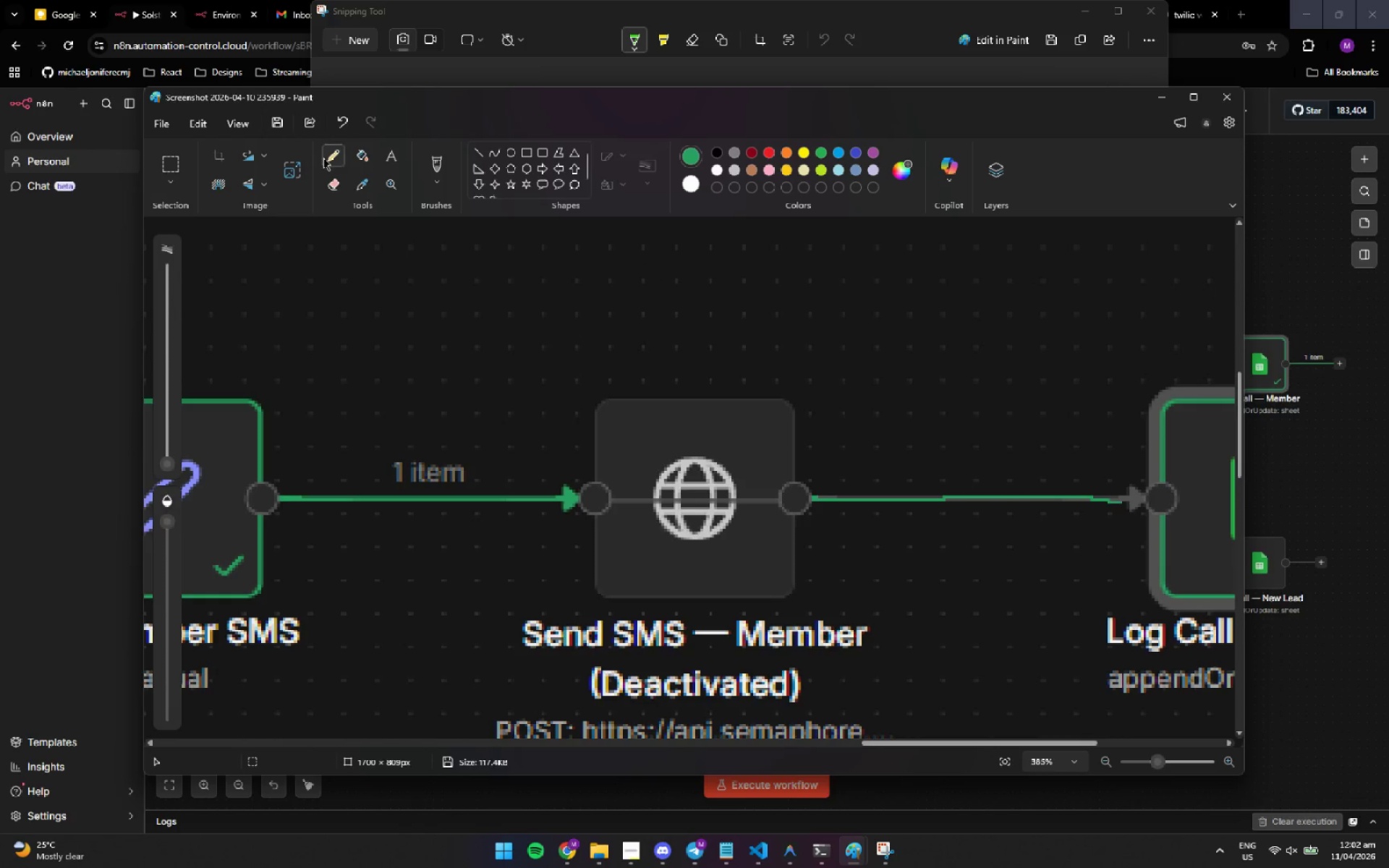 
left_click([336, 180])
 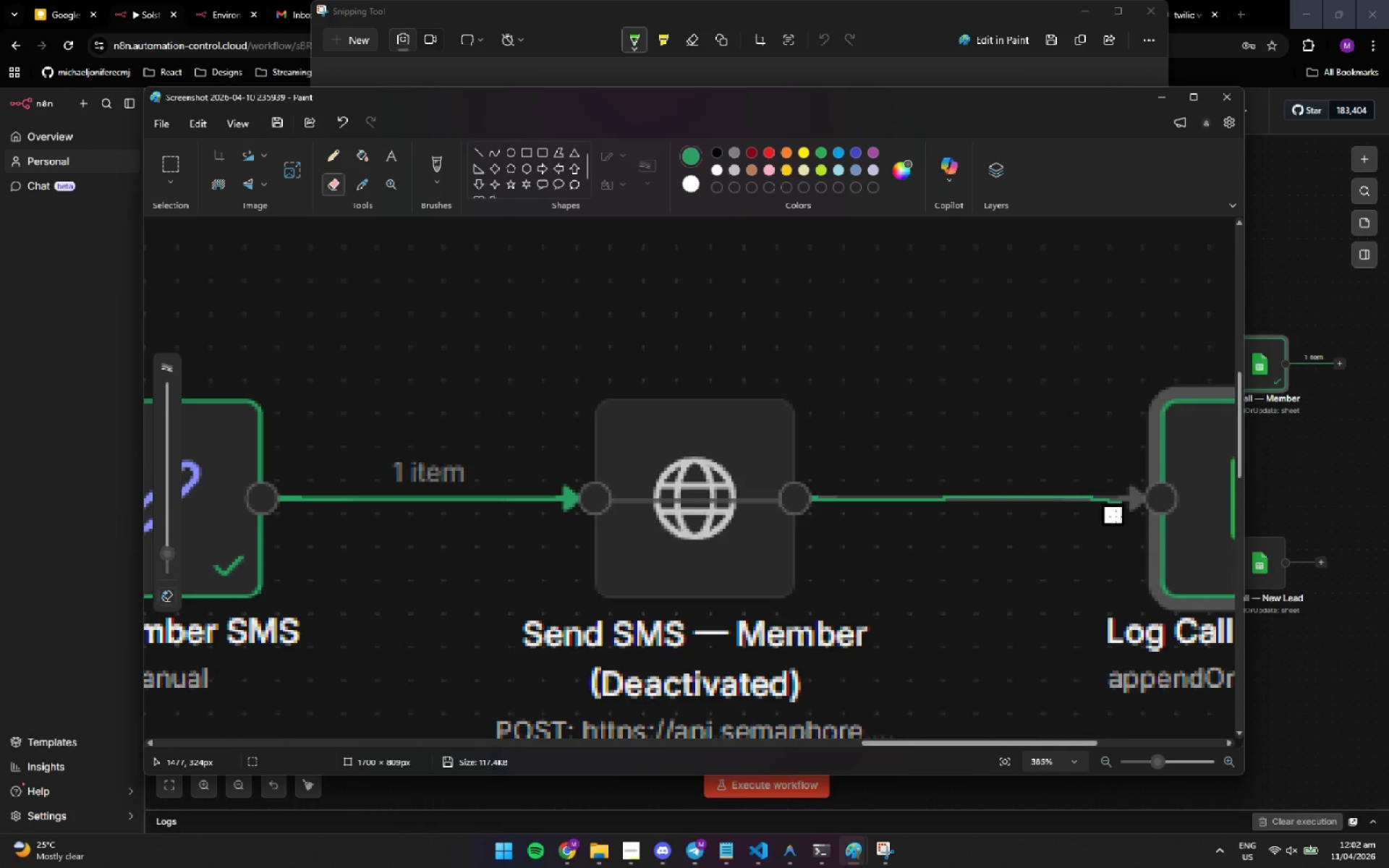 
left_click([1116, 514])
 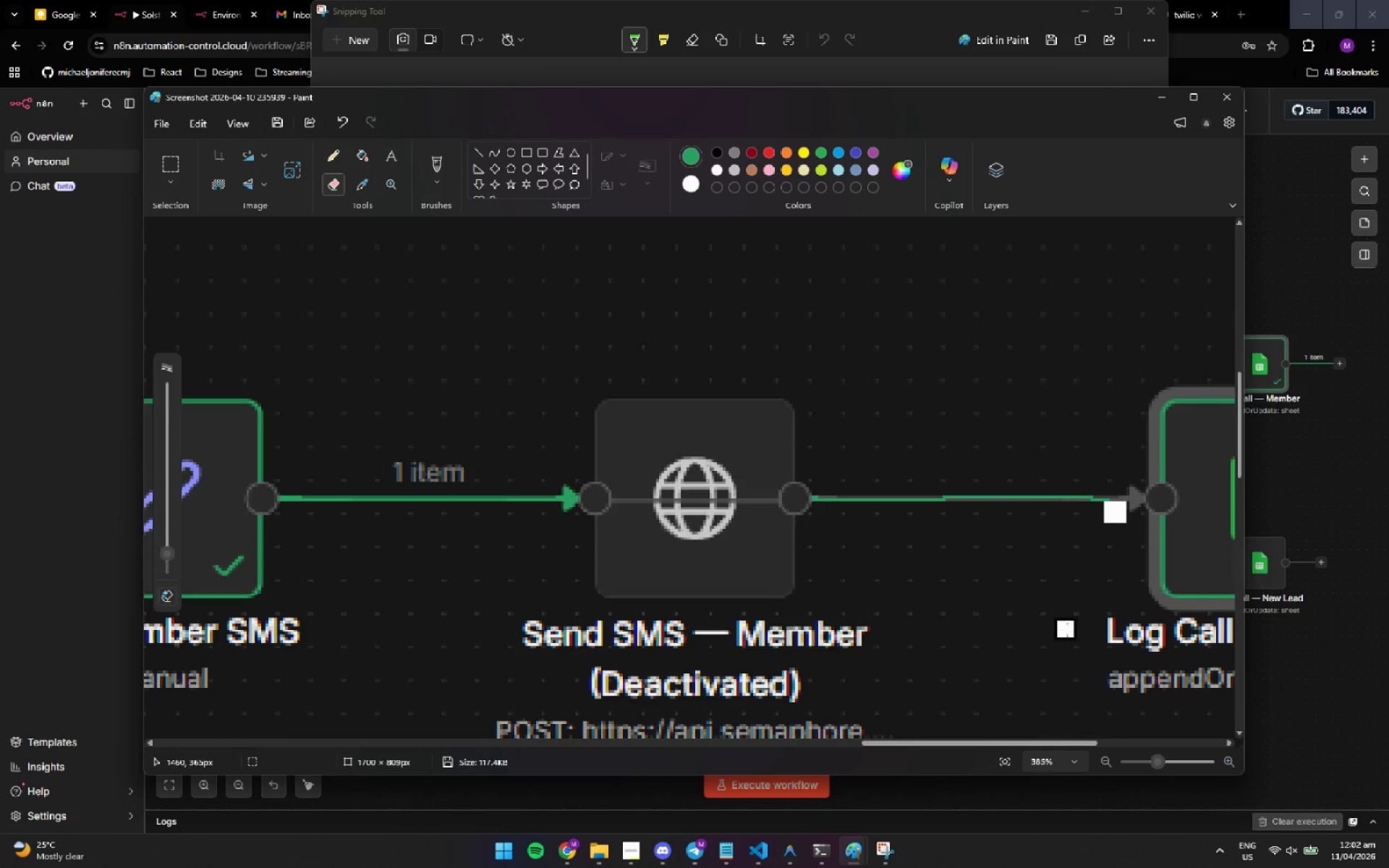 
key(Control+Z)
 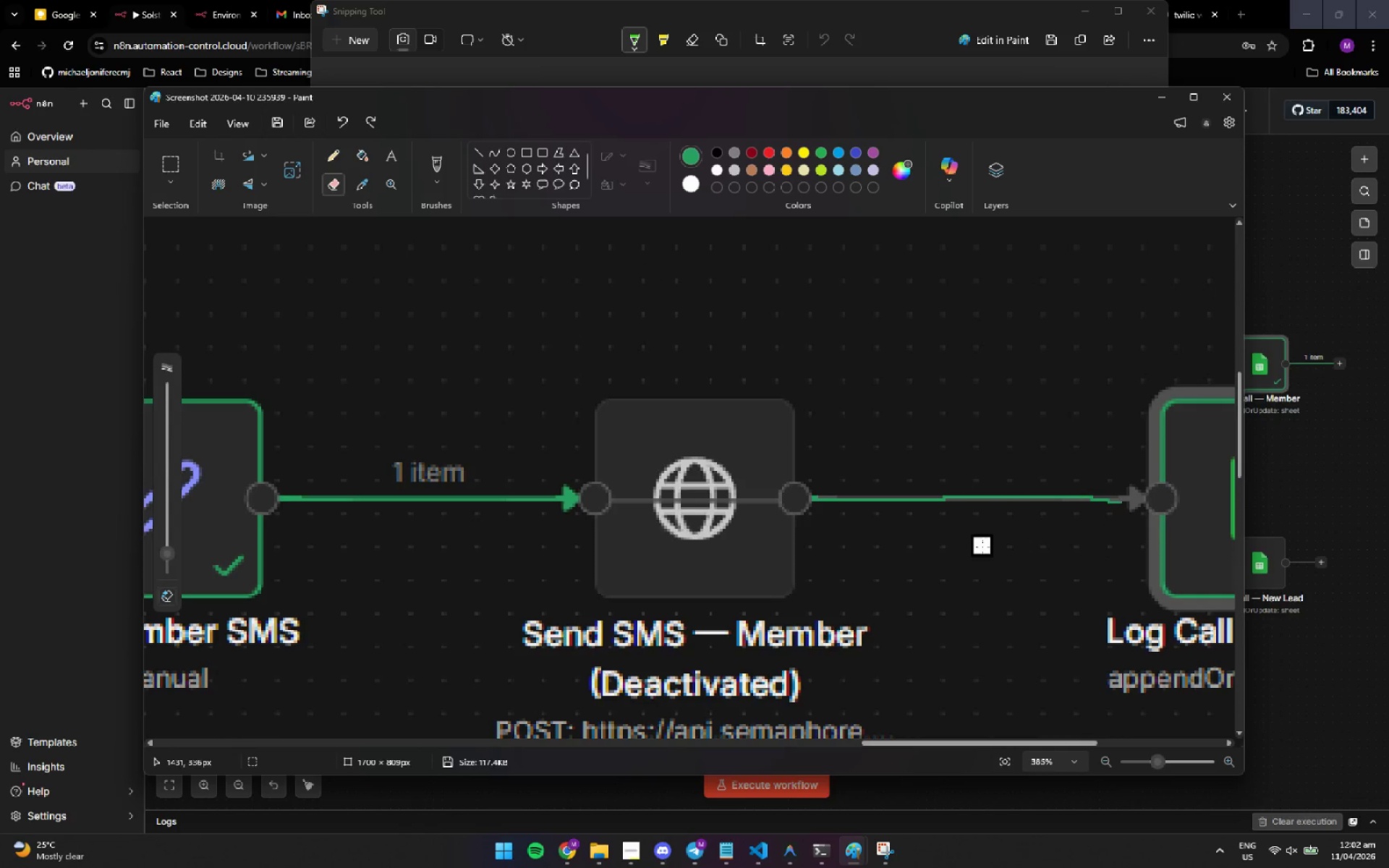 
key(Control+Z)
 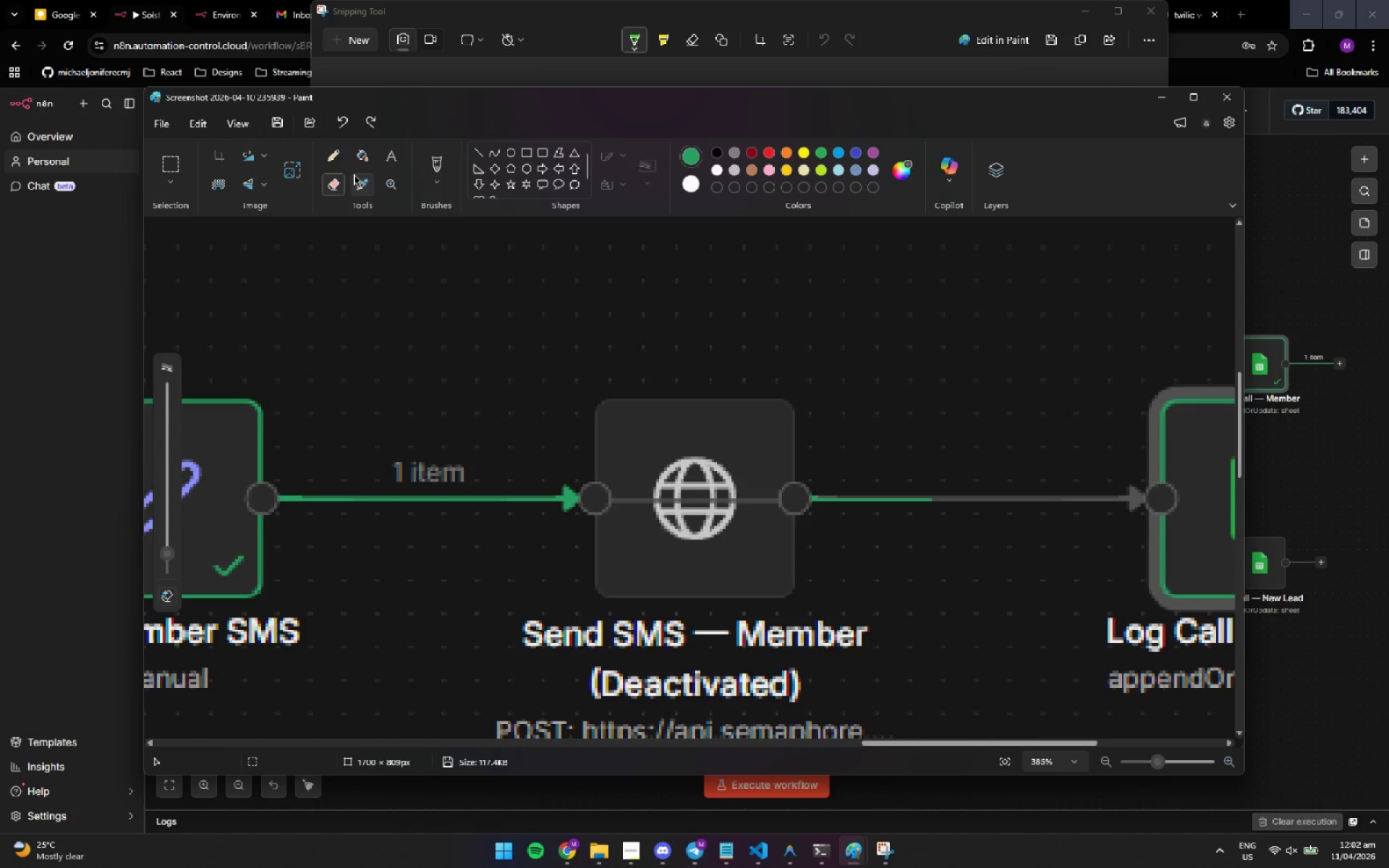 
left_click([339, 161])
 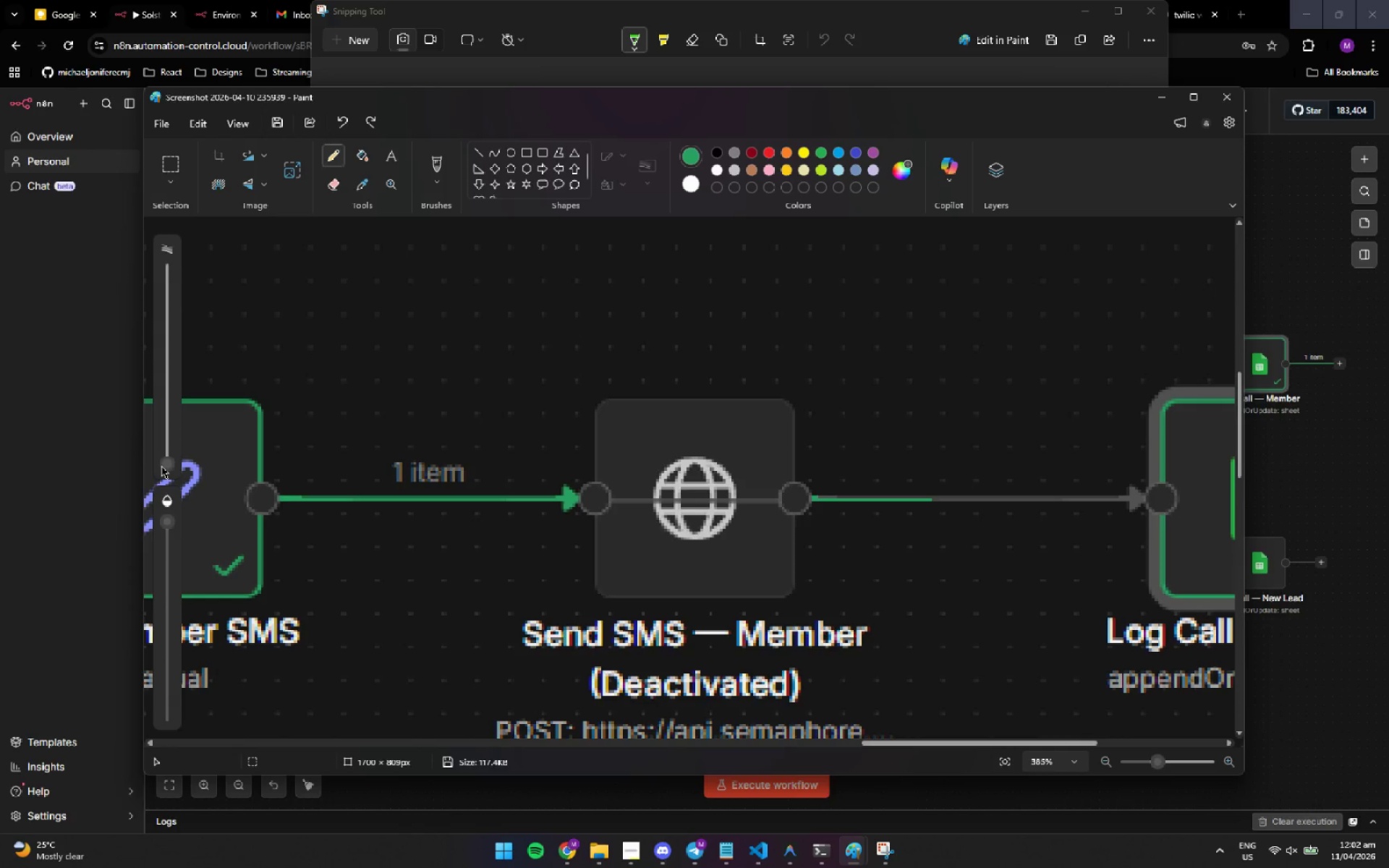 
left_click_drag(start_coordinate=[166, 467], to_coordinate=[169, 442])
 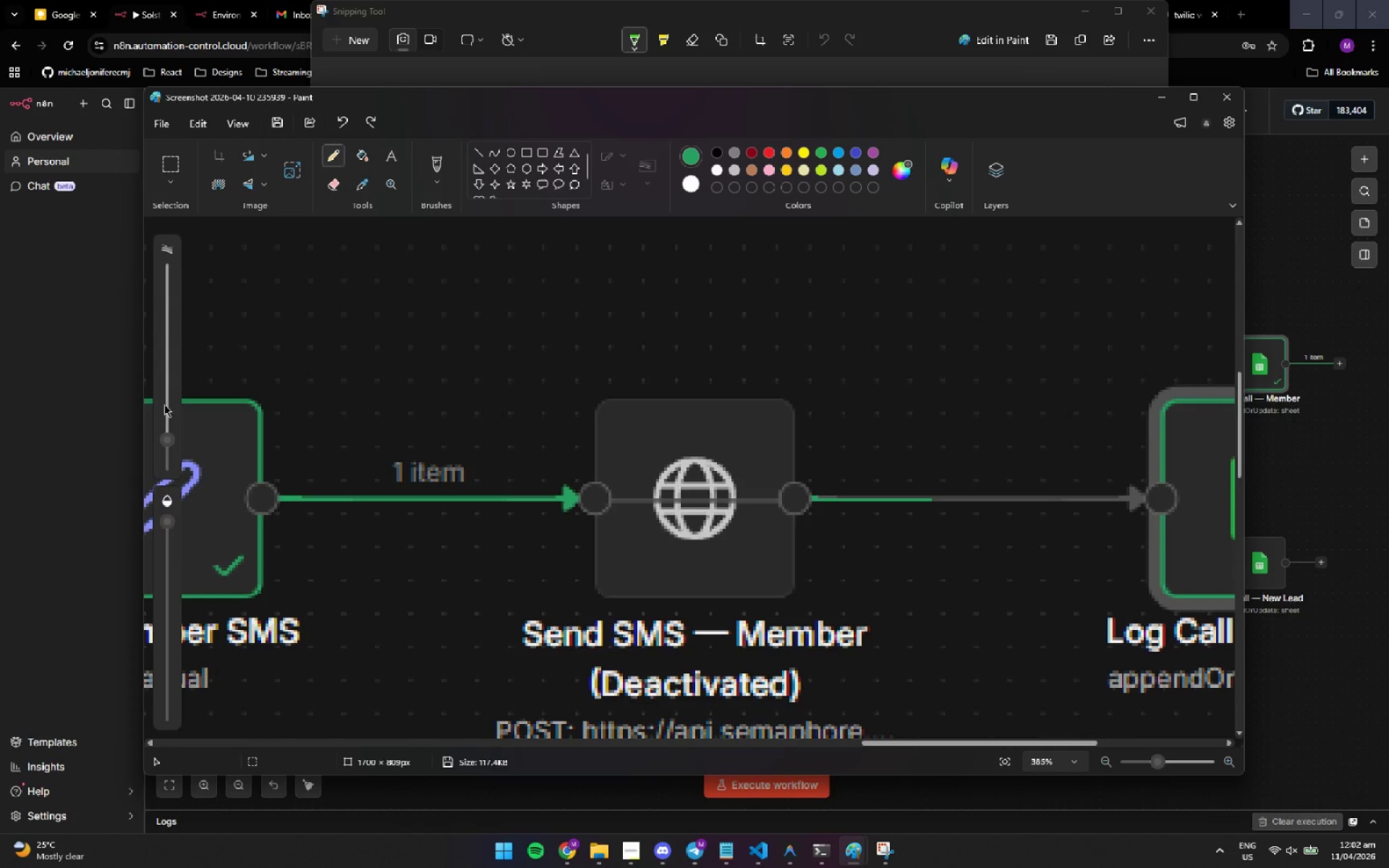 
left_click_drag(start_coordinate=[171, 438], to_coordinate=[171, 458])
 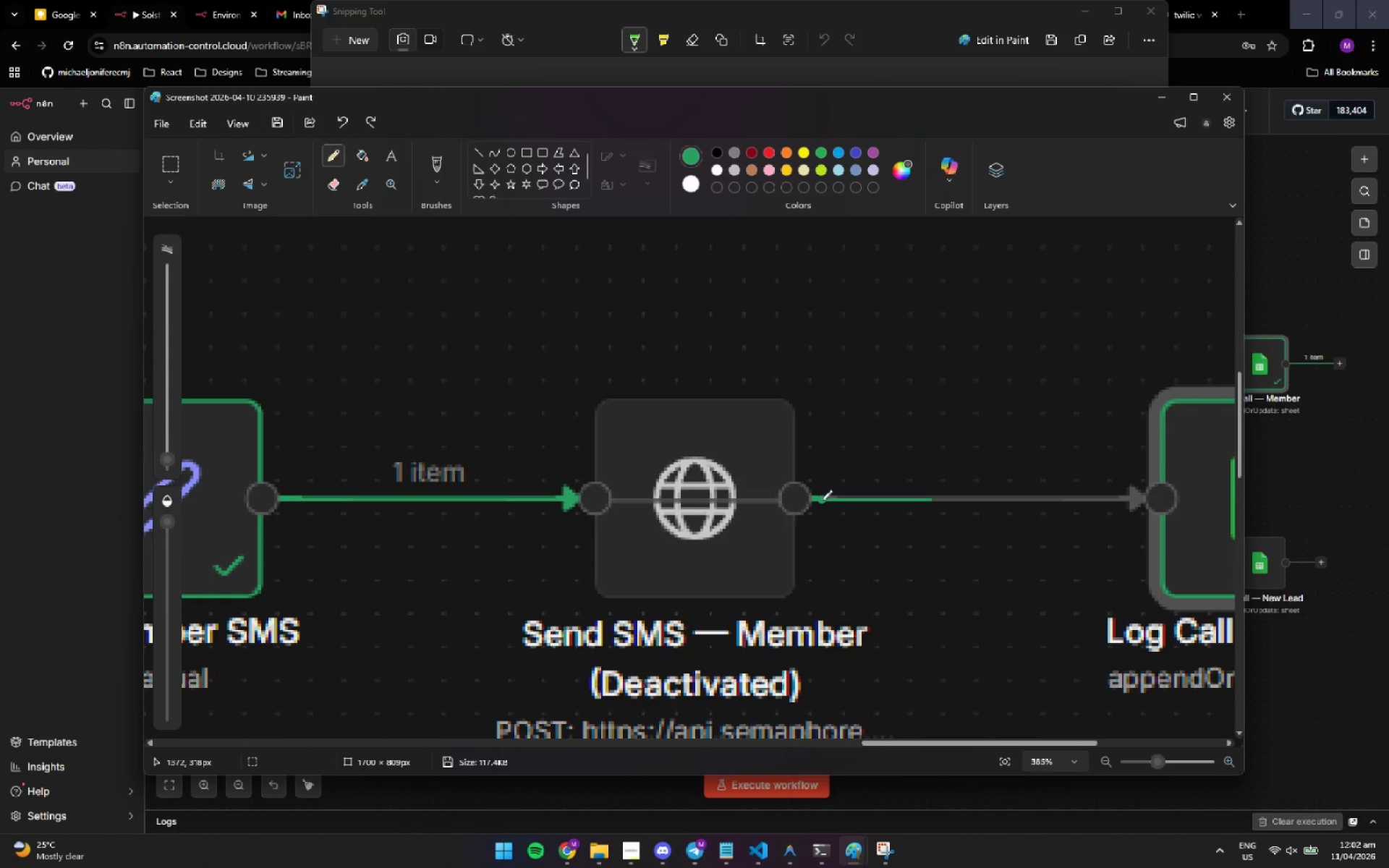 
wait(5.23)
 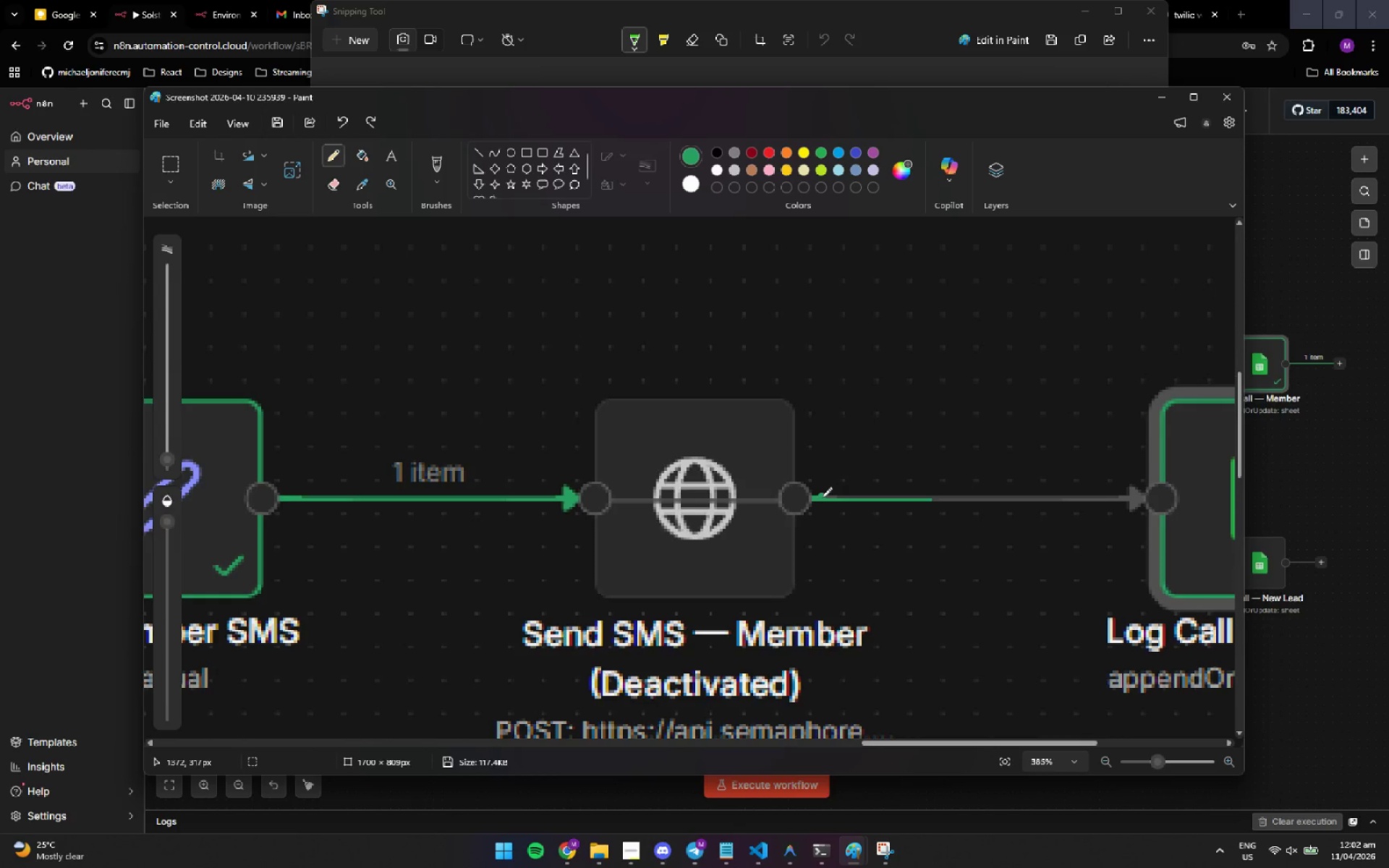 
mouse_move([185, 461])
 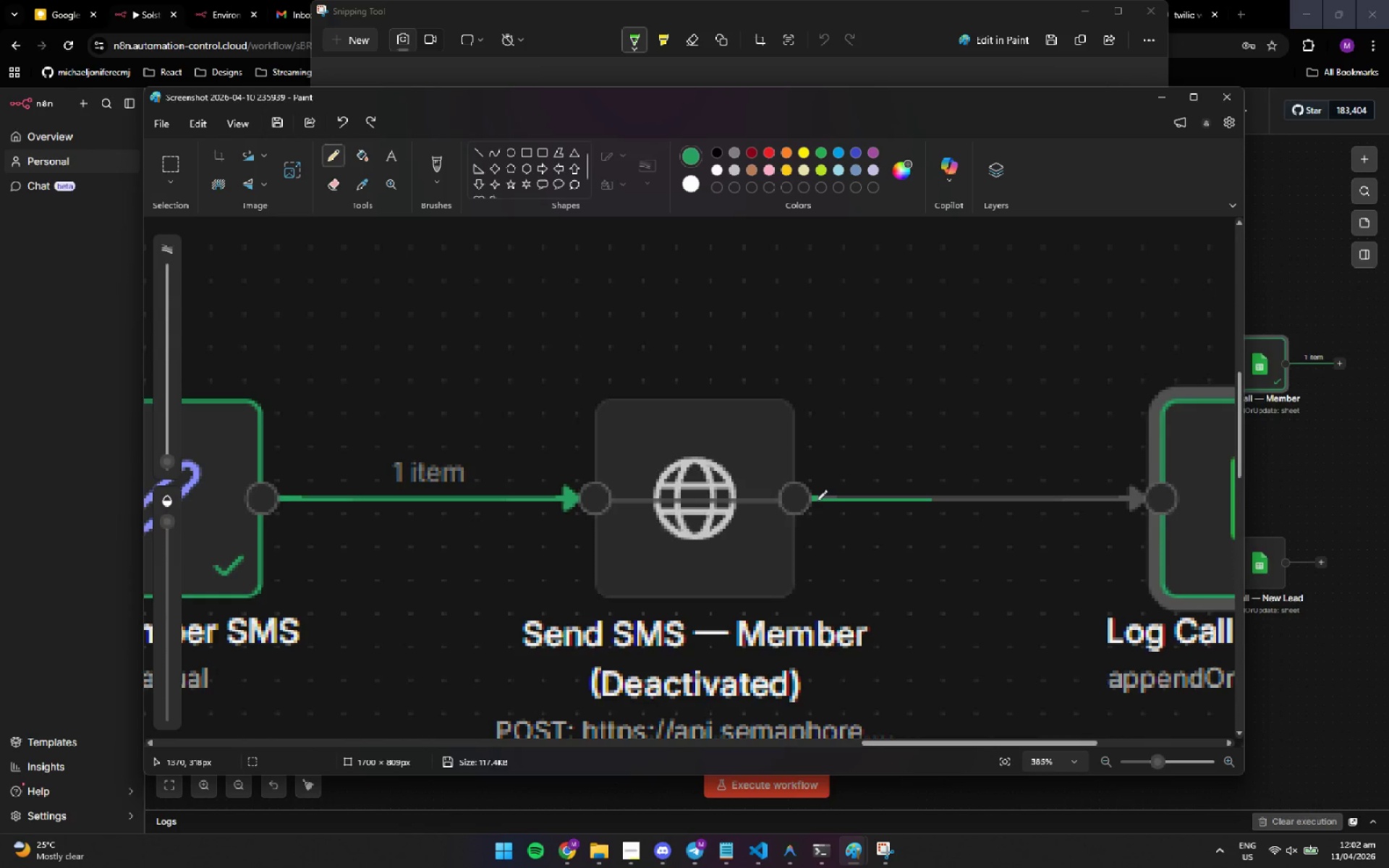 
left_click([817, 501])
 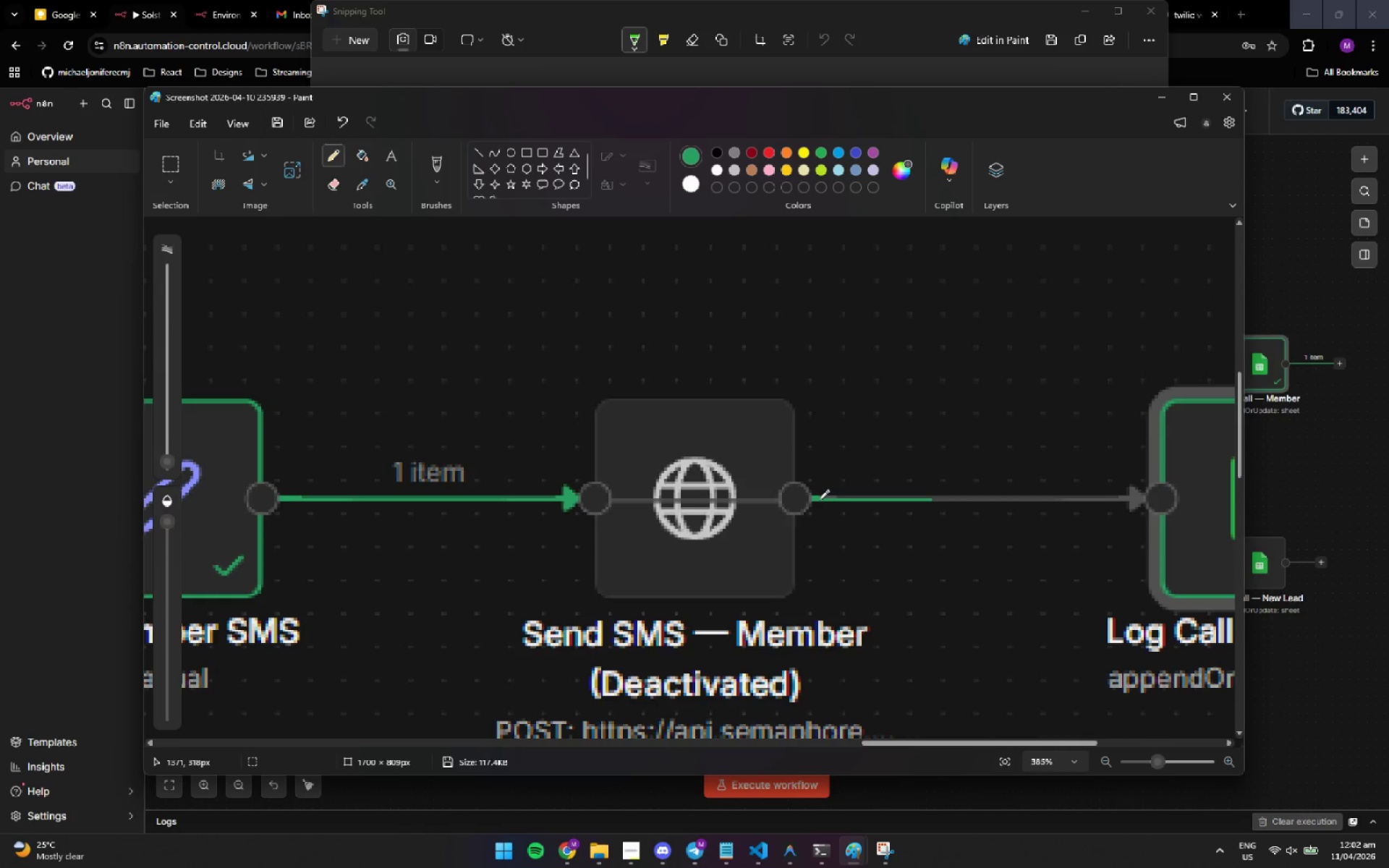 
left_click([819, 500])
 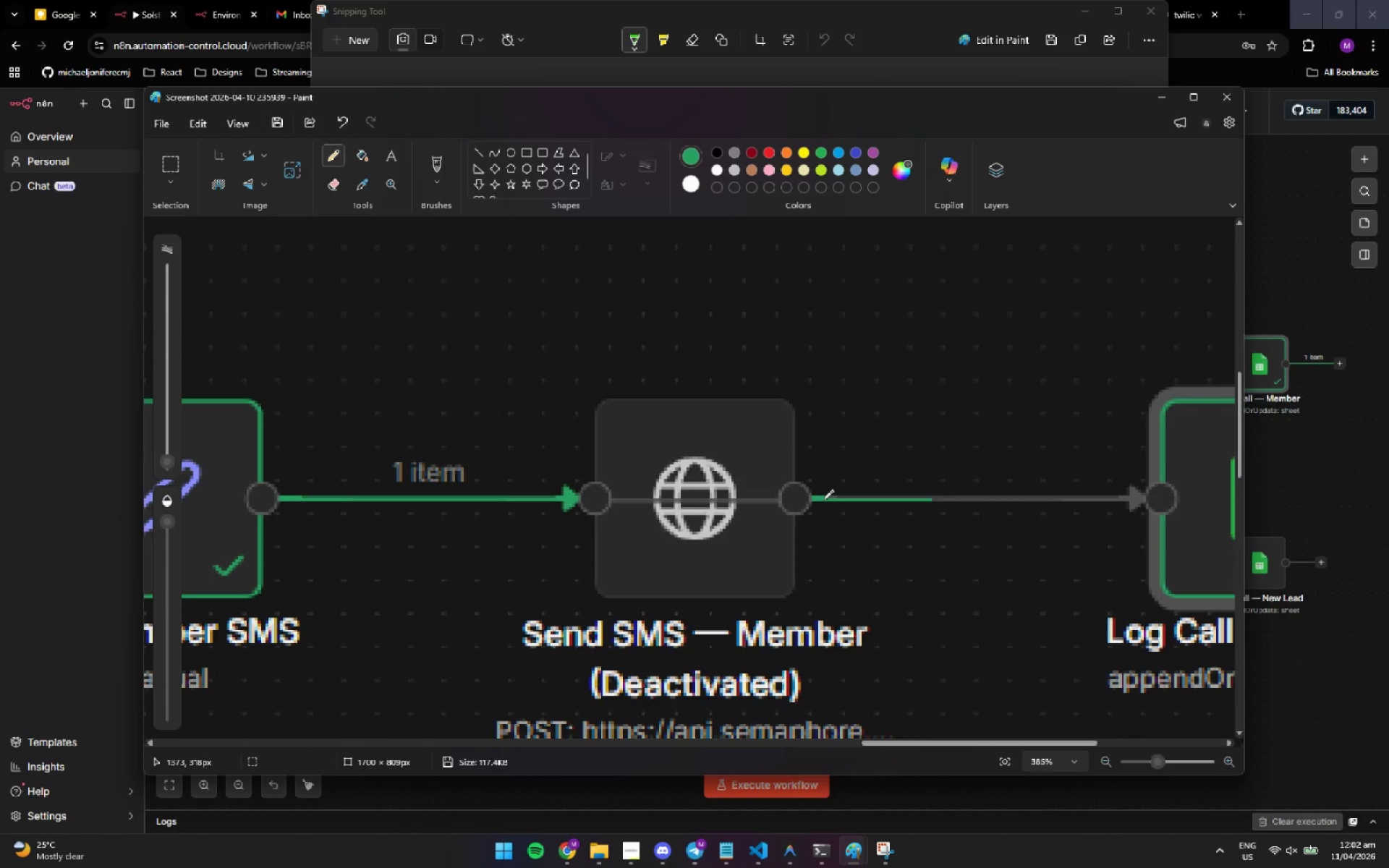 
left_click([823, 500])
 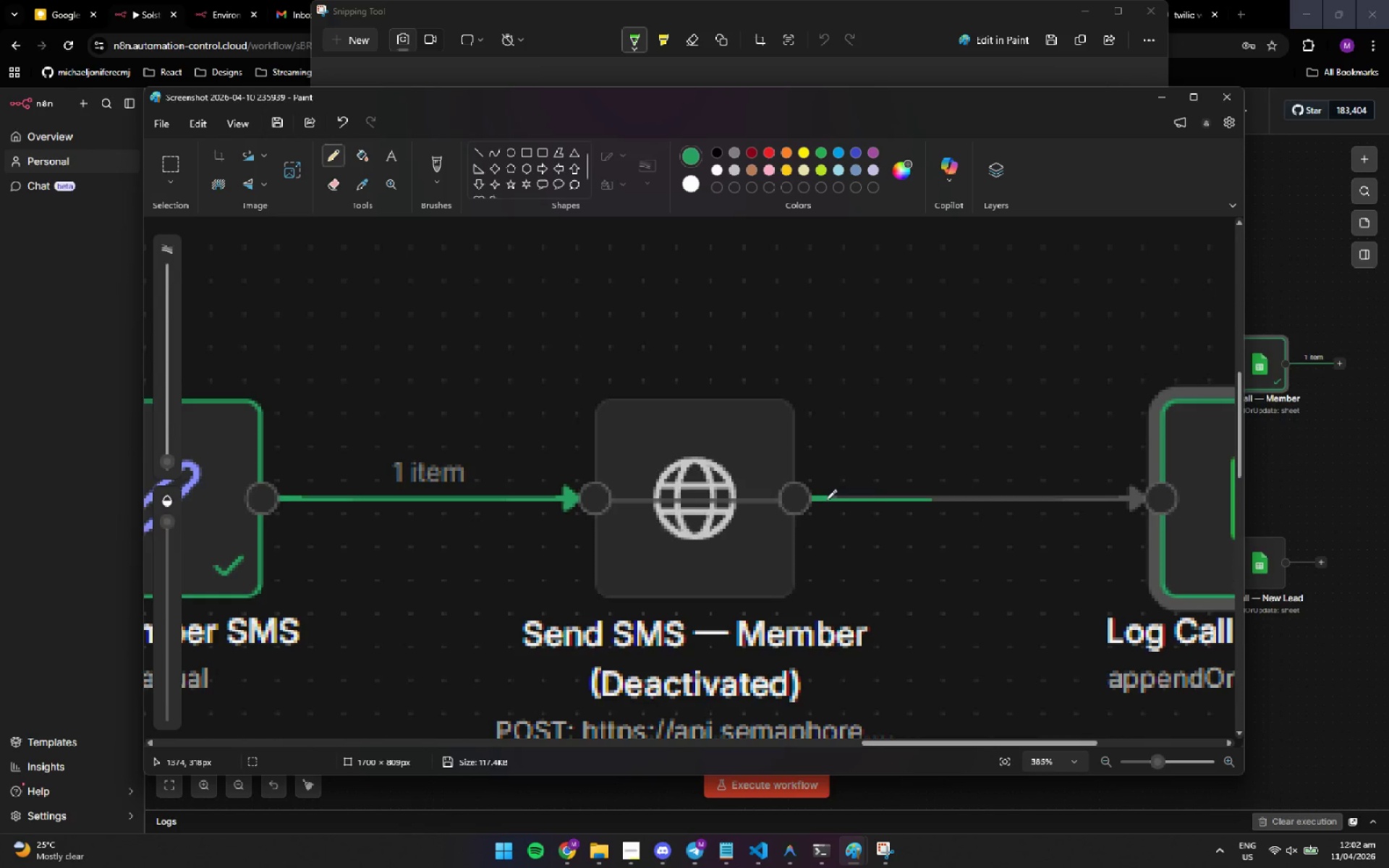 
left_click([827, 500])
 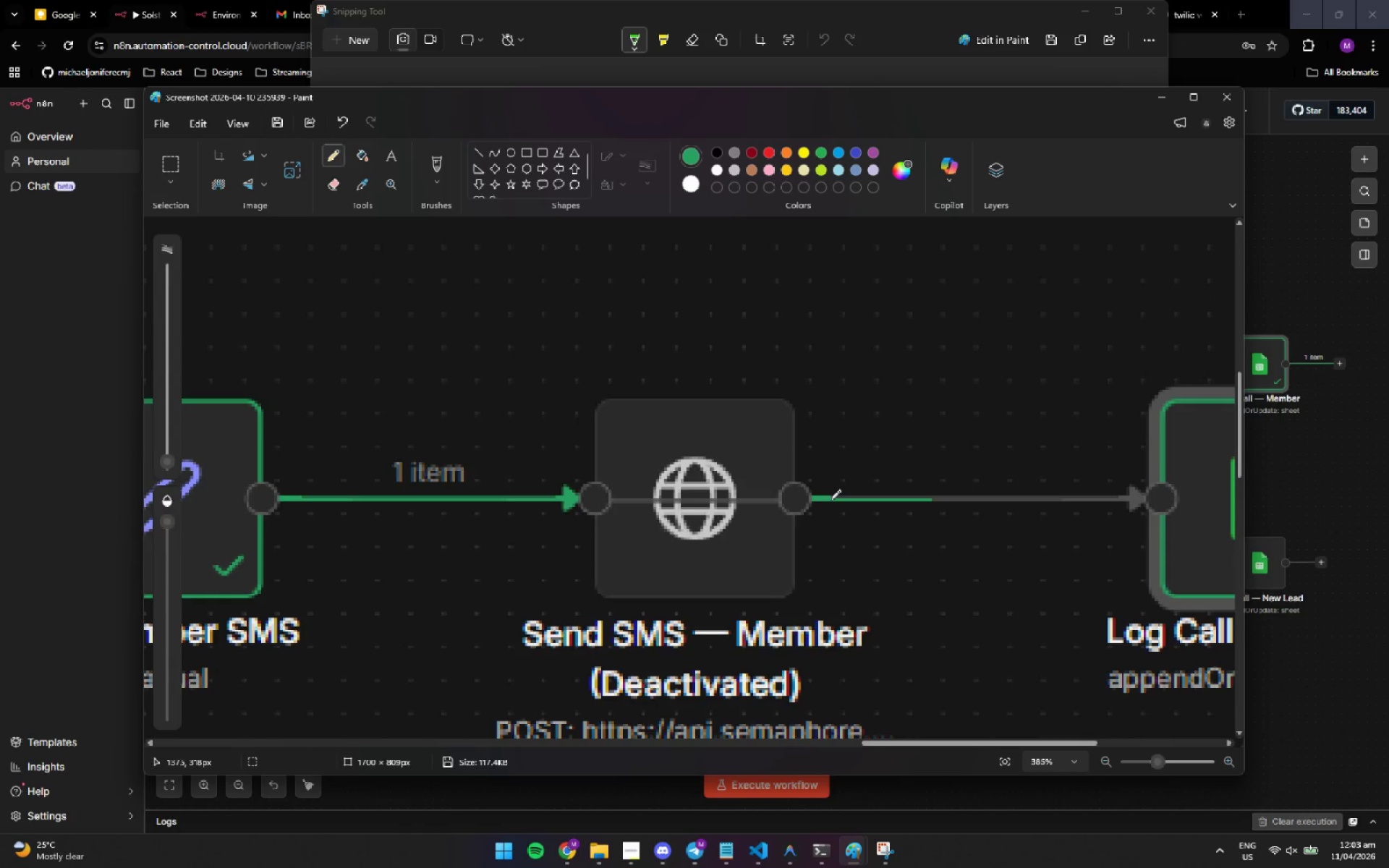 
left_click([830, 500])
 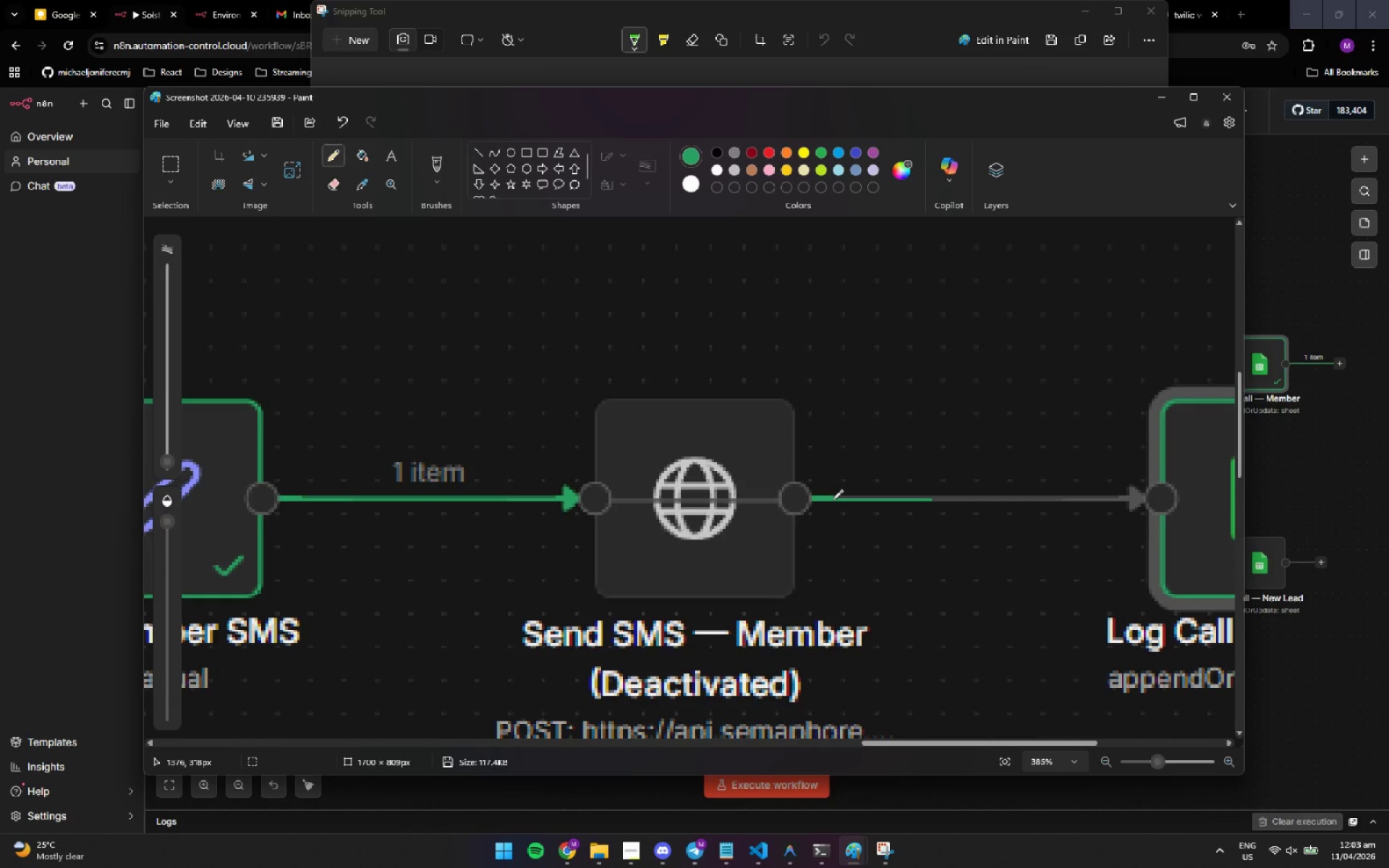 
left_click([833, 500])
 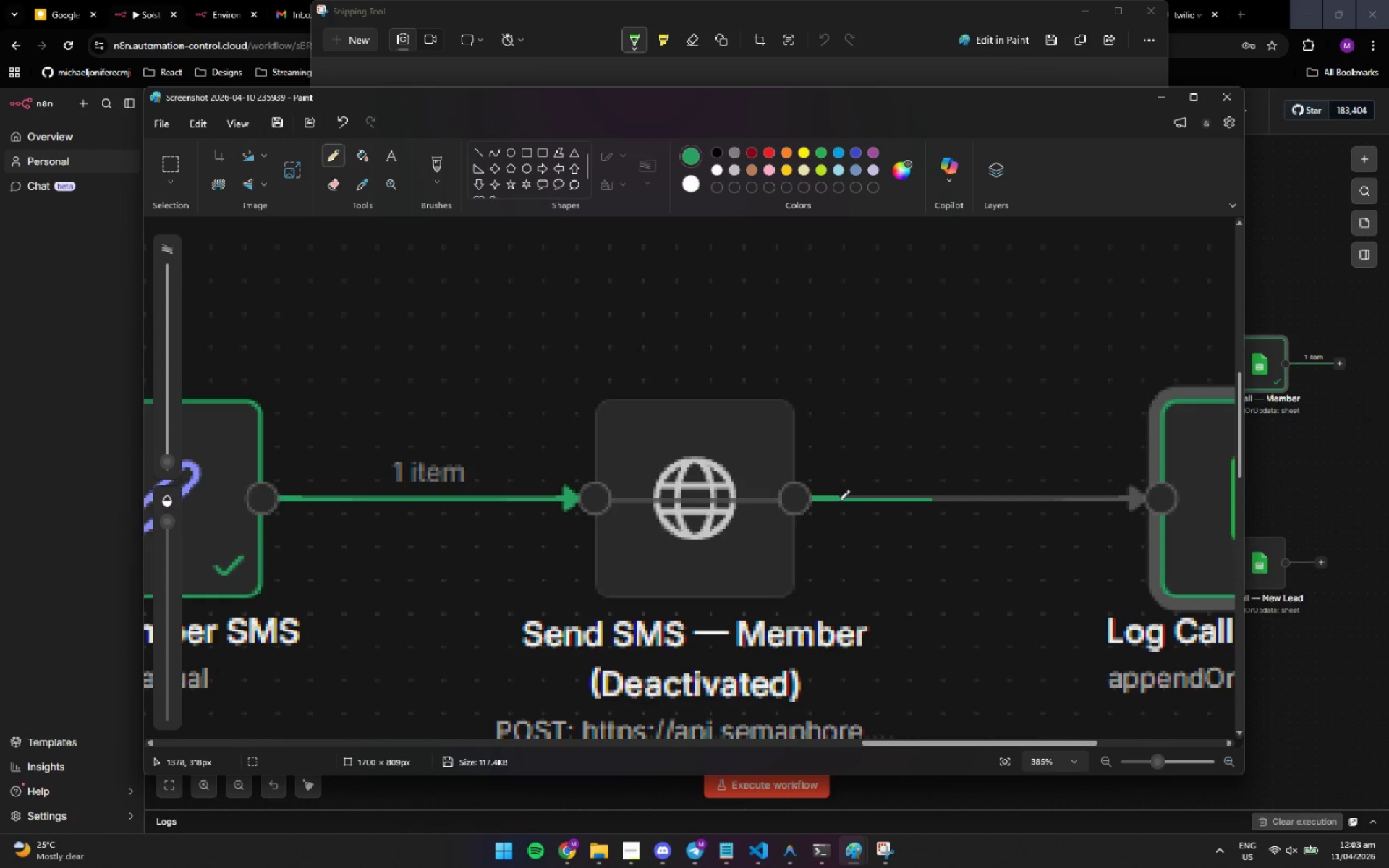 
left_click([839, 501])
 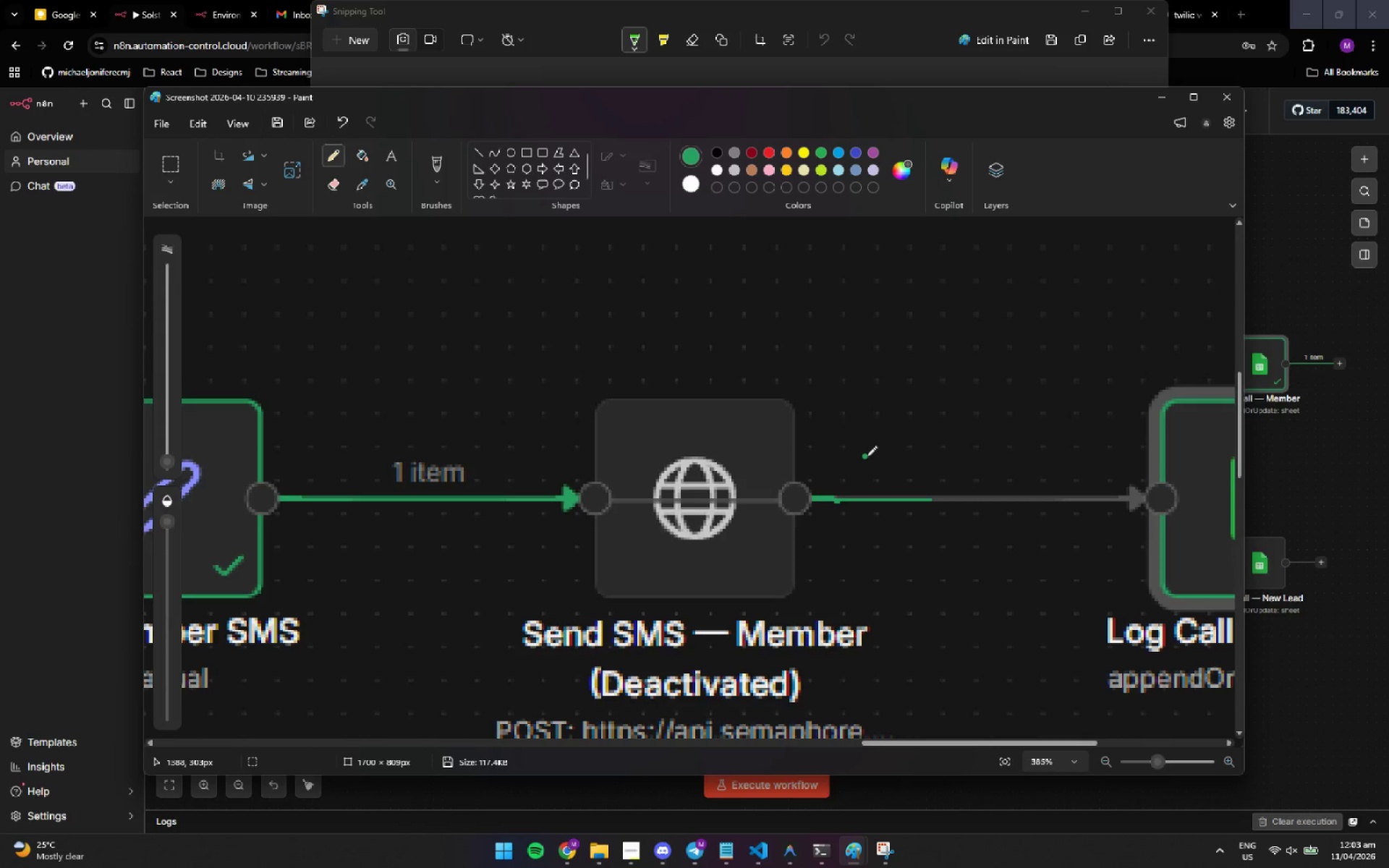 
key(Control+Z)
 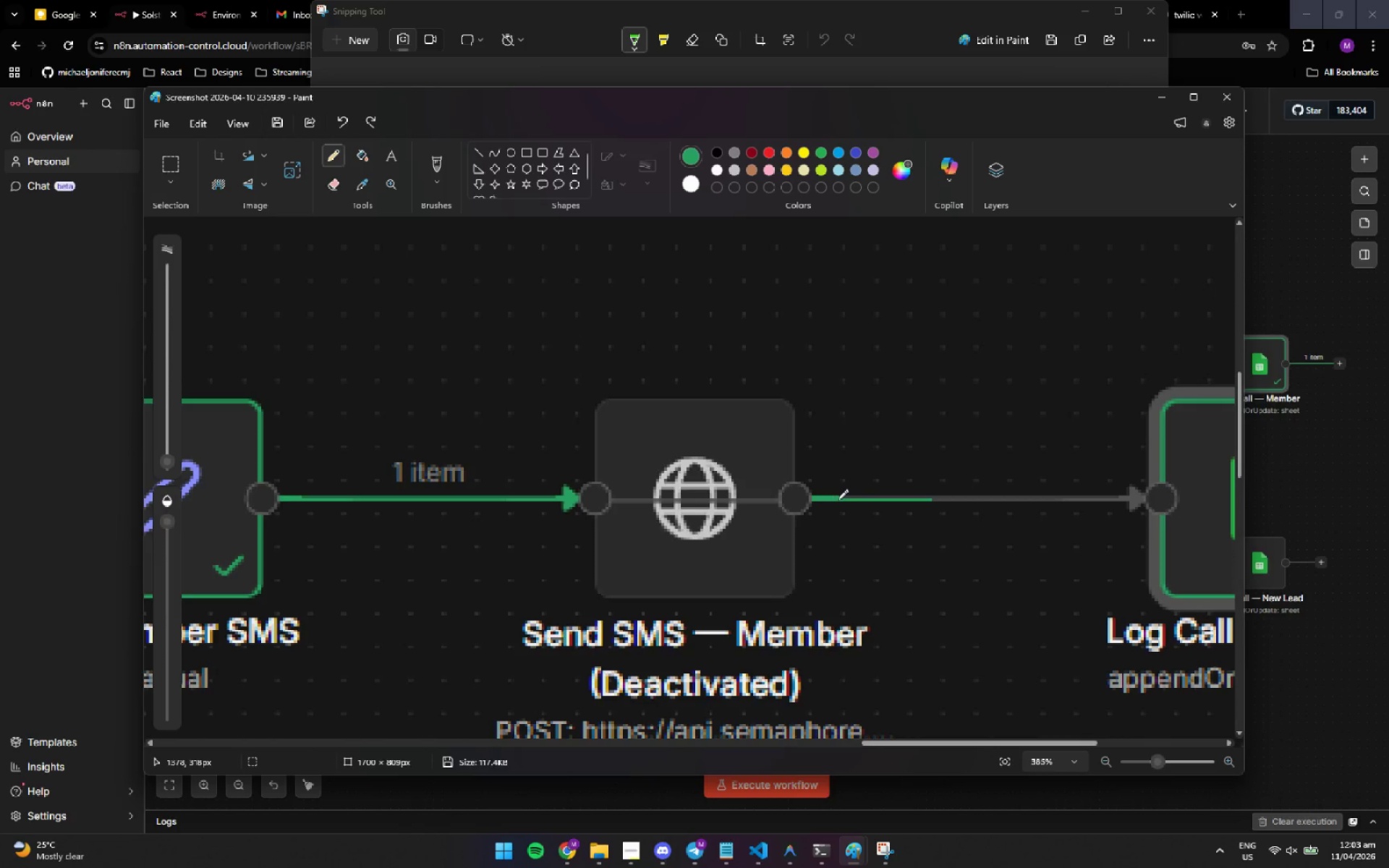 
left_click([837, 499])
 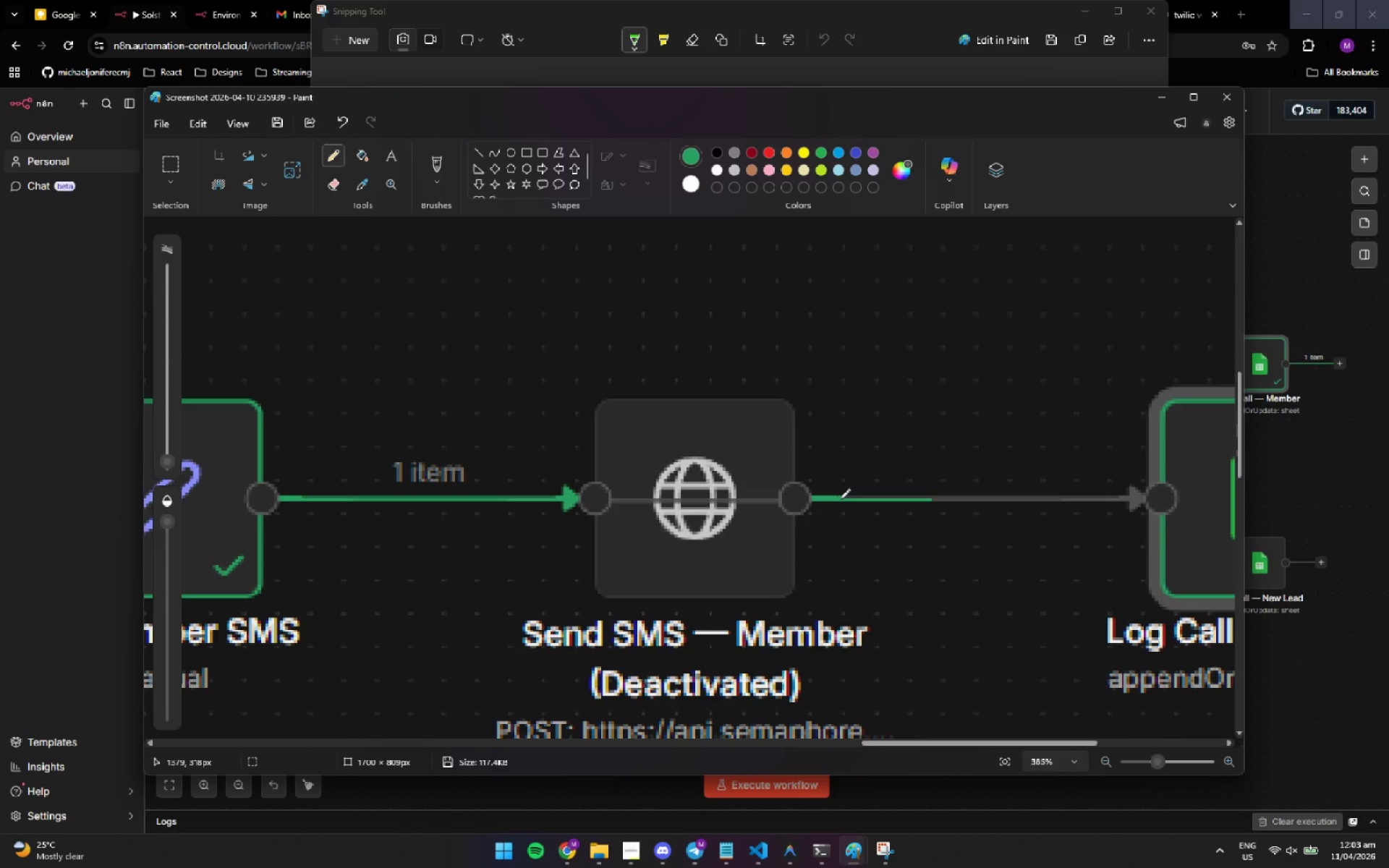 
left_click([840, 499])
 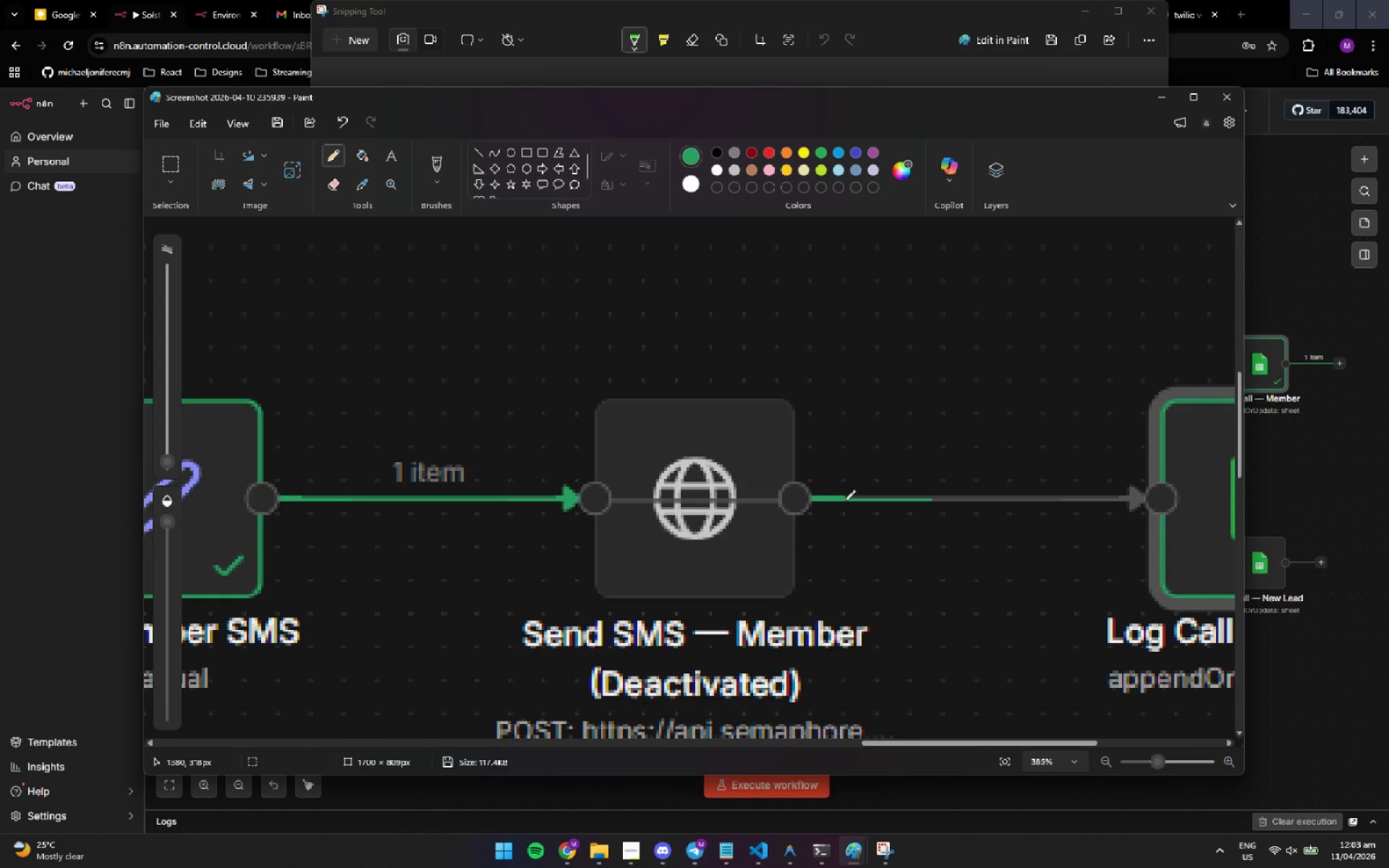 
left_click([845, 501])
 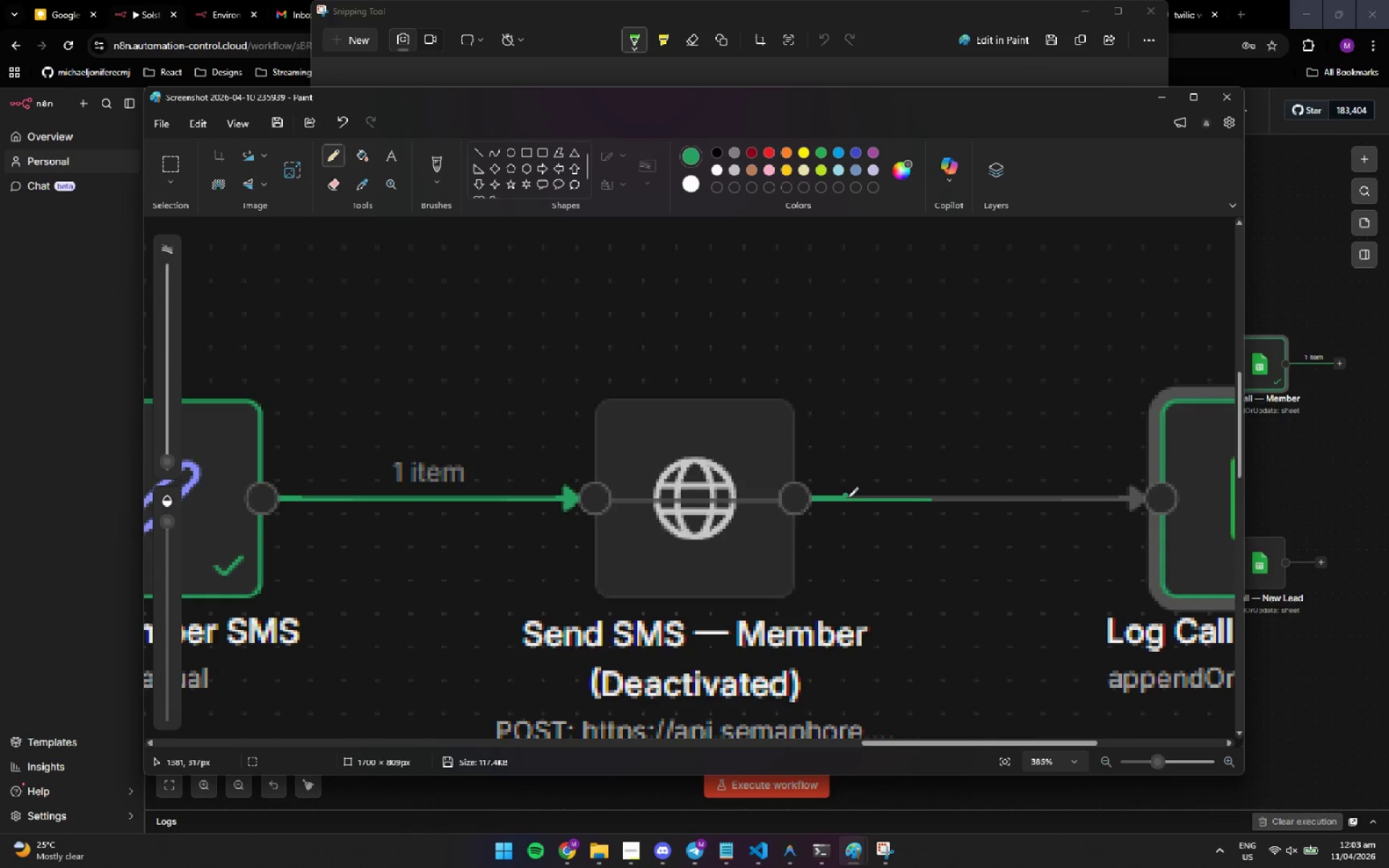 
left_click([848, 499])
 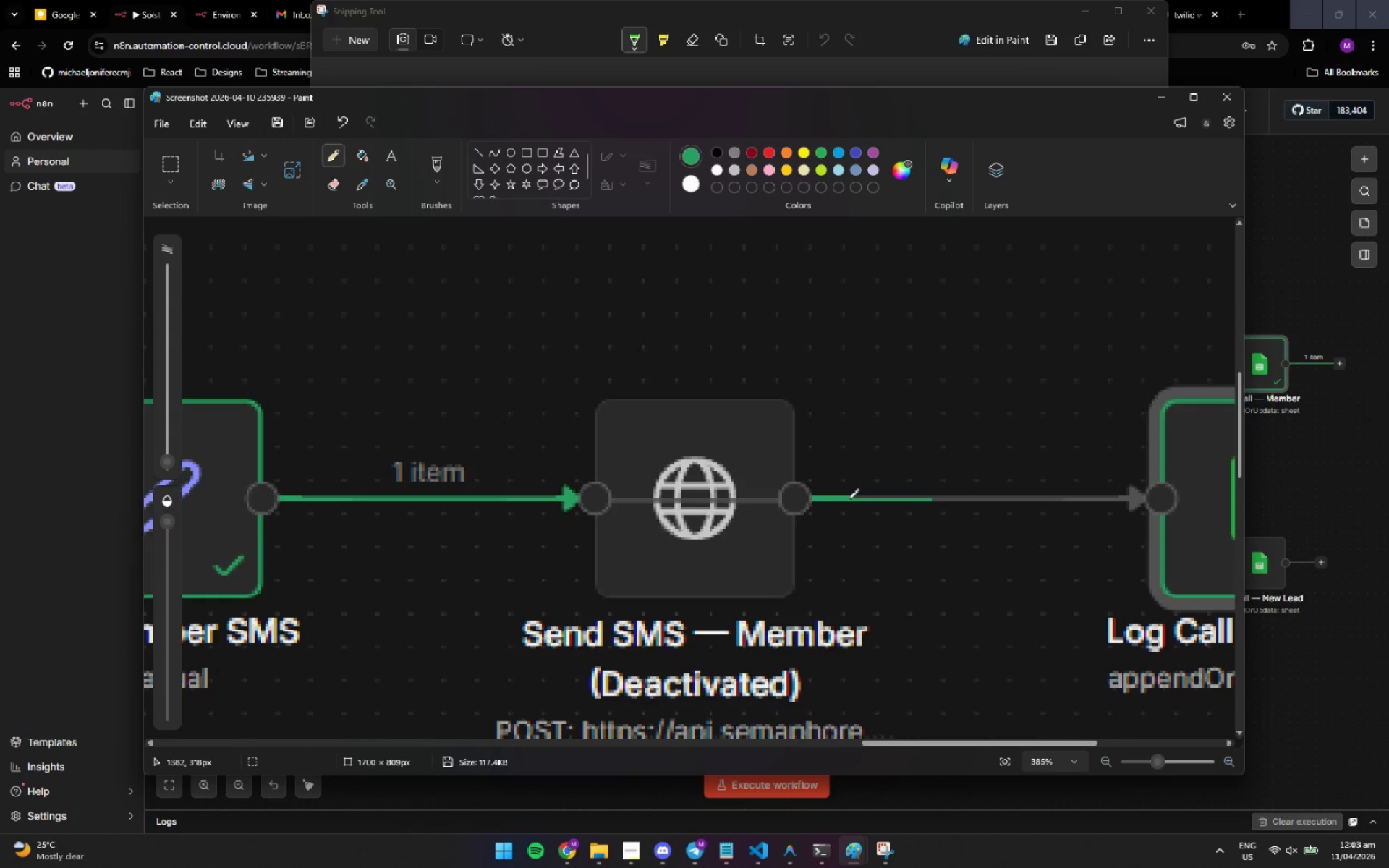 
left_click([849, 499])
 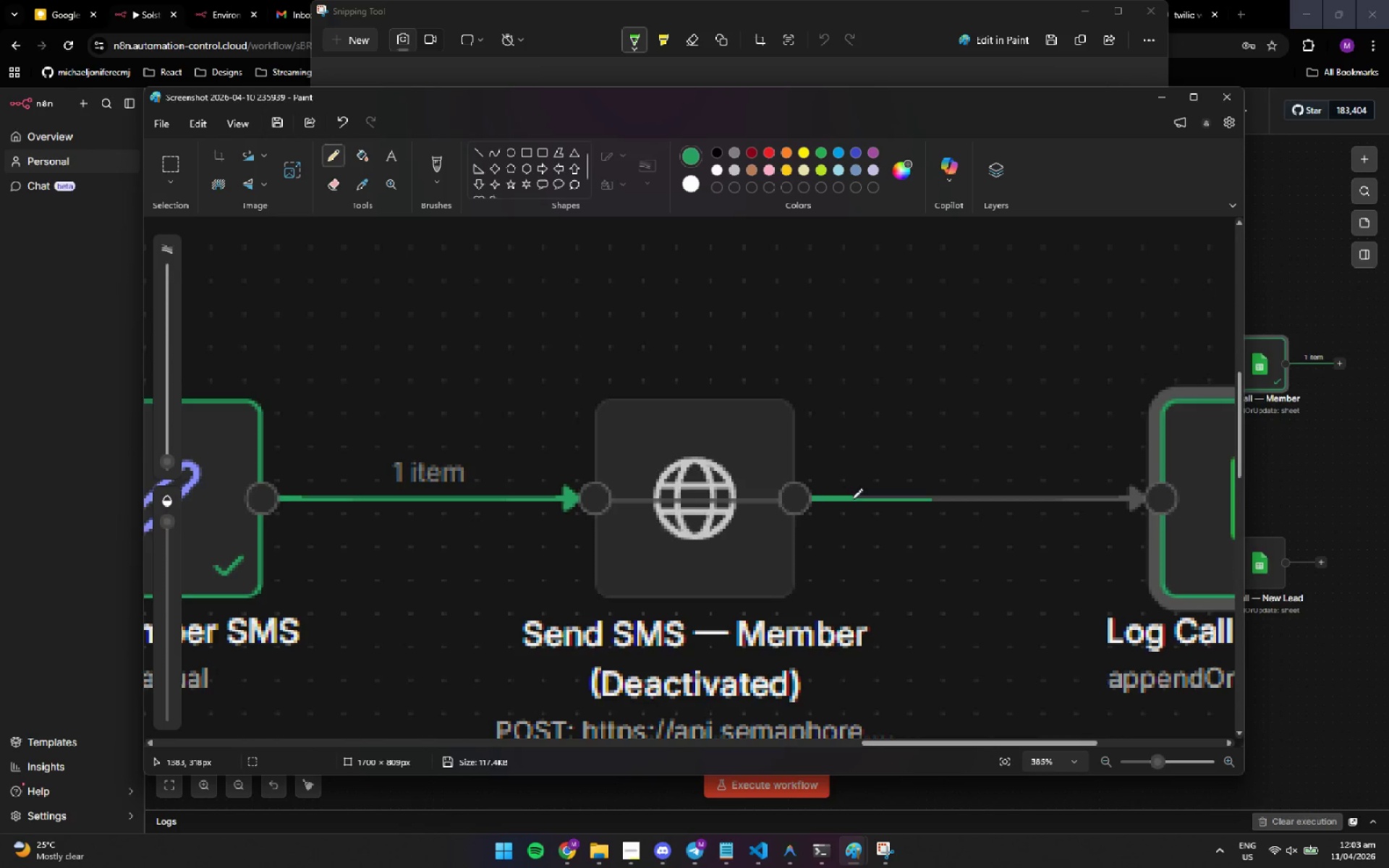 
left_click([852, 499])
 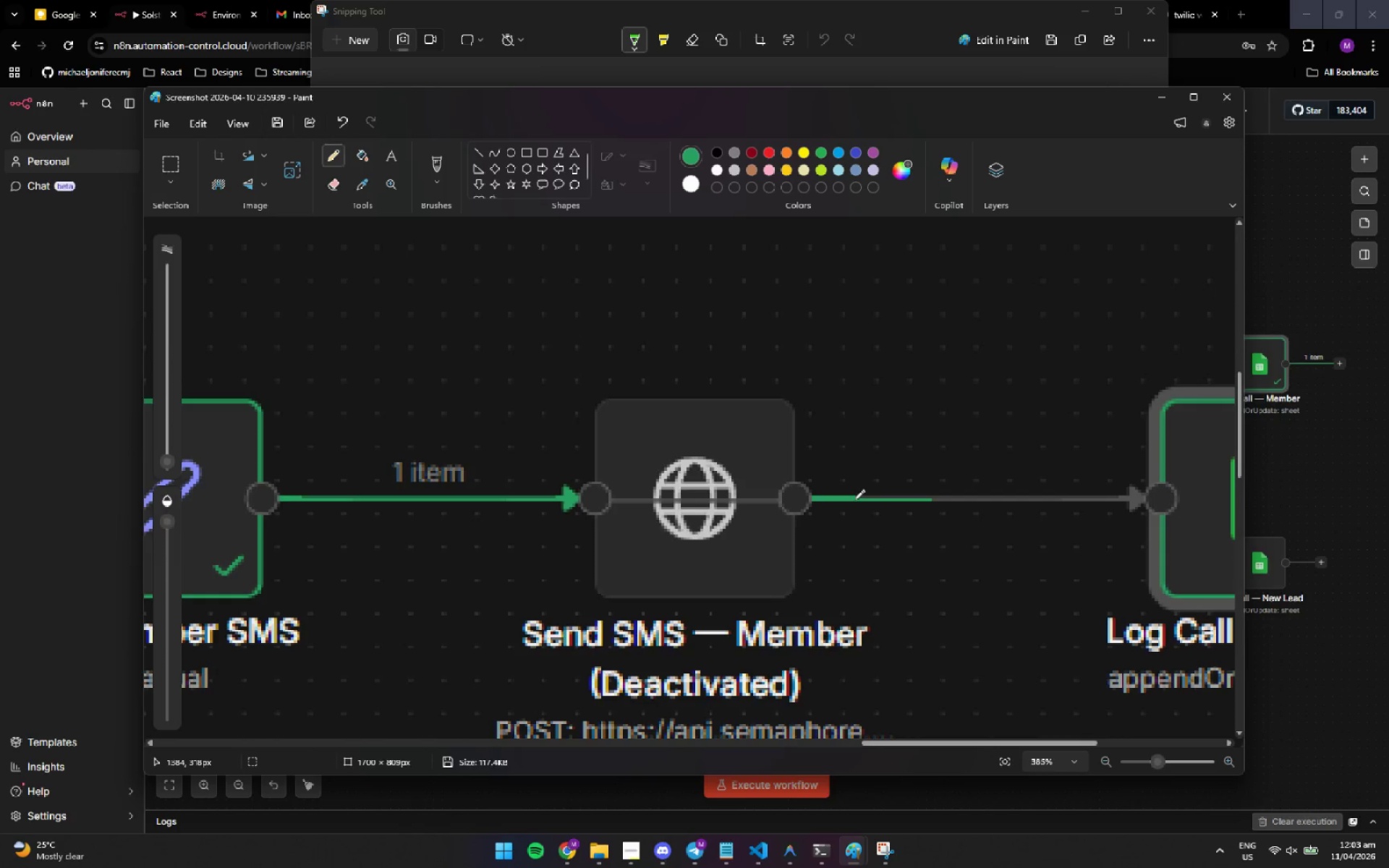 
left_click([854, 500])
 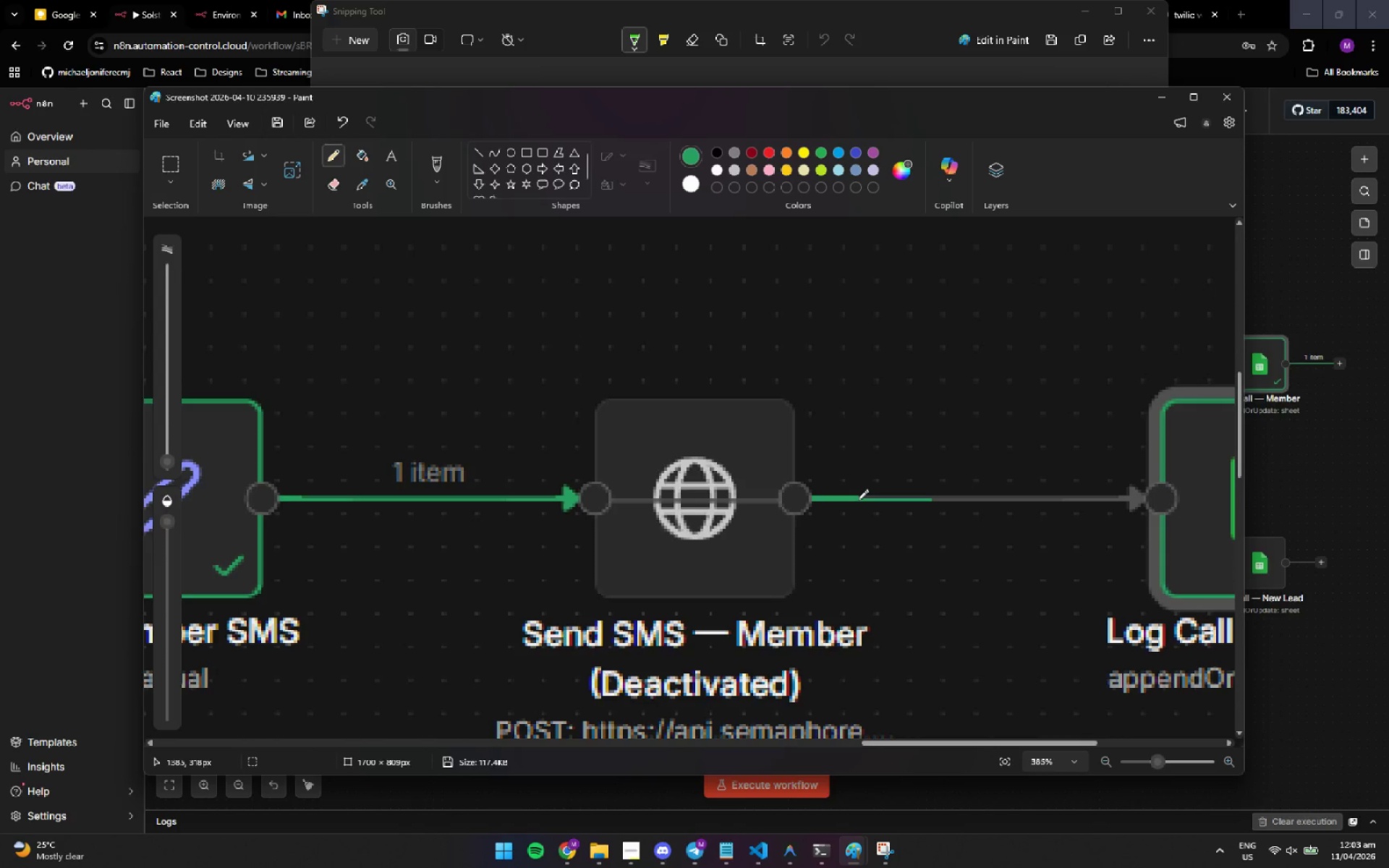 
left_click([858, 500])
 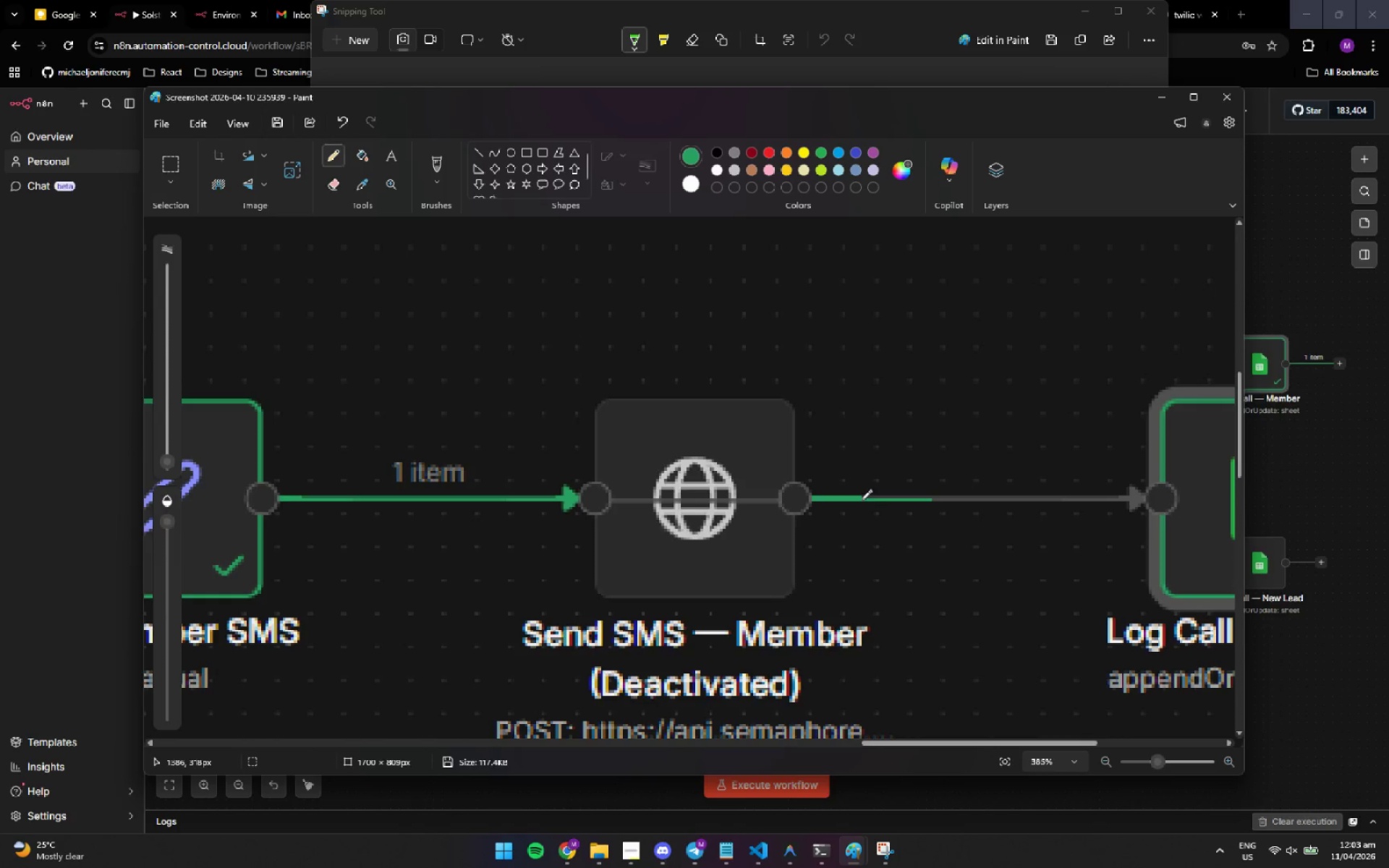 
left_click([862, 499])
 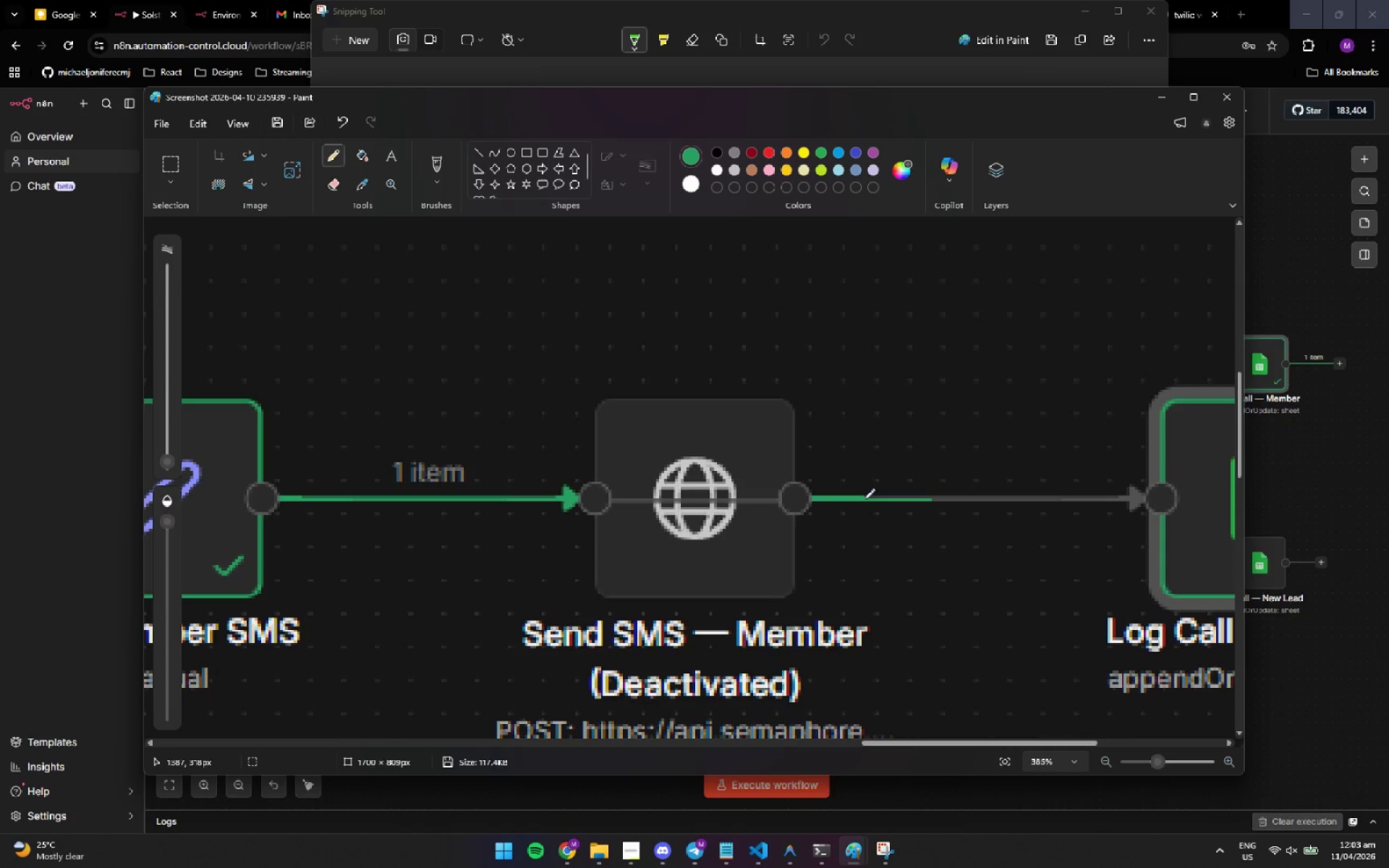 
left_click([865, 499])
 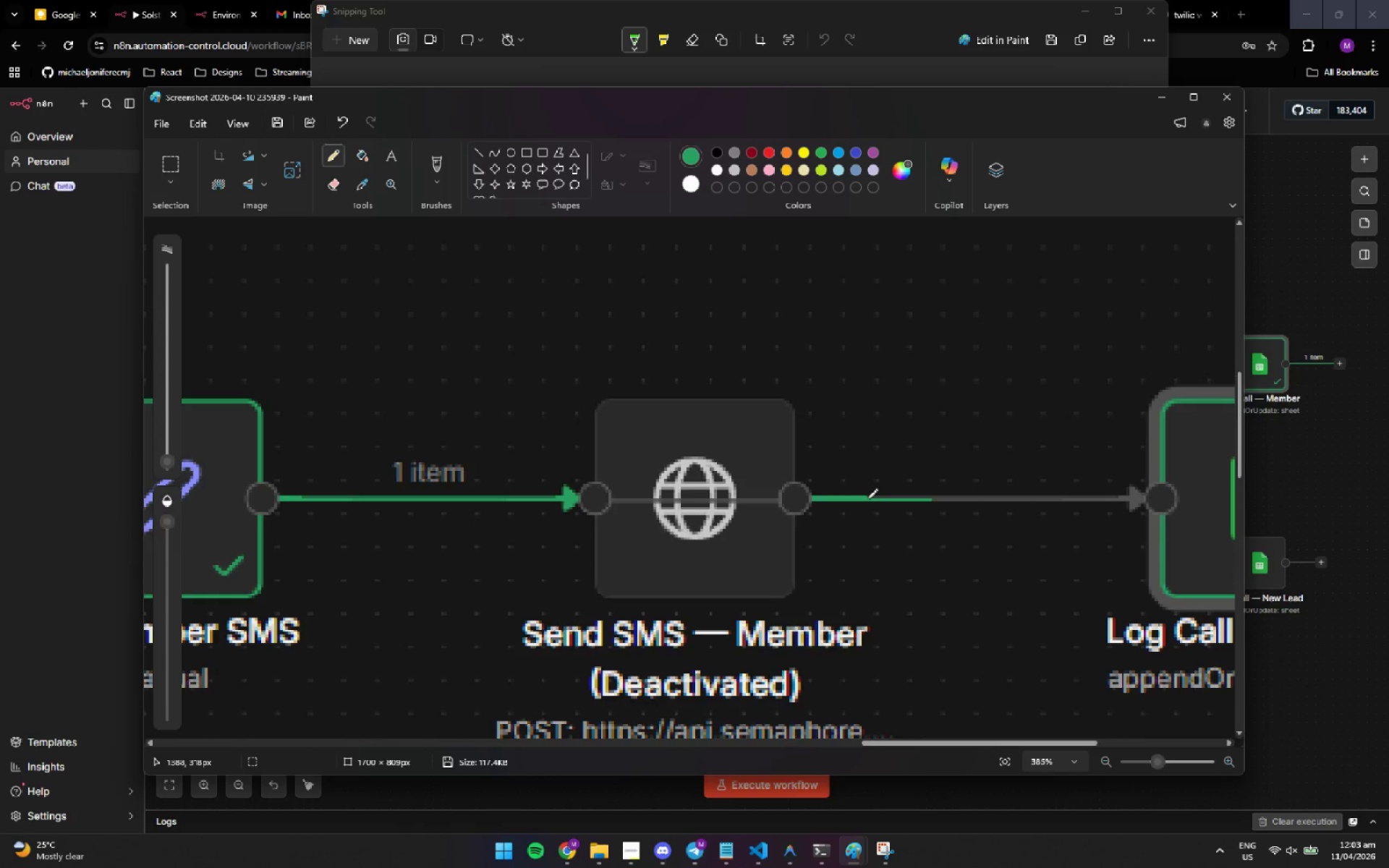 
left_click([867, 499])
 